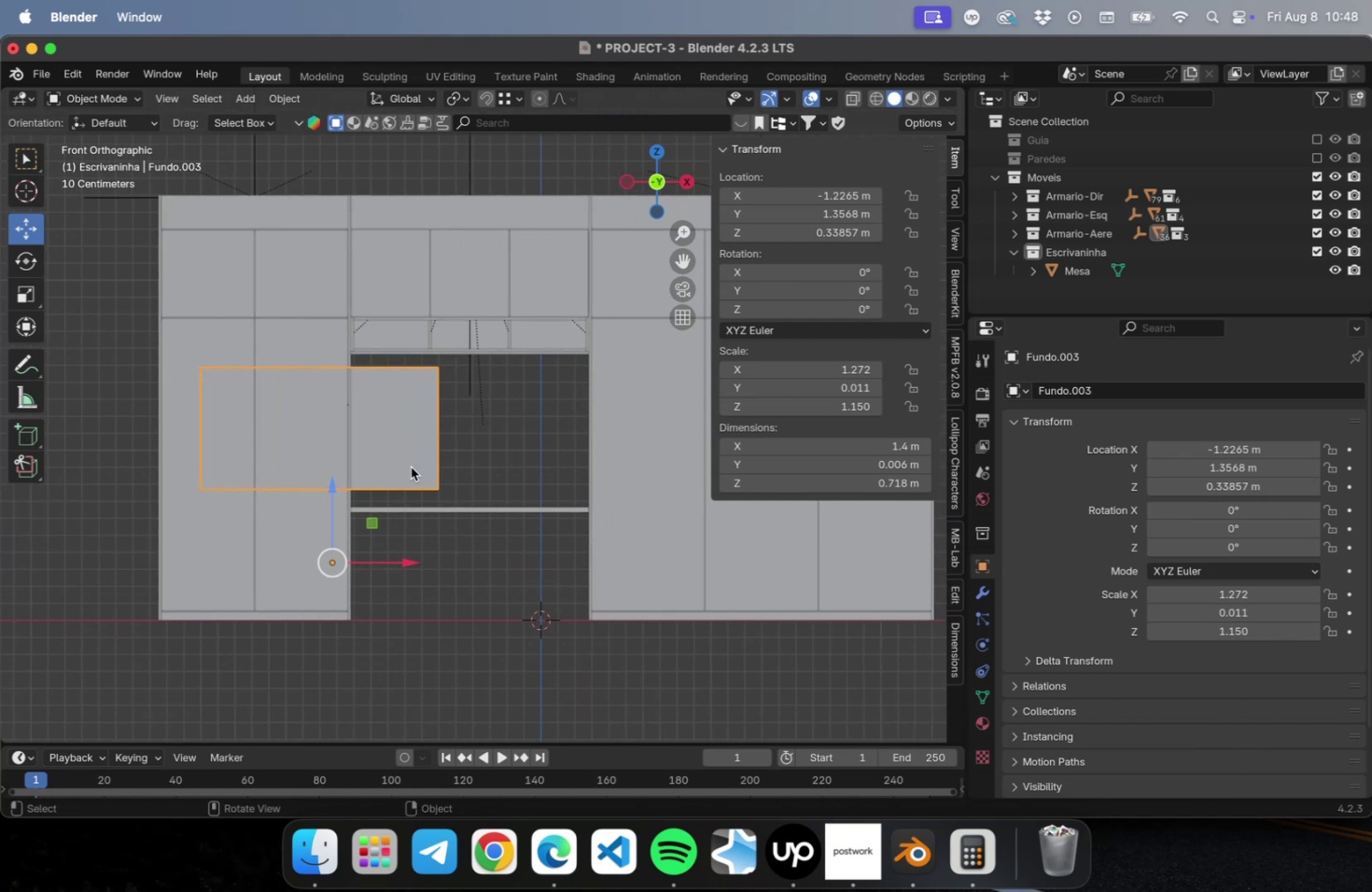 
right_click([413, 458])
 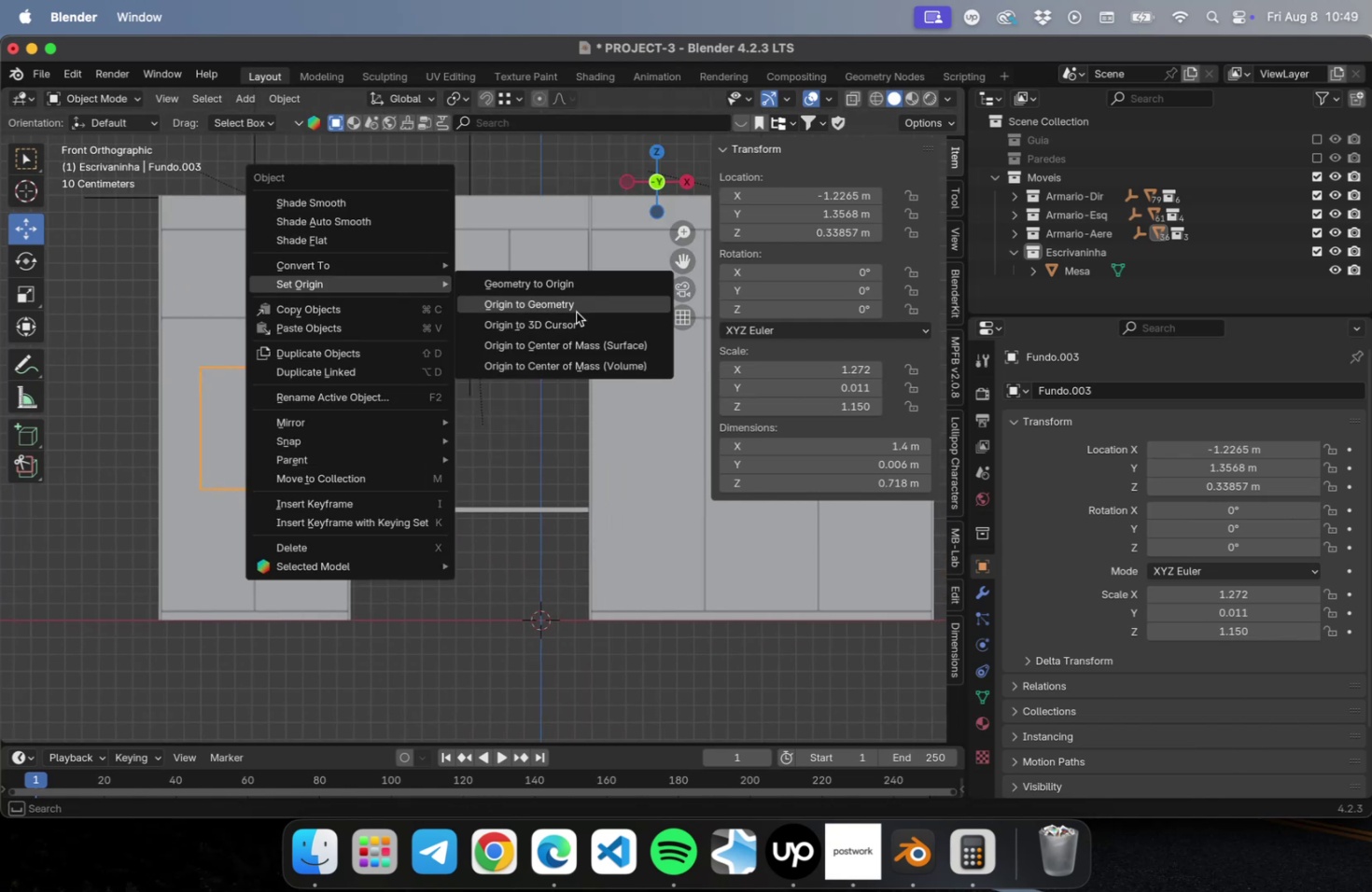 
left_click([576, 312])
 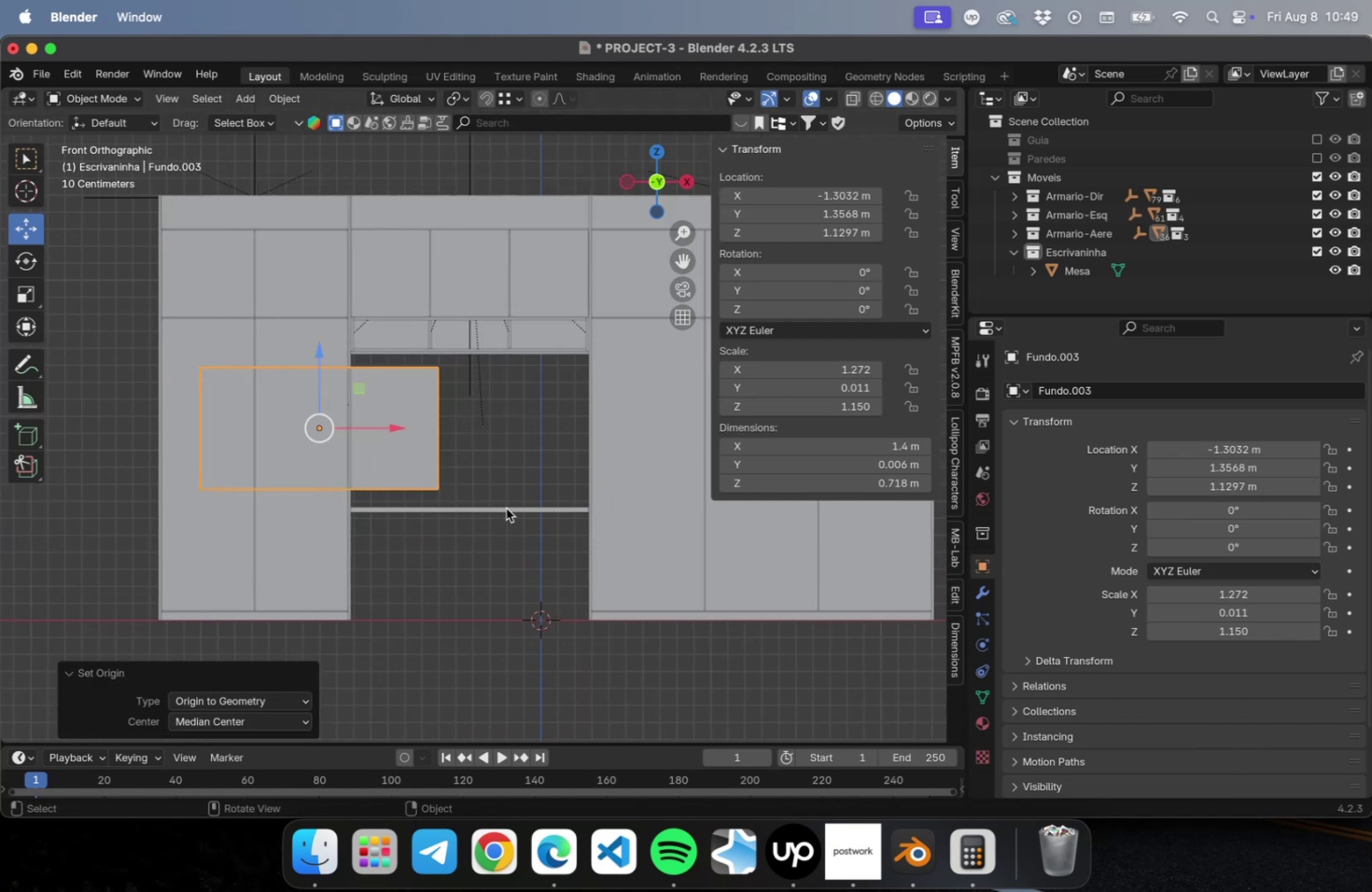 
left_click([505, 508])
 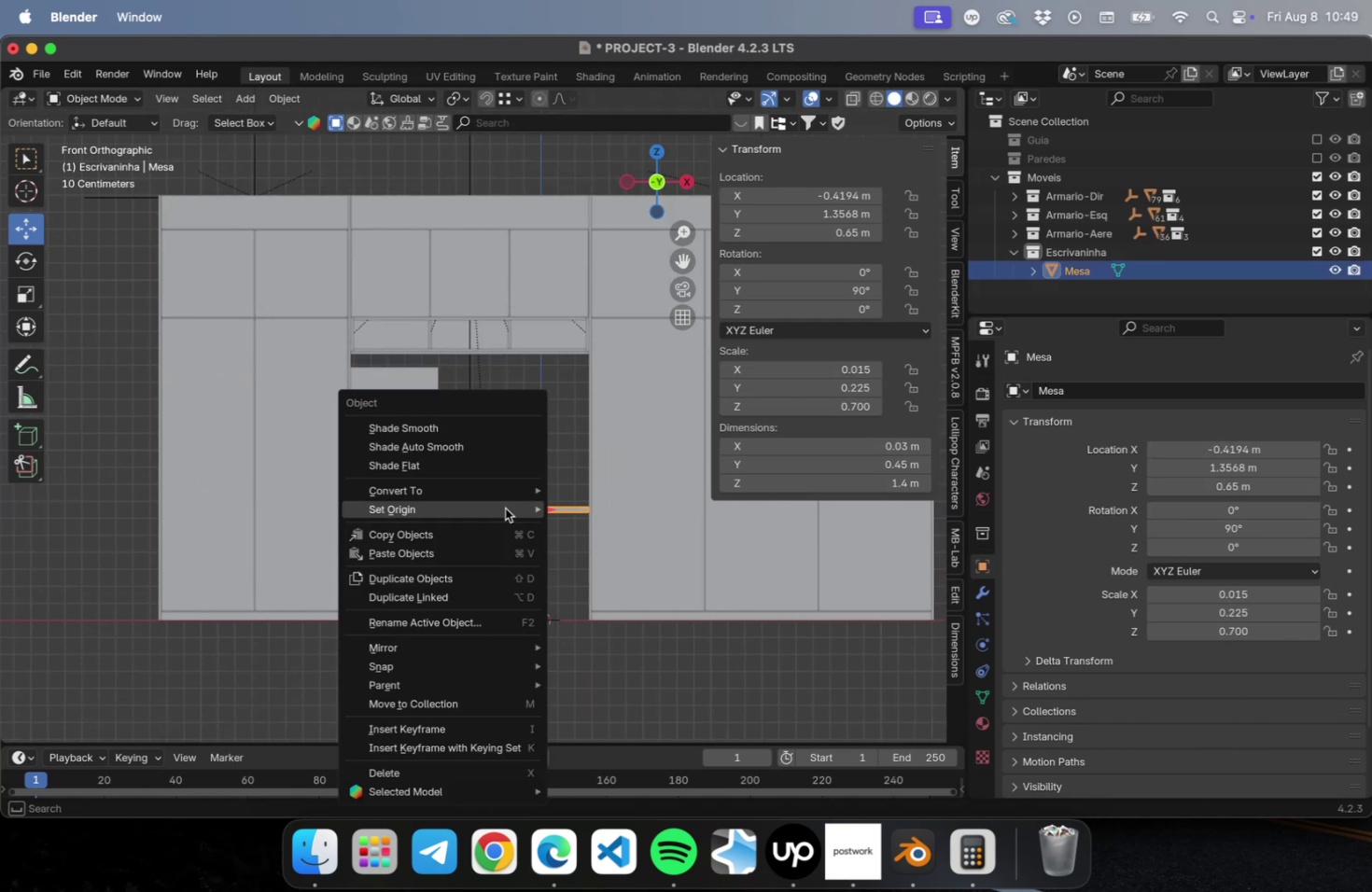 
right_click([505, 508])
 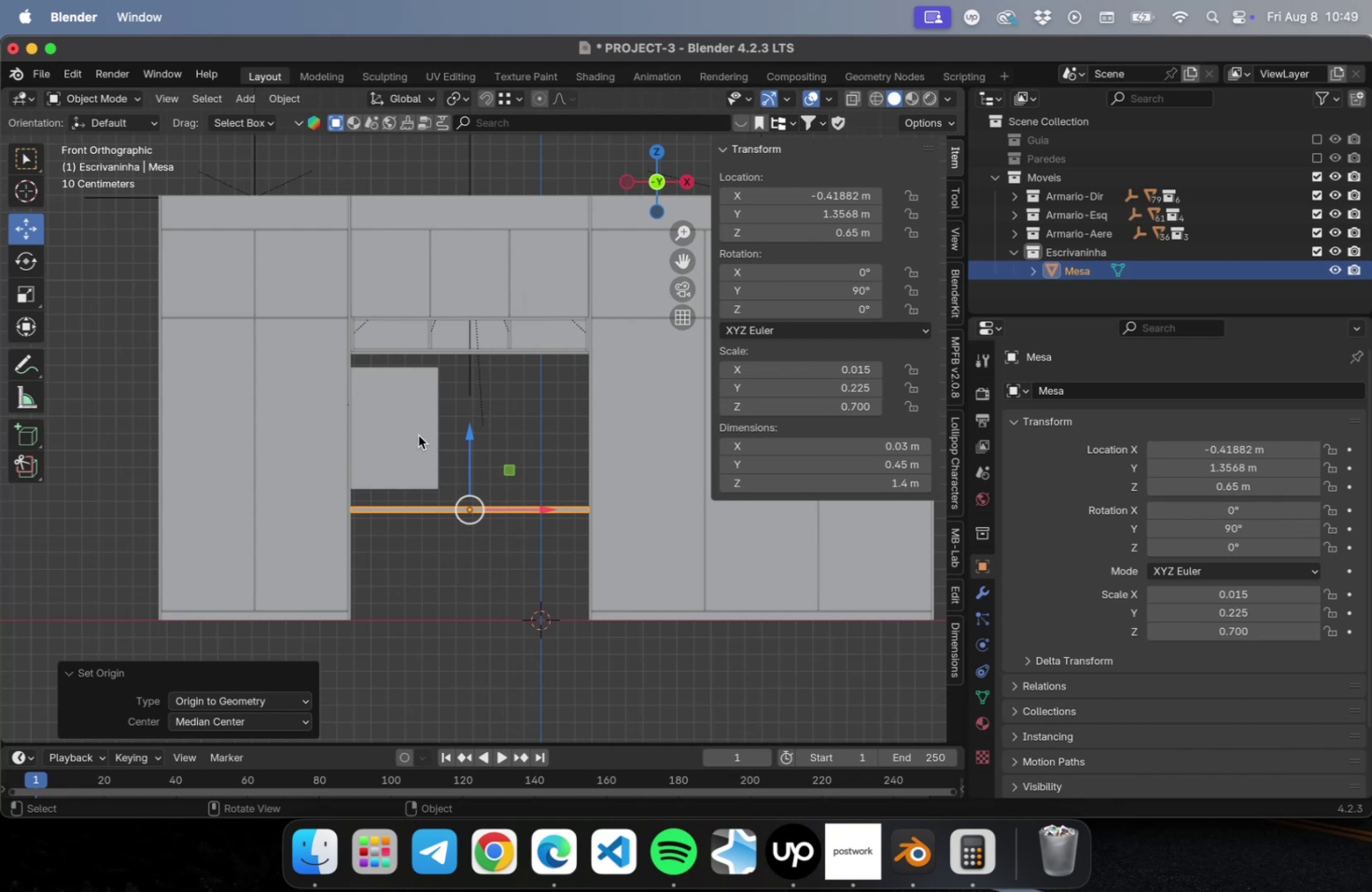 
key(Meta+C)
 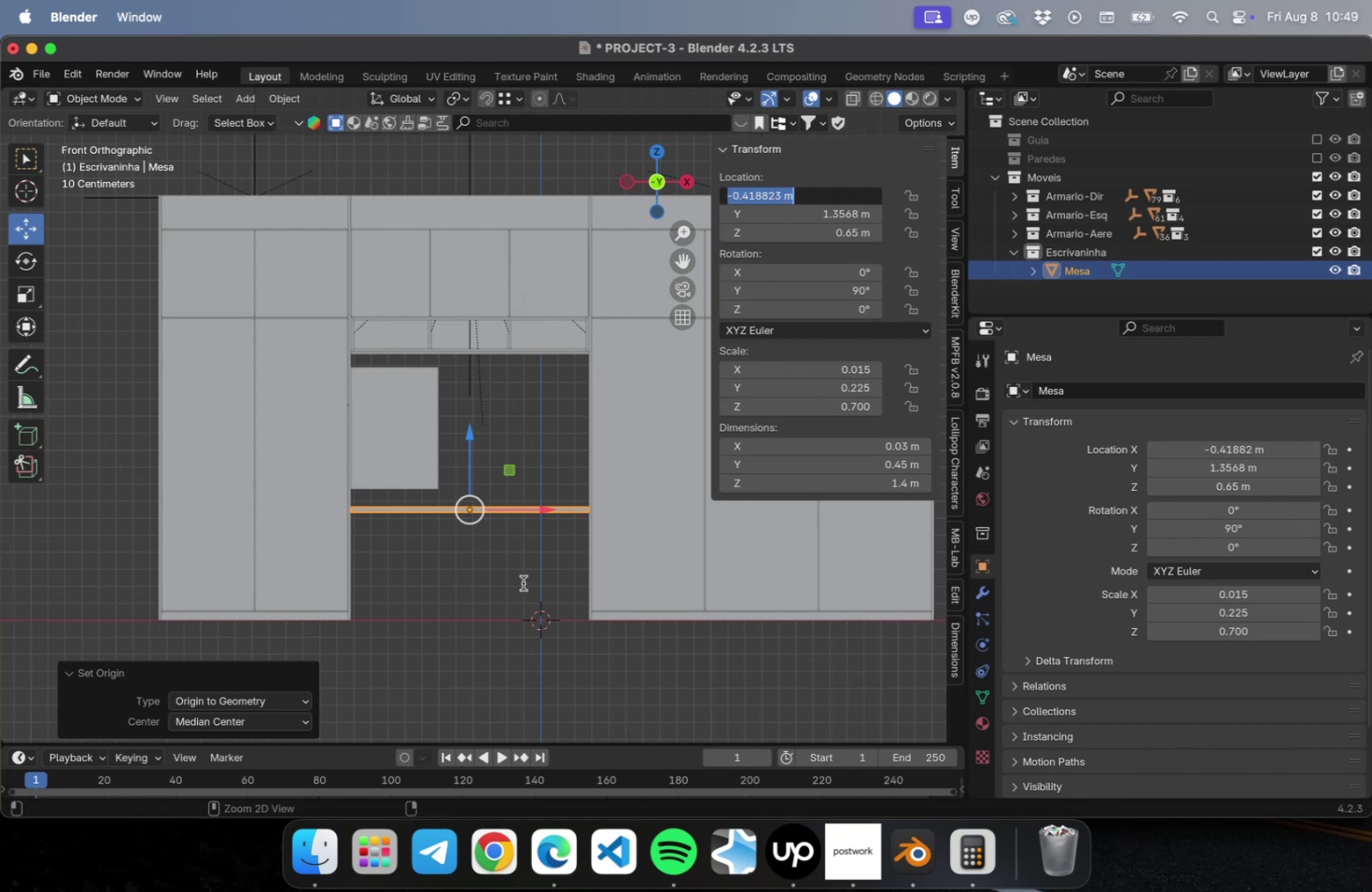 
key(Meta+C)
 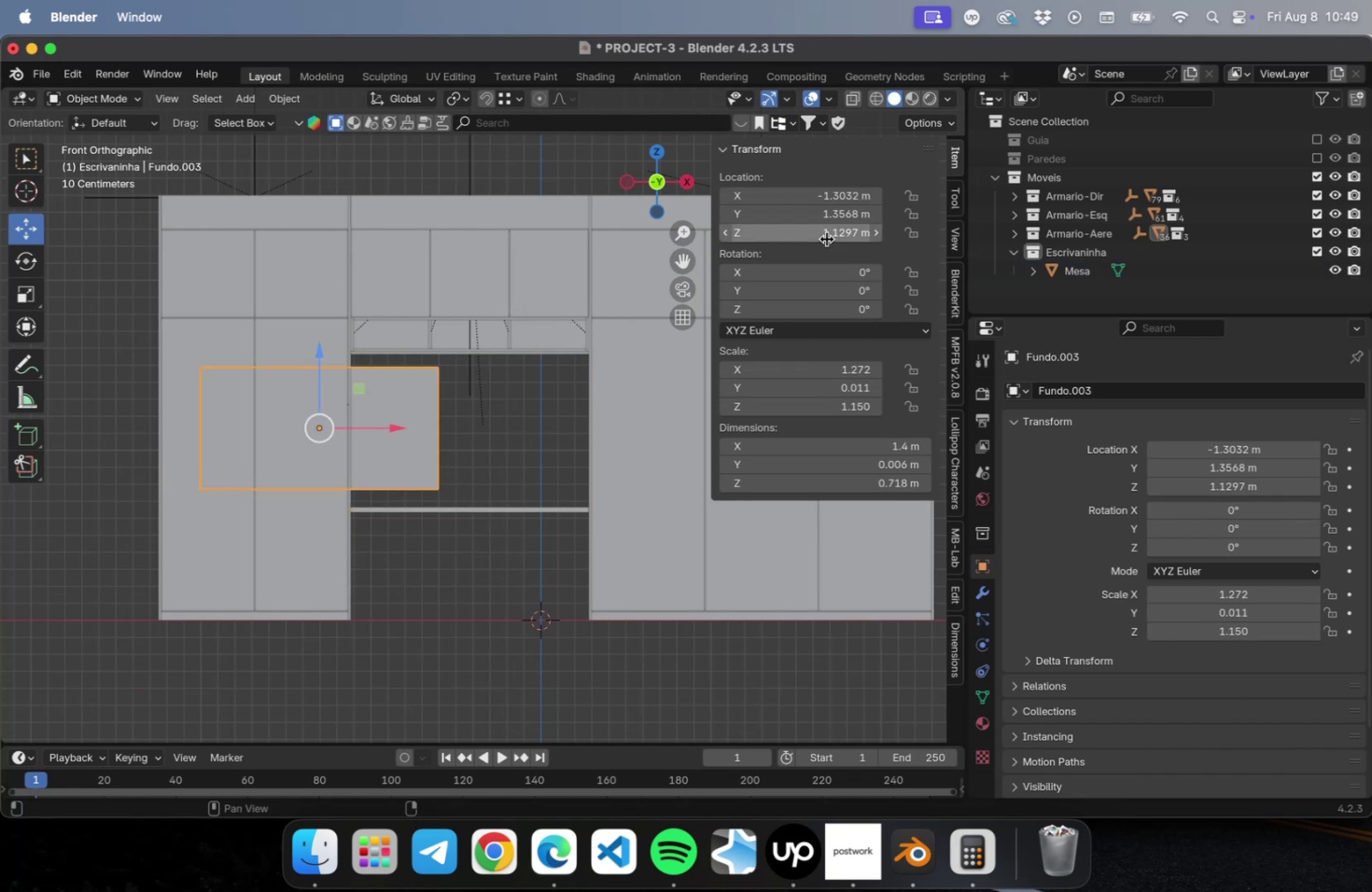 
left_click([818, 197])
 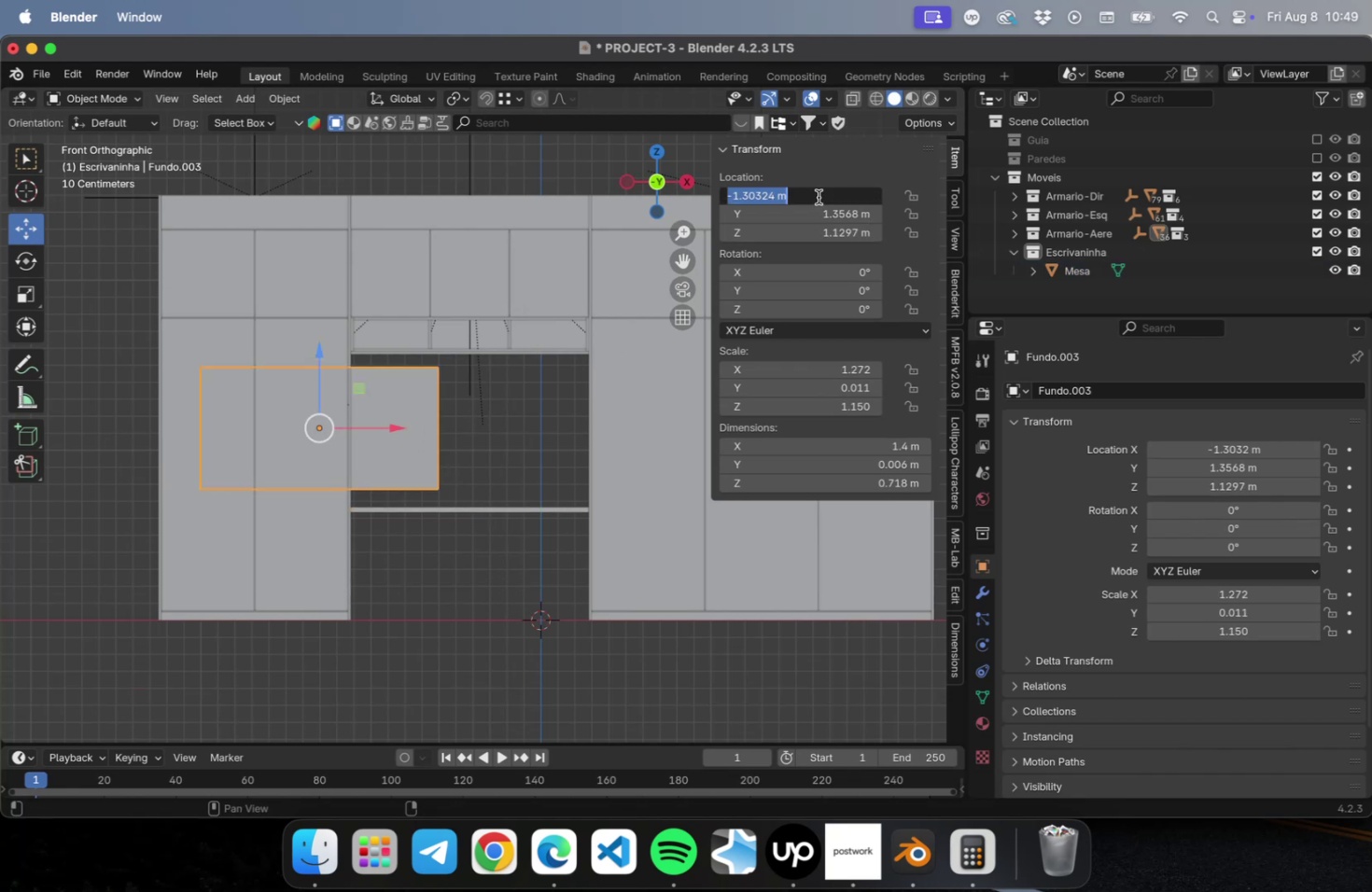 
key(Meta+CommandLeft)
 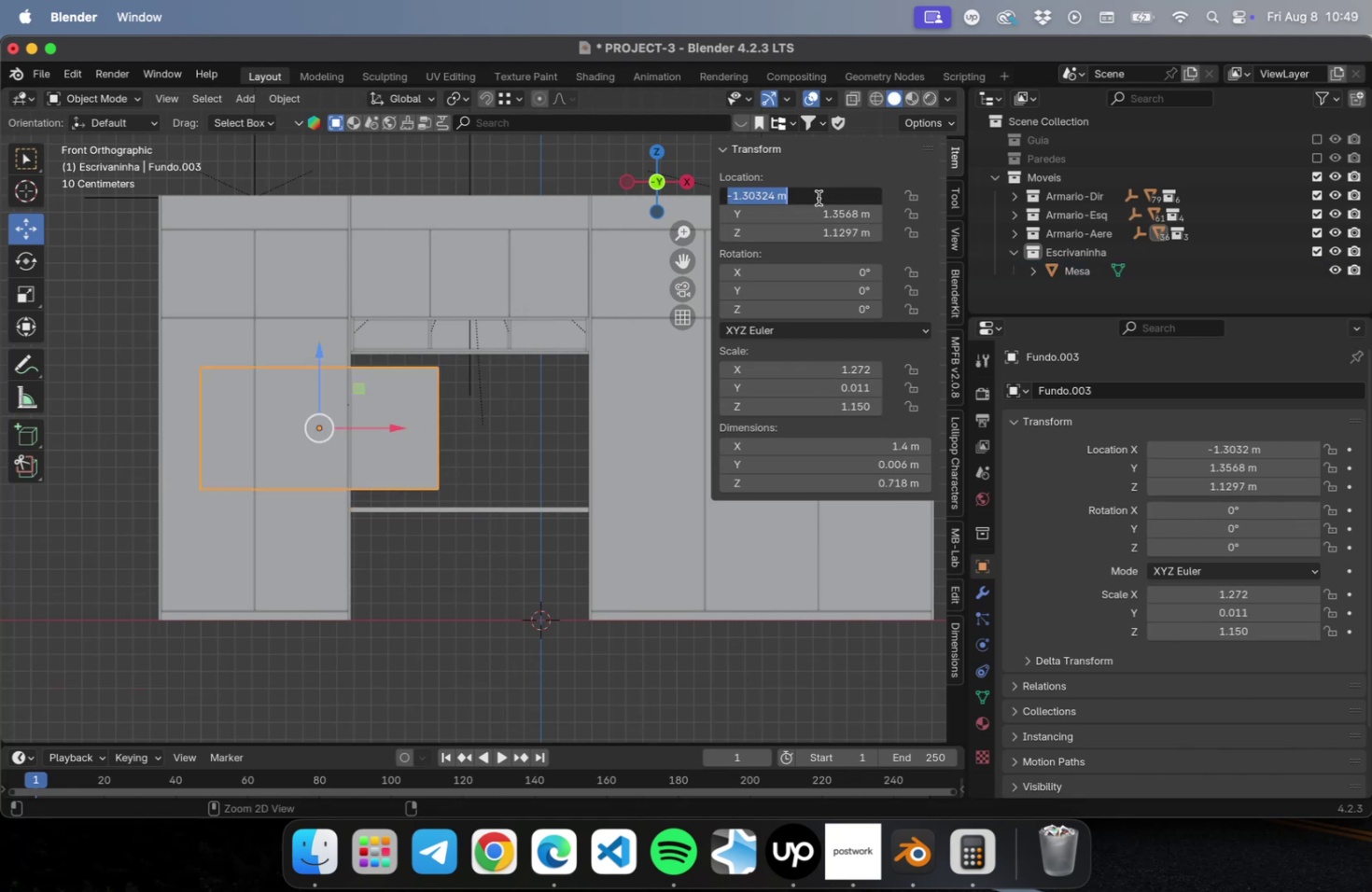 
key(Meta+V)
 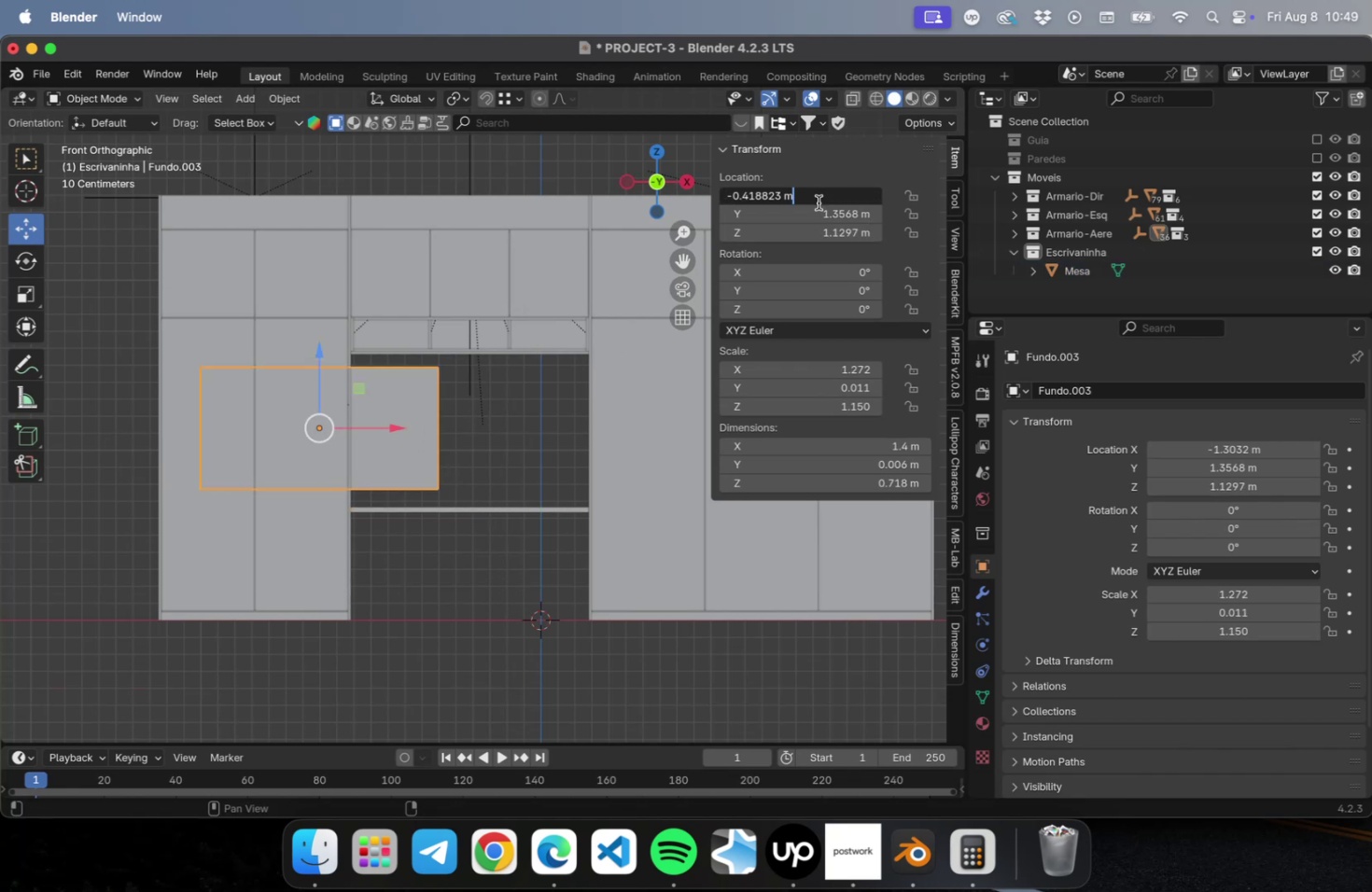 
key(Tab)
 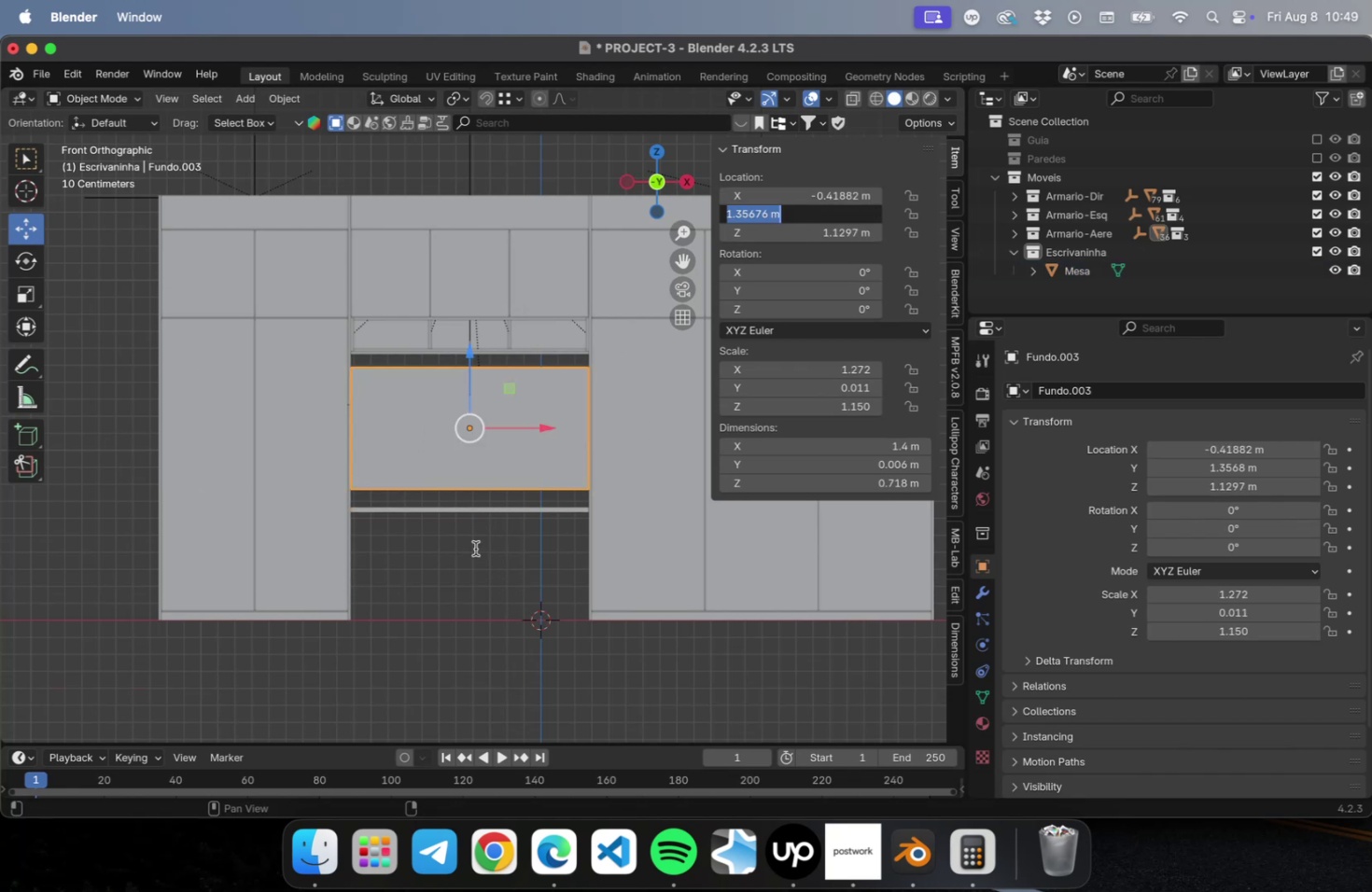 
left_click([499, 529])
 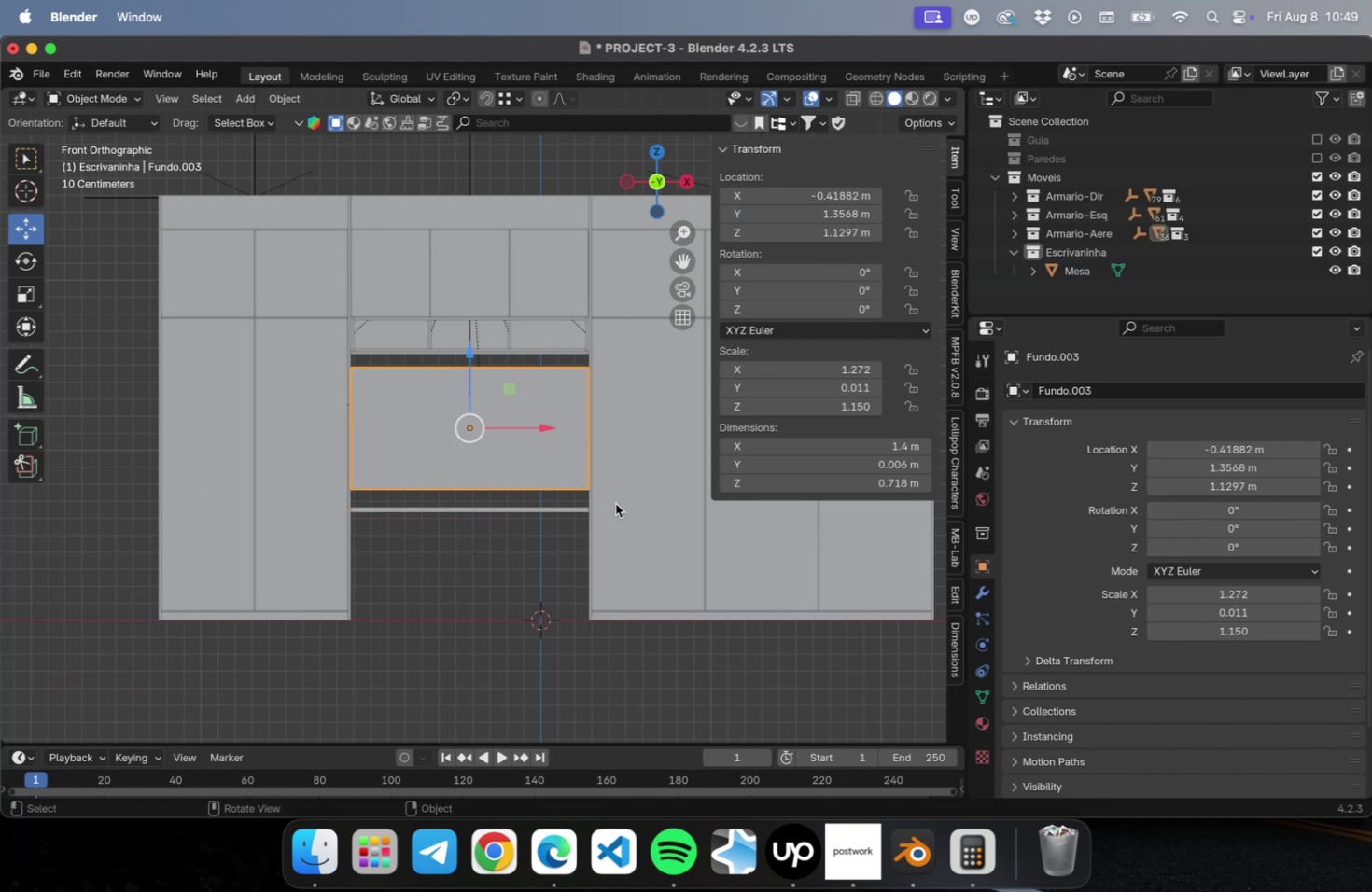 
scroll: coordinate [518, 379], scroll_direction: up, amount: 9.0
 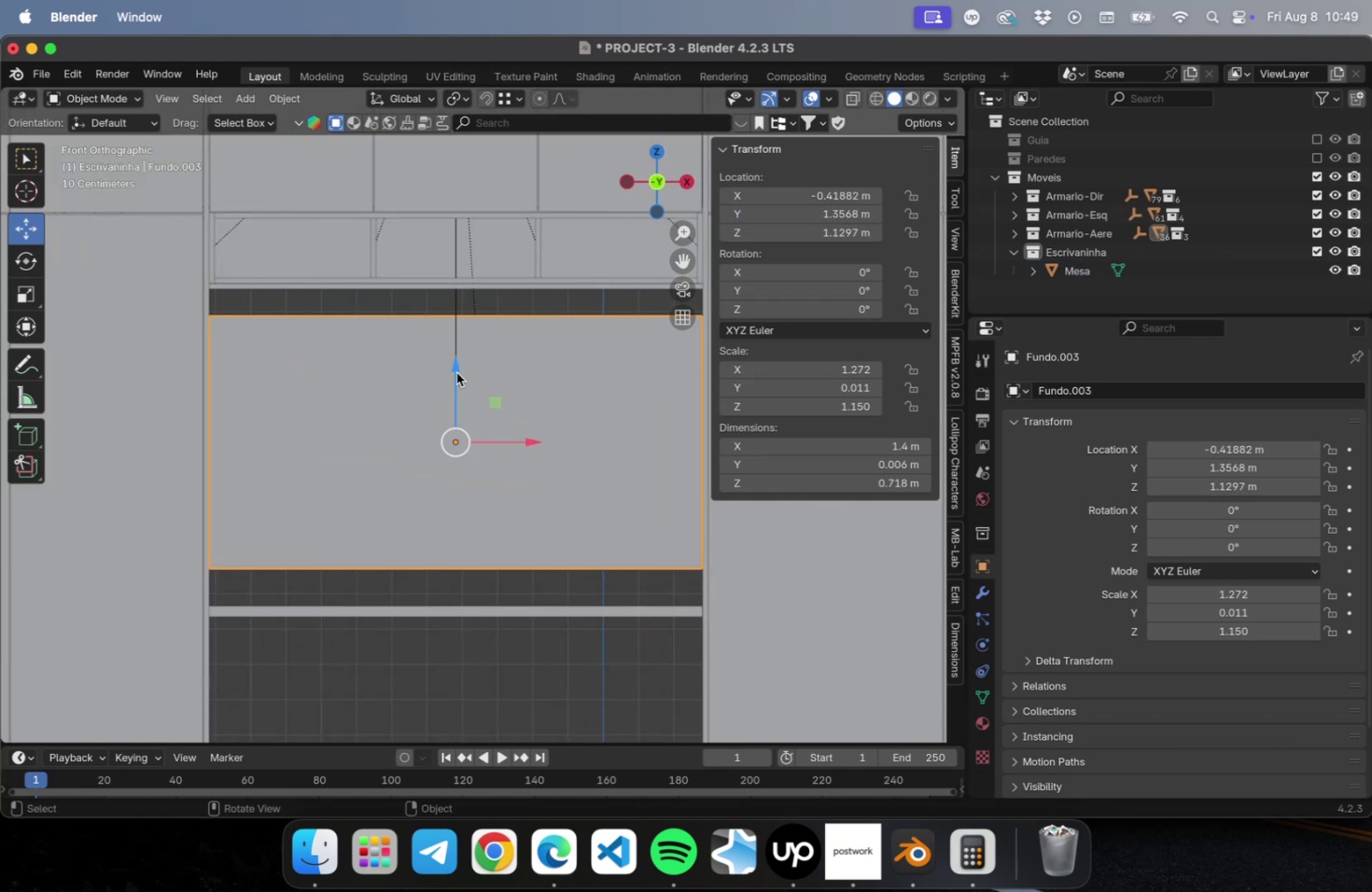 
left_click_drag(start_coordinate=[454, 376], to_coordinate=[453, 425])
 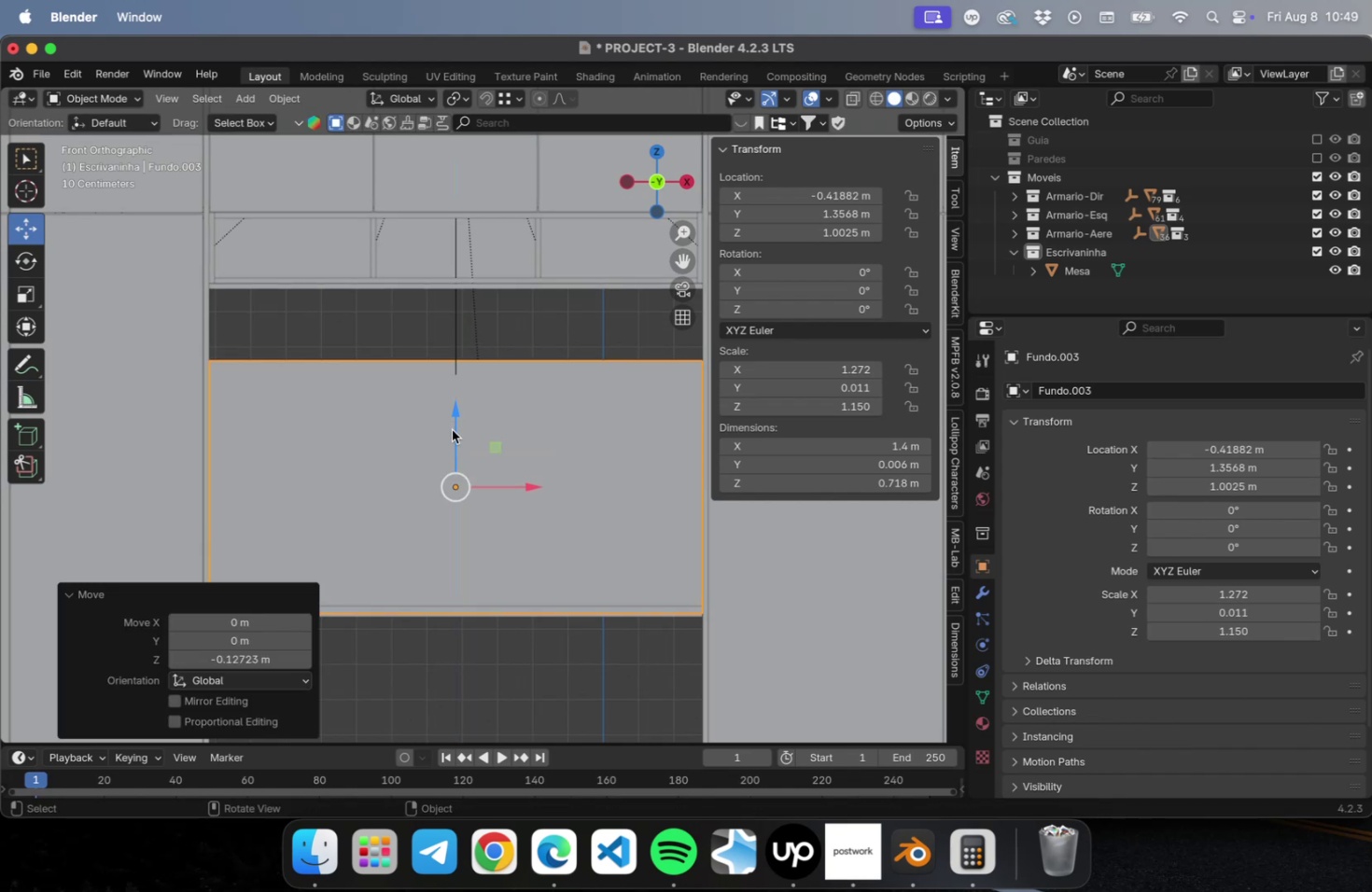 
scroll: coordinate [411, 439], scroll_direction: down, amount: 2.0
 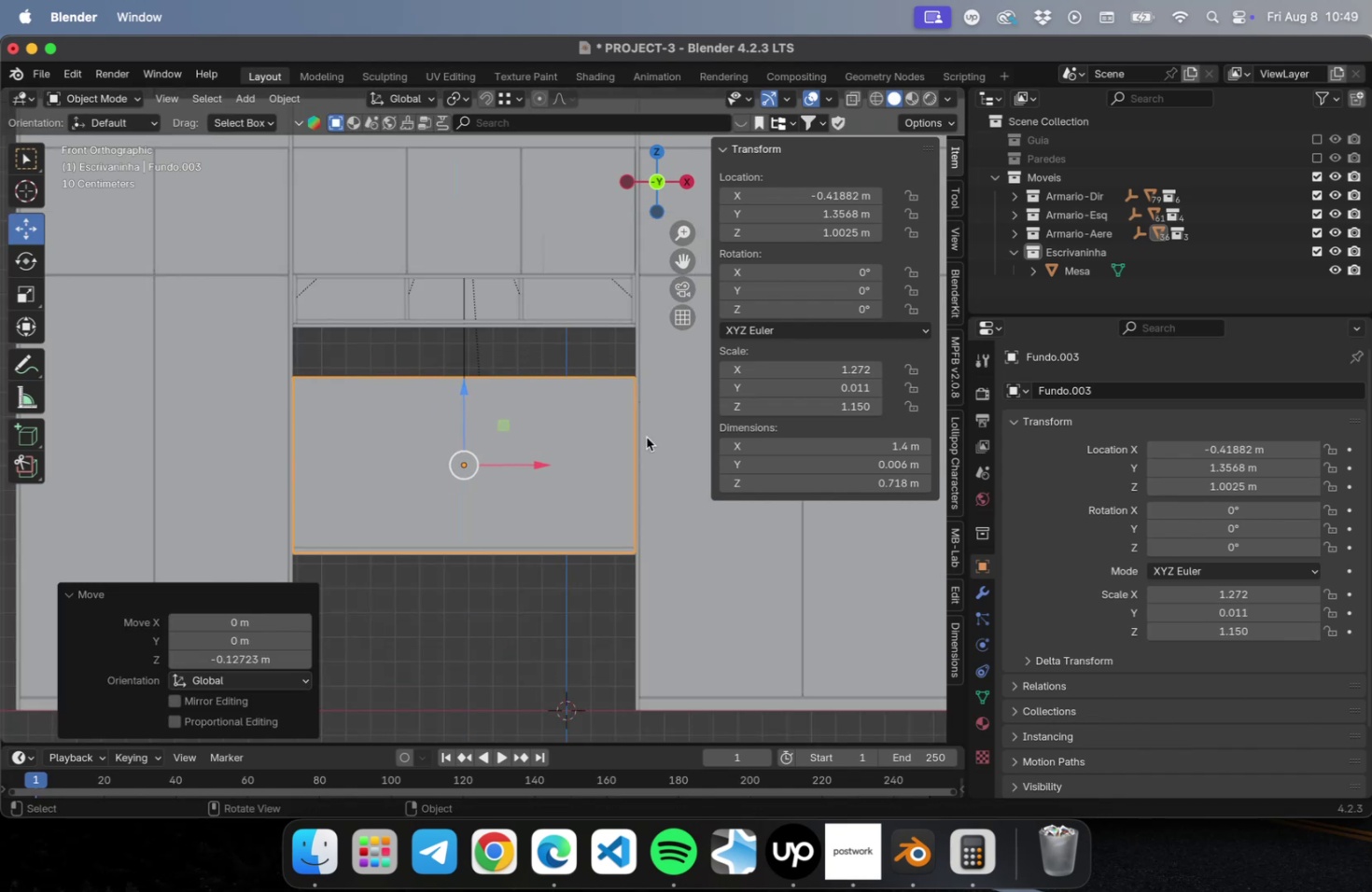 
hold_key(key=ShiftLeft, duration=0.4)
 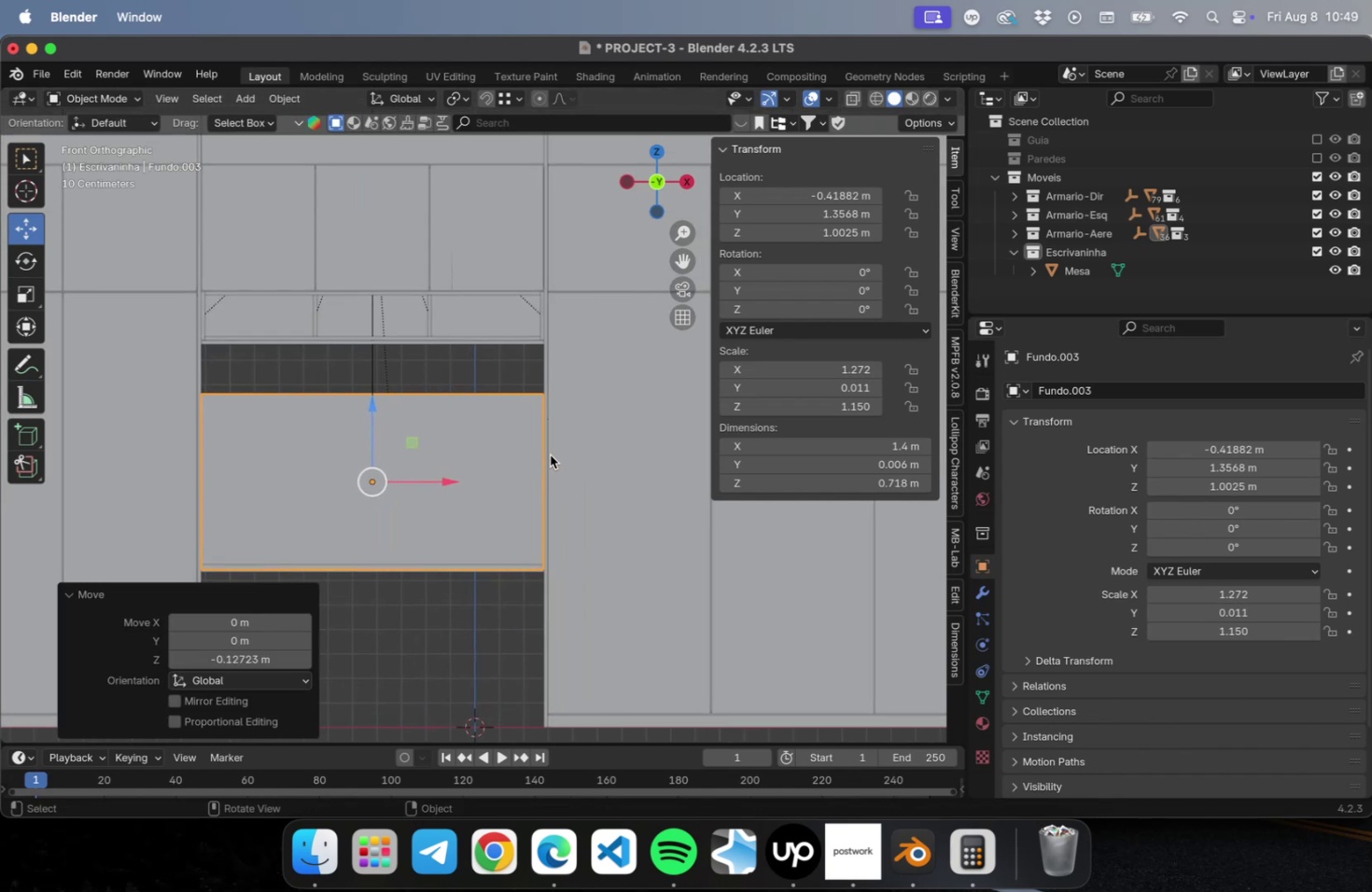 
key(Tab)
 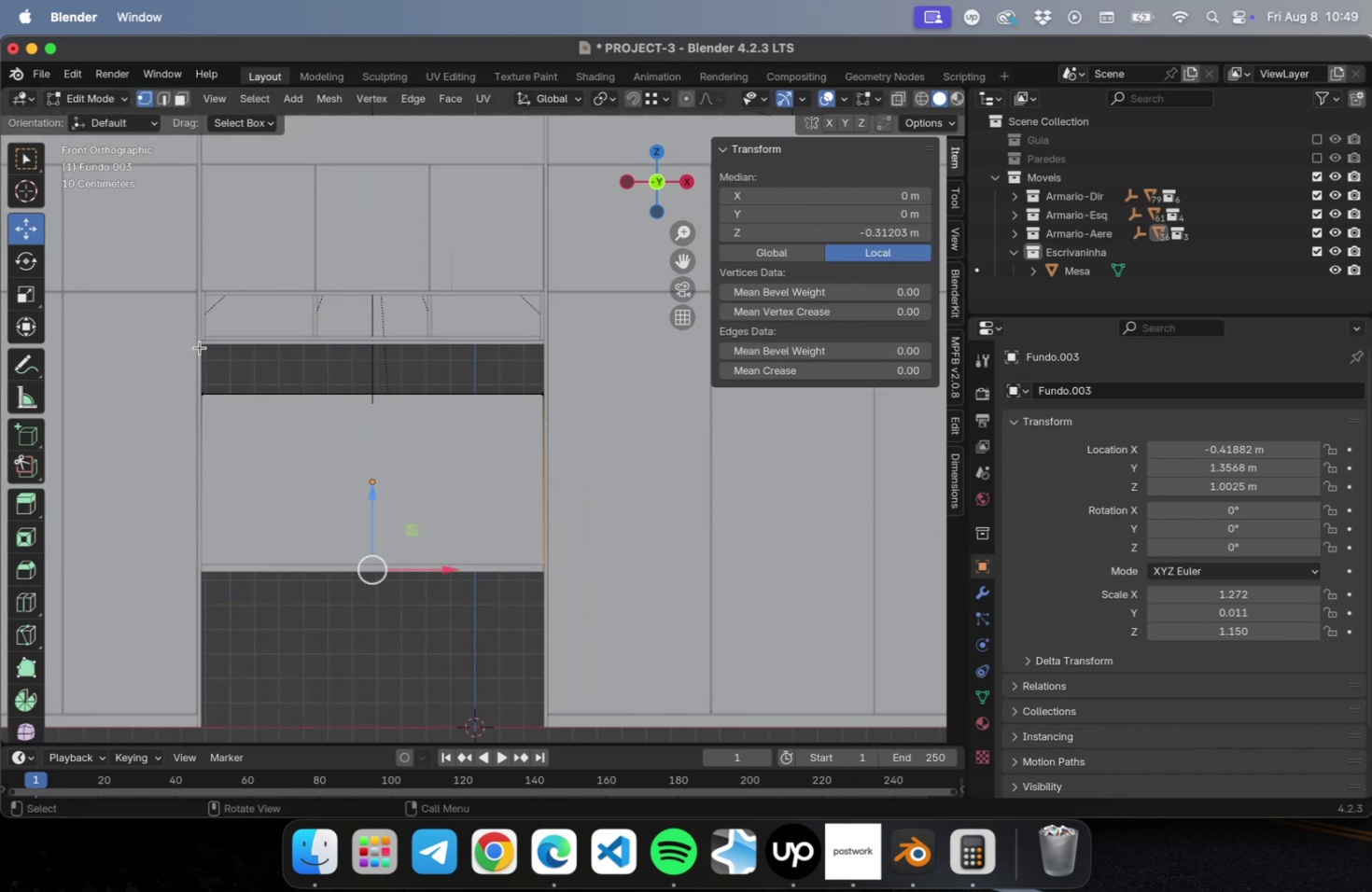 
left_click_drag(start_coordinate=[185, 346], to_coordinate=[698, 431])
 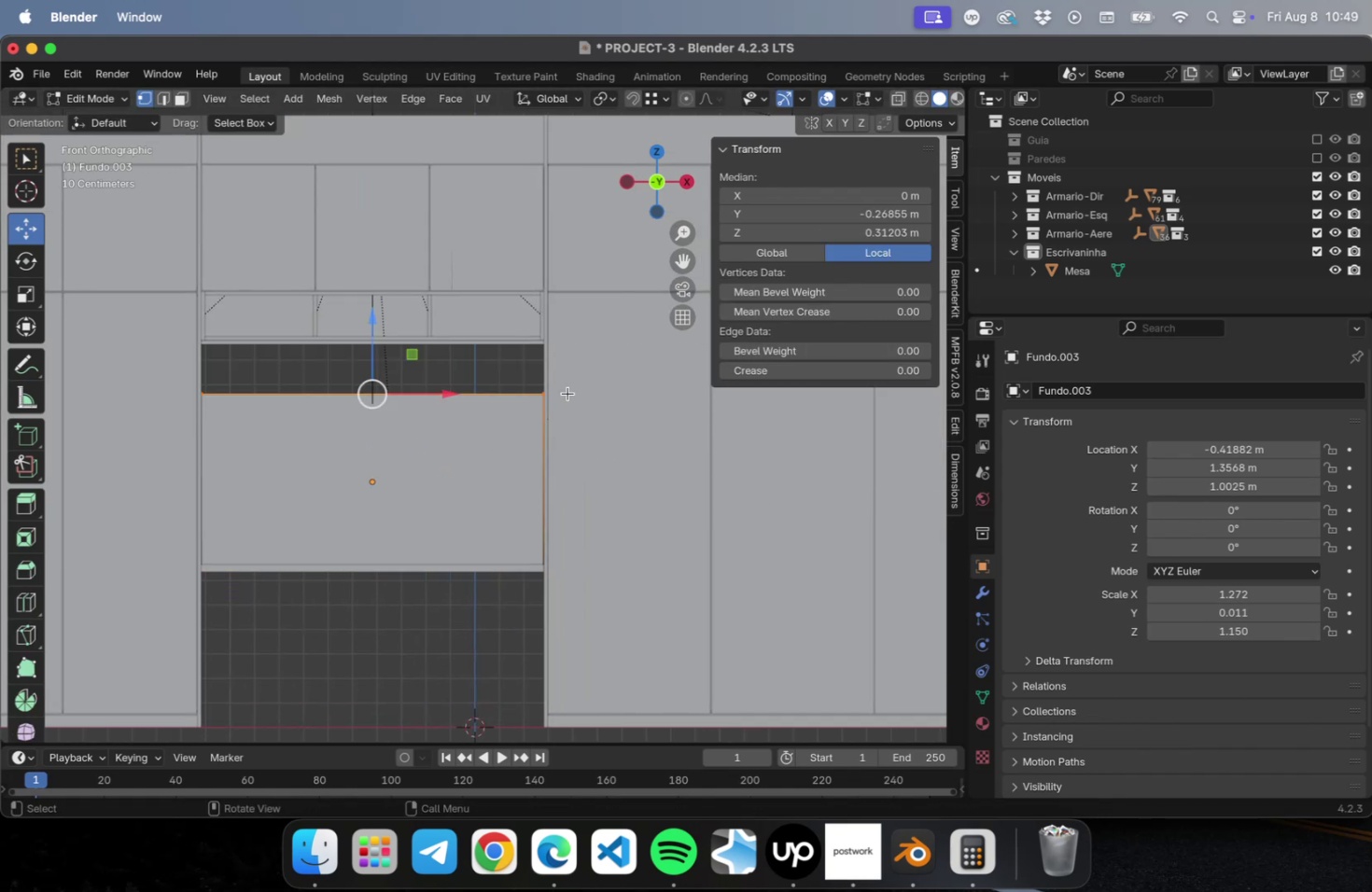 
key(NumLock)
 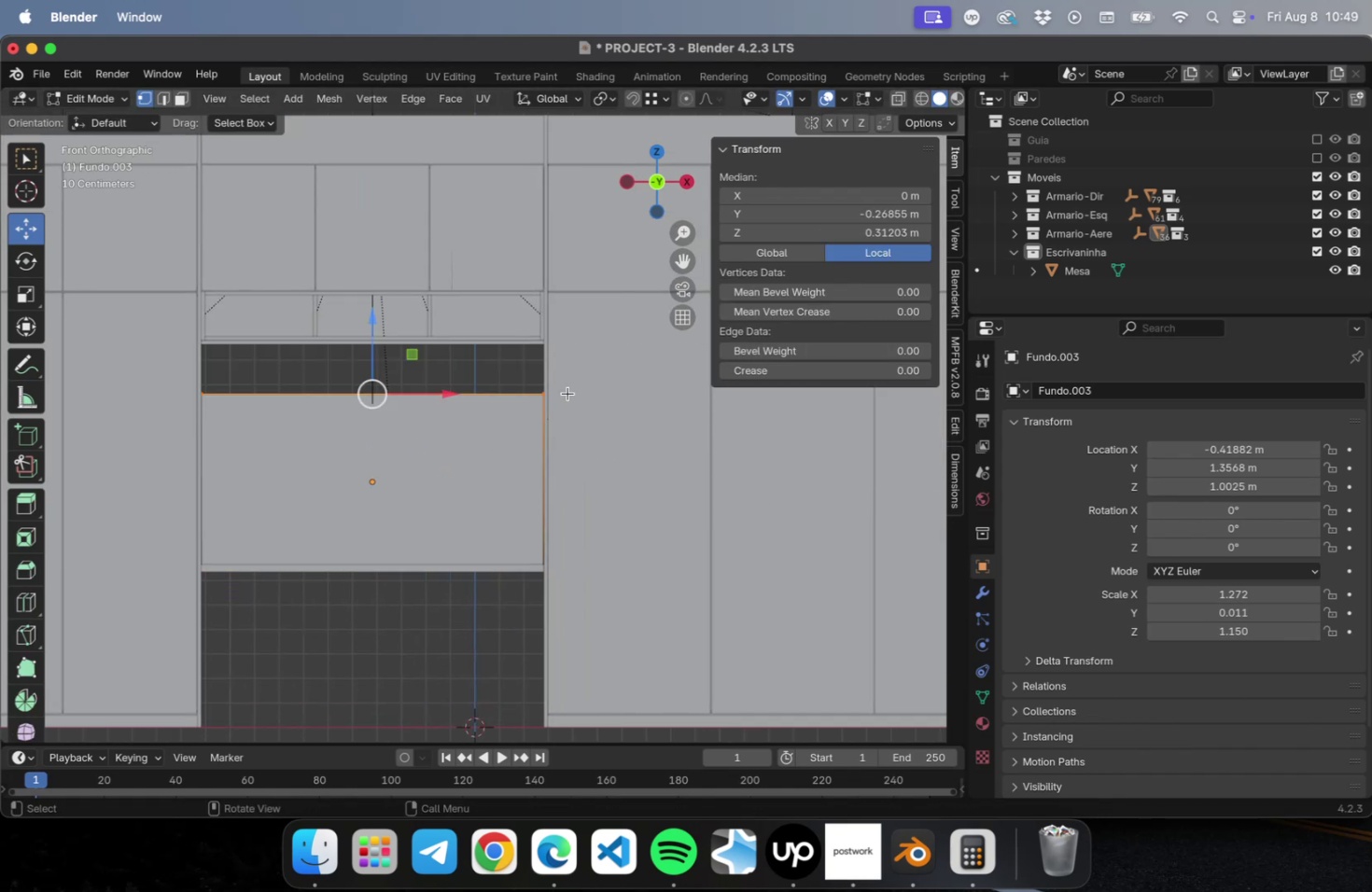 
key(Numpad1)
 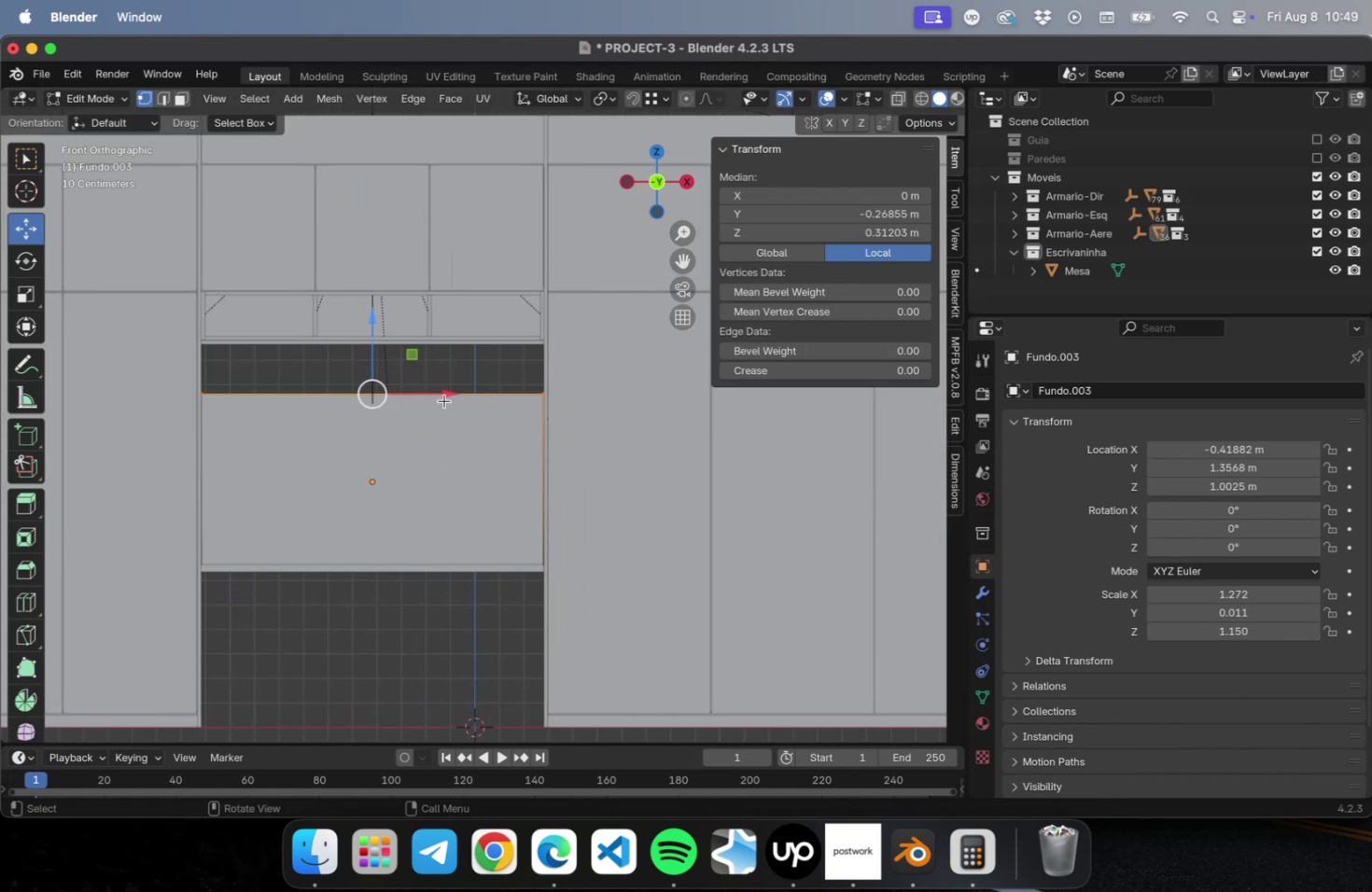 
scroll: coordinate [407, 385], scroll_direction: up, amount: 17.0
 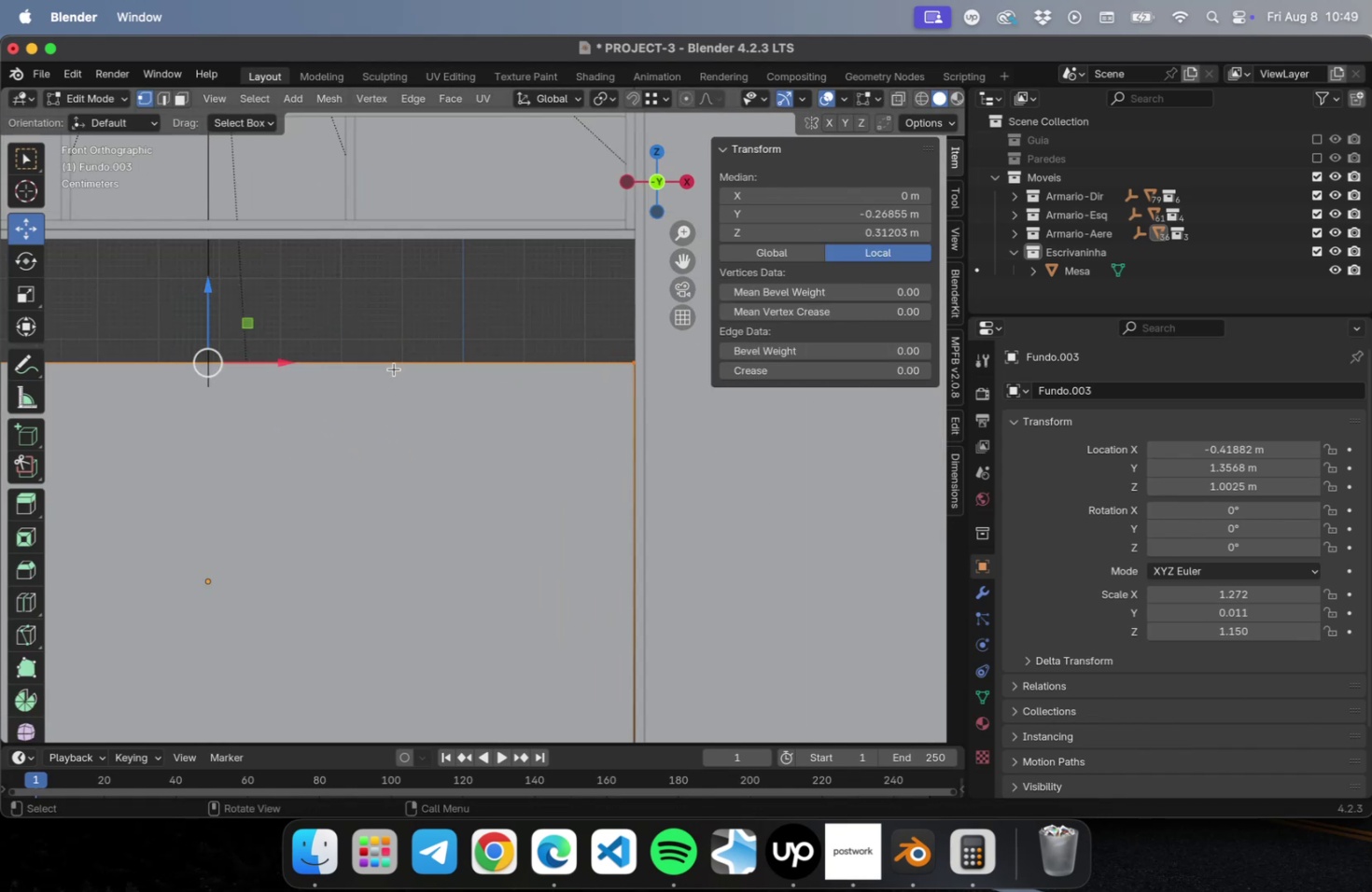 
hold_key(key=ShiftLeft, duration=0.47)
 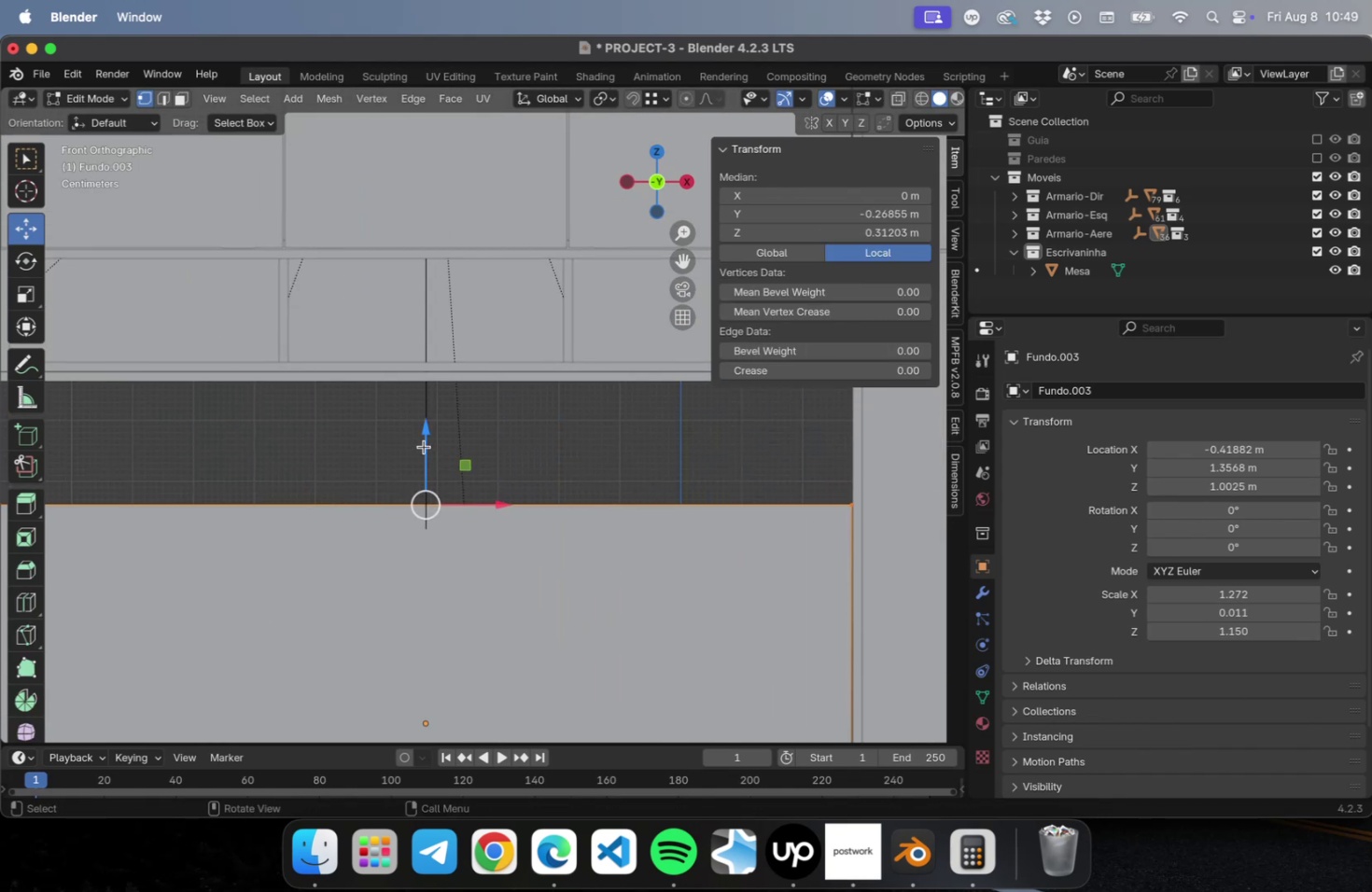 
left_click_drag(start_coordinate=[427, 440], to_coordinate=[427, 309])
 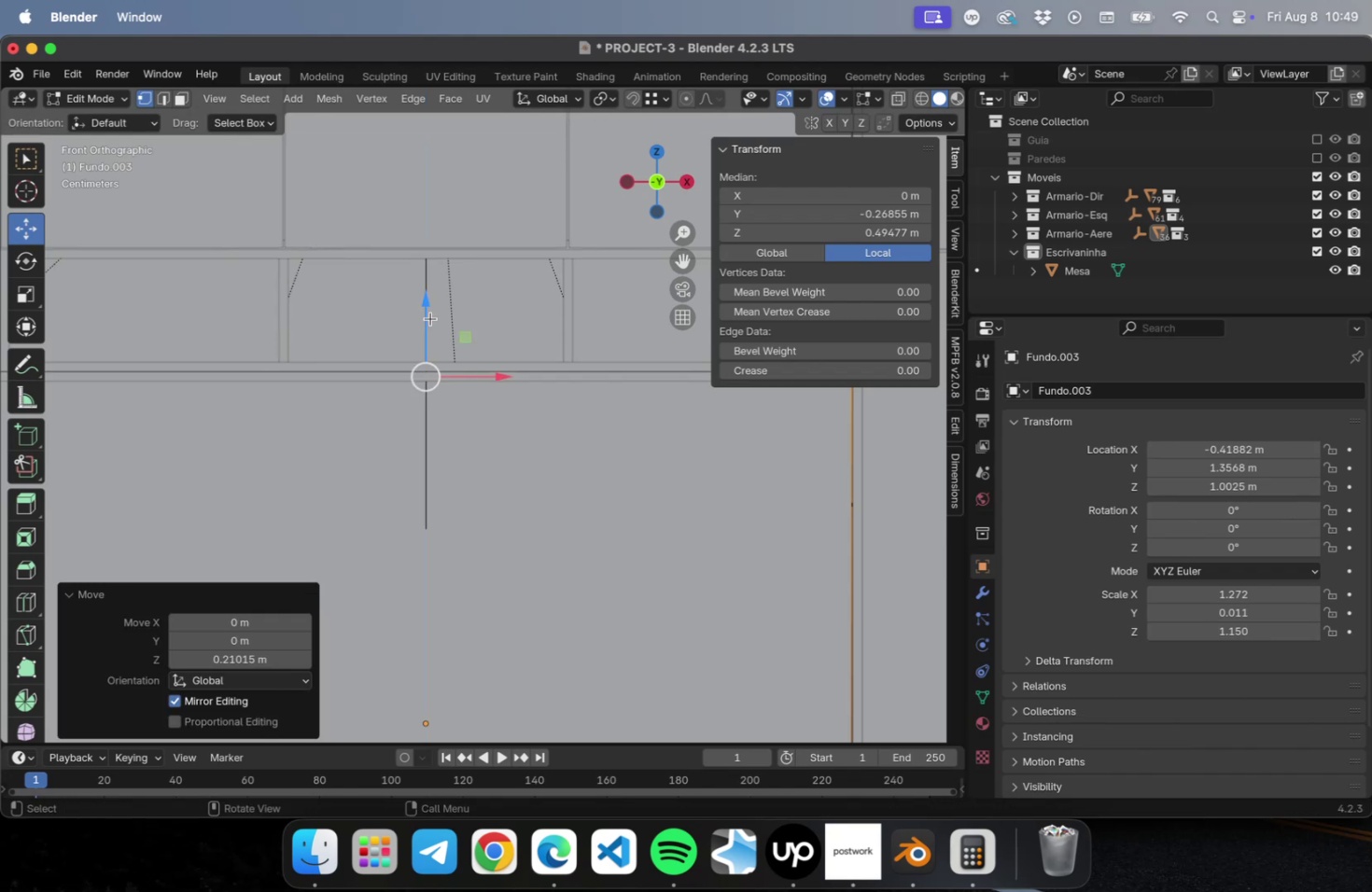 
scroll: coordinate [433, 333], scroll_direction: down, amount: 14.0
 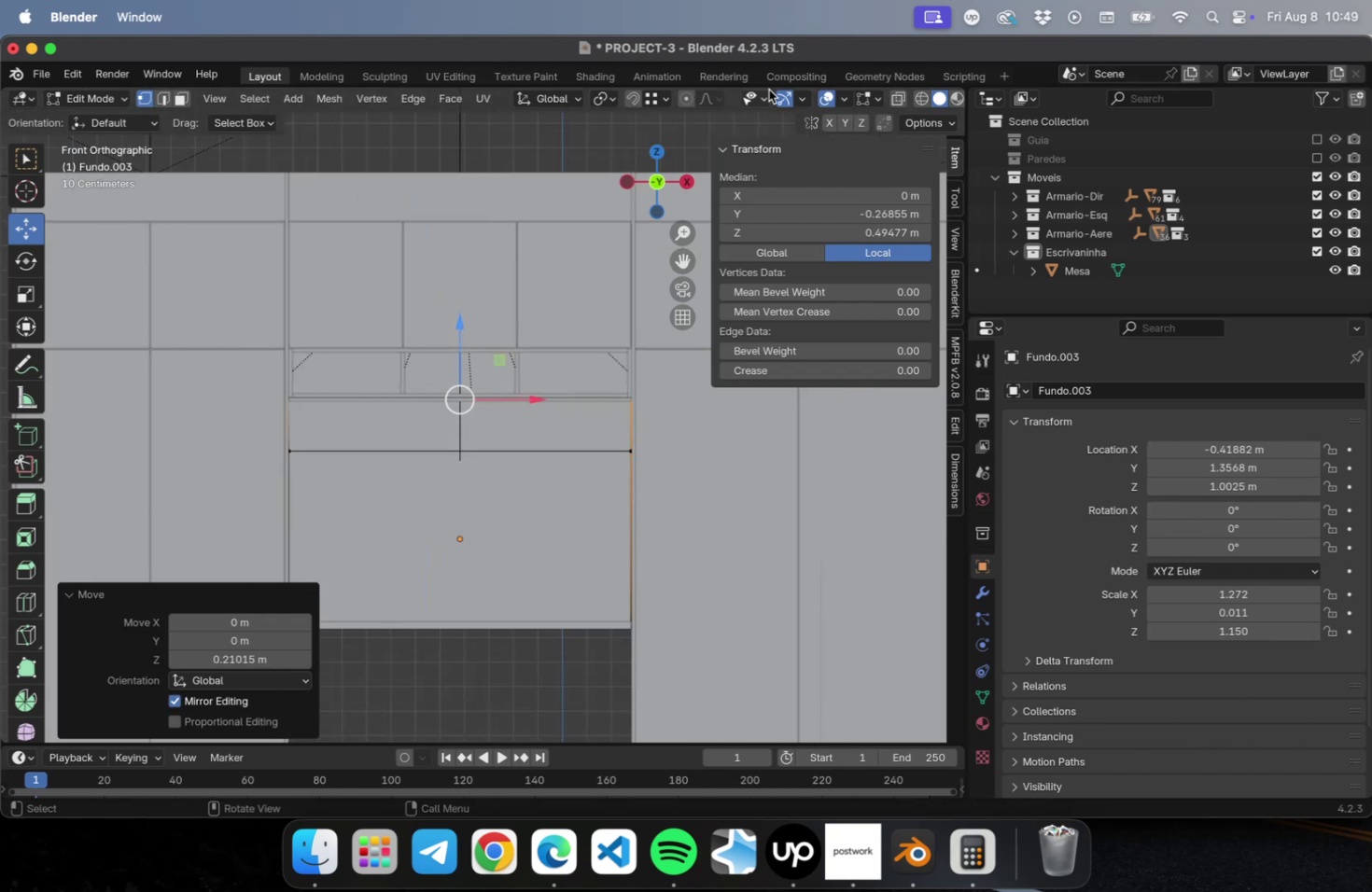 
key(Meta+CommandLeft)
 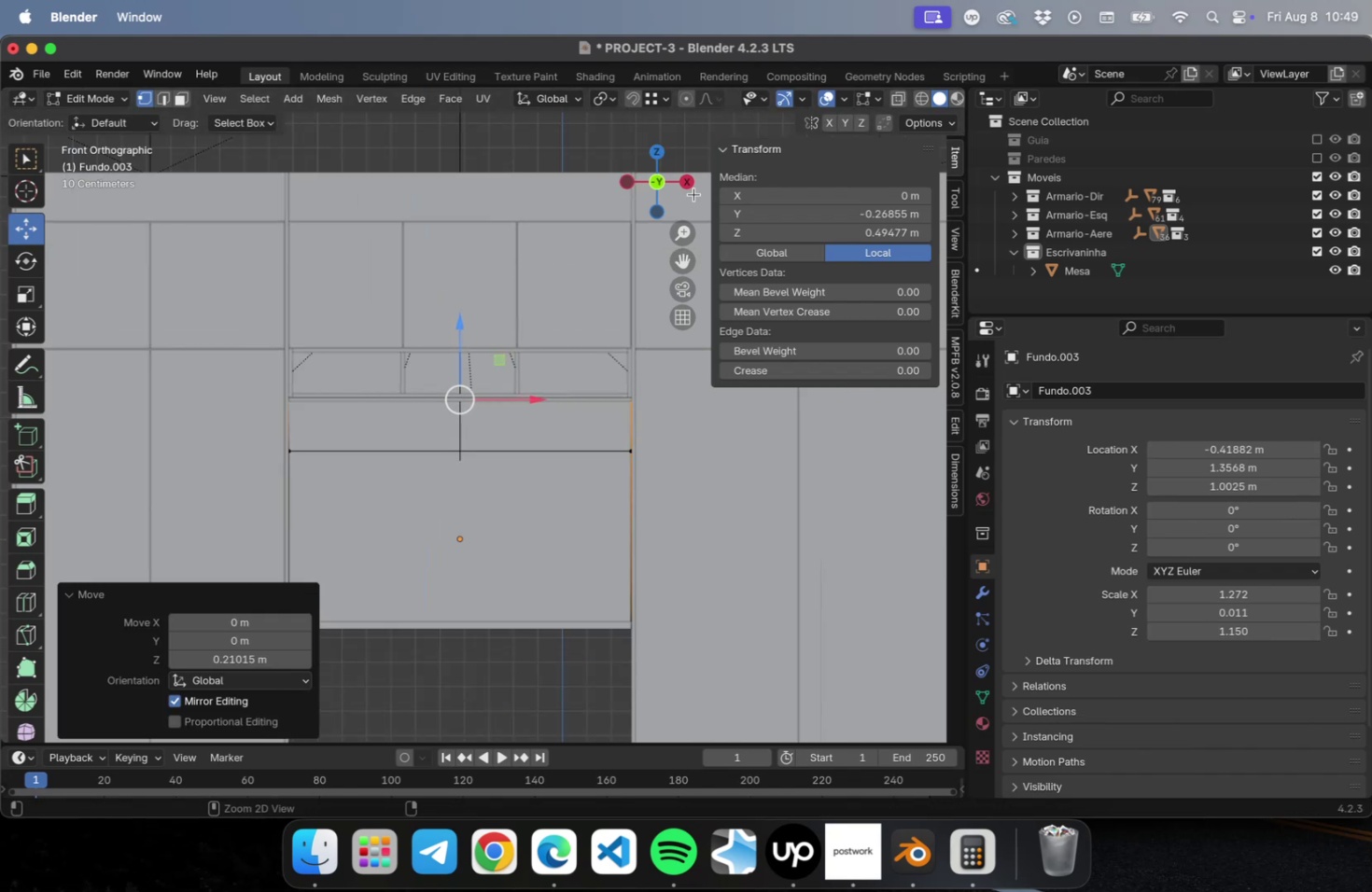 
key(Meta+Z)
 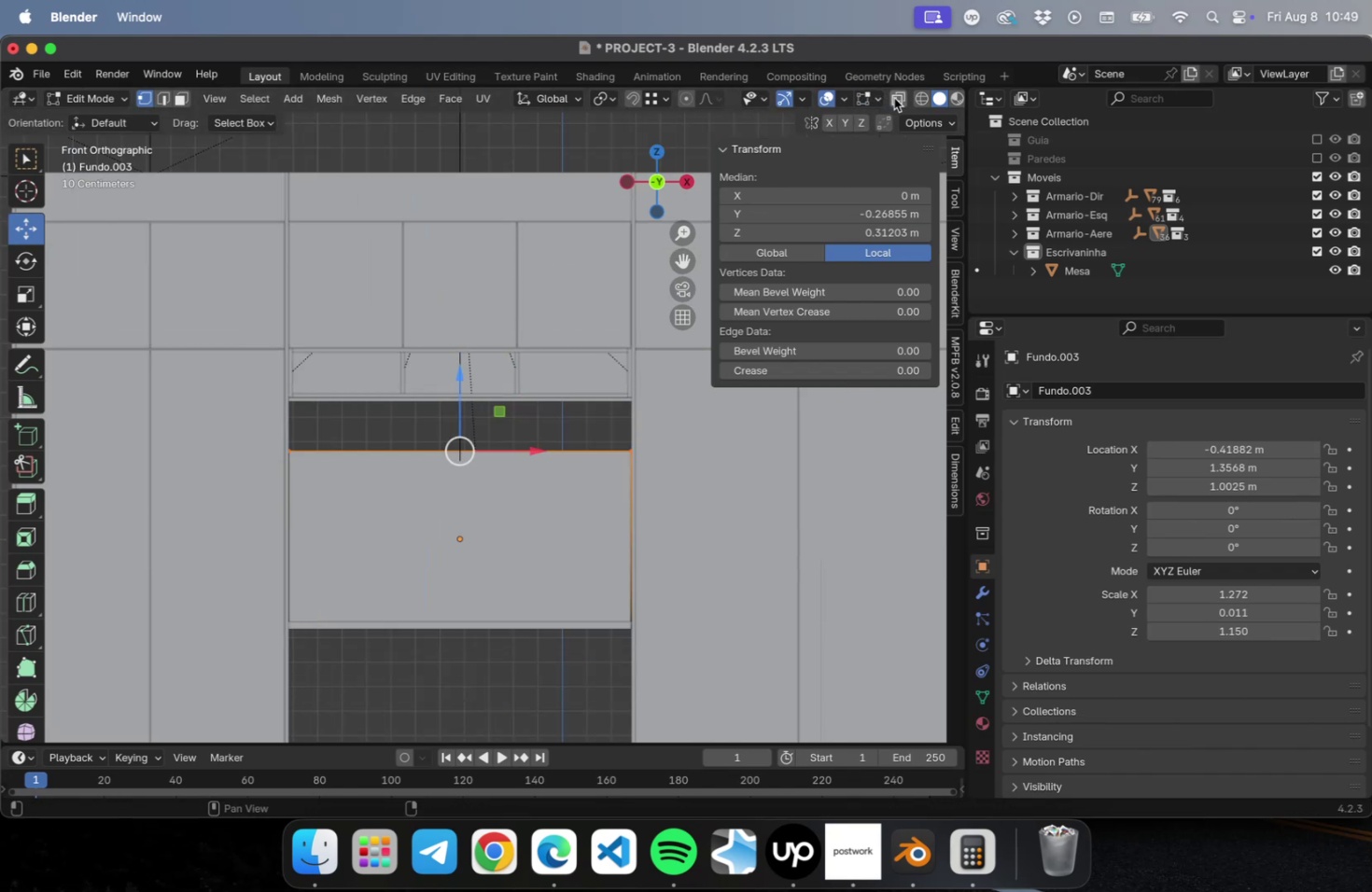 
left_click_drag(start_coordinate=[271, 377], to_coordinate=[757, 562])
 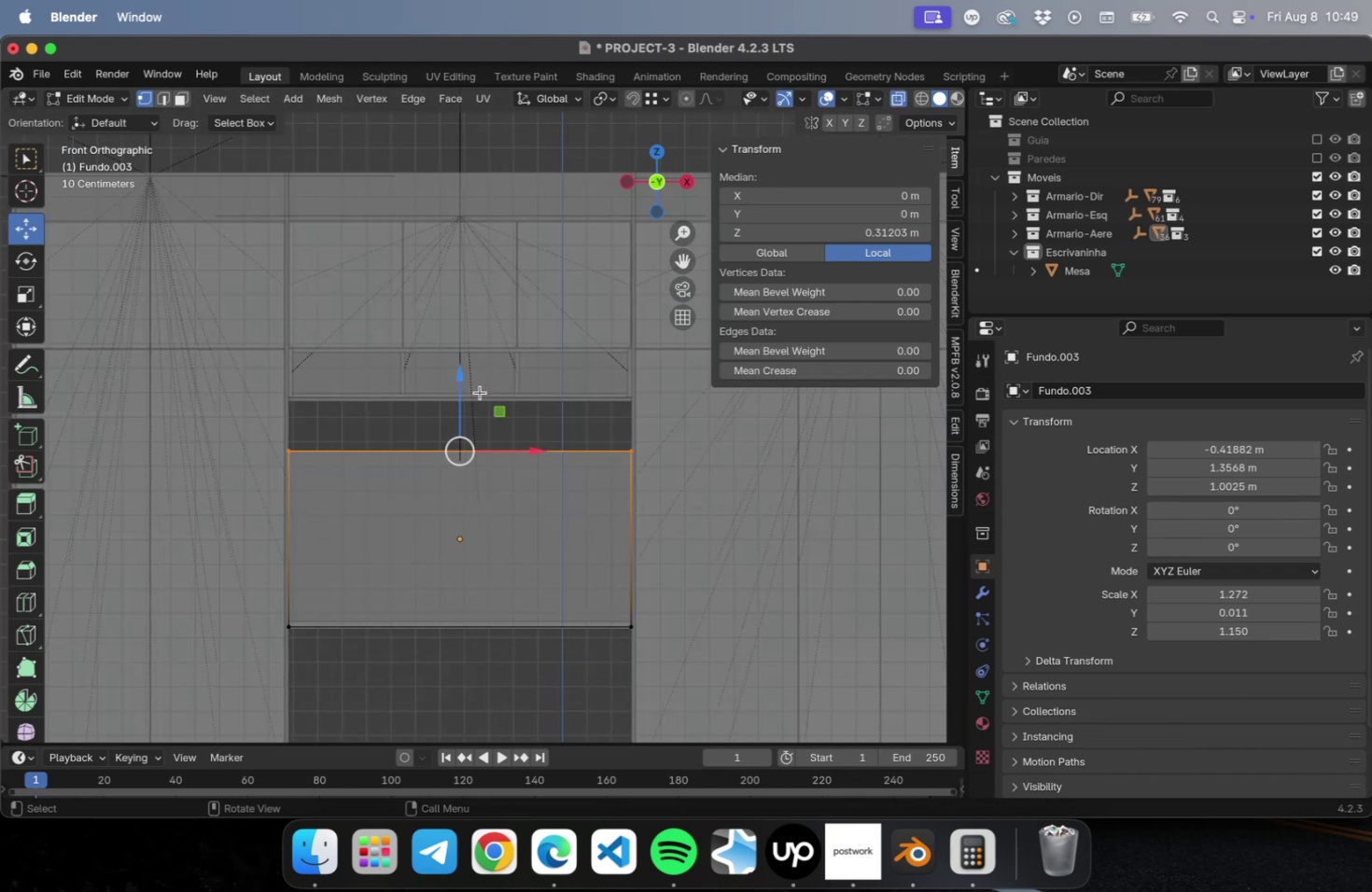 
left_click_drag(start_coordinate=[460, 371], to_coordinate=[466, 314])
 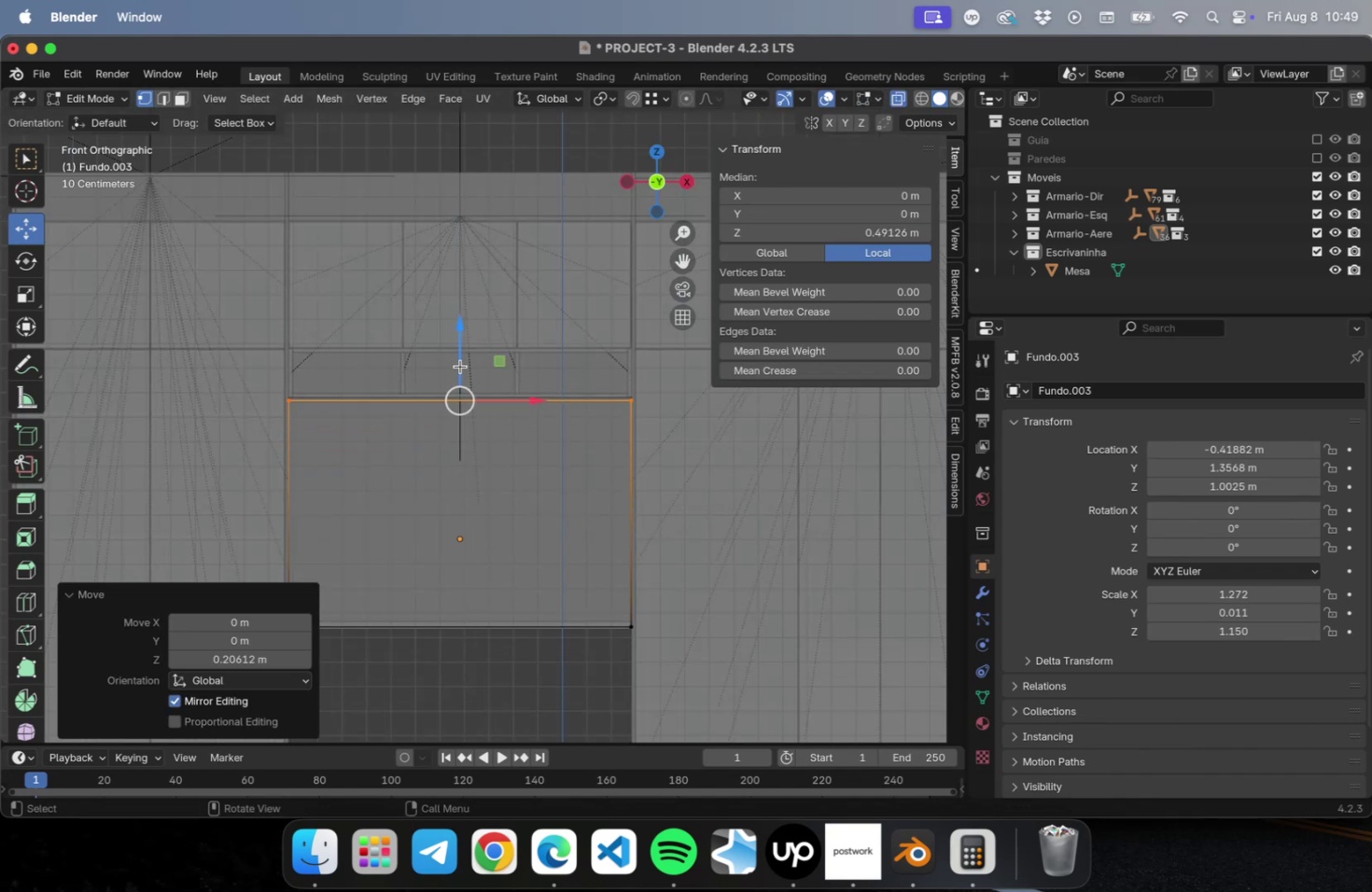 
scroll: coordinate [460, 356], scroll_direction: up, amount: 52.0
 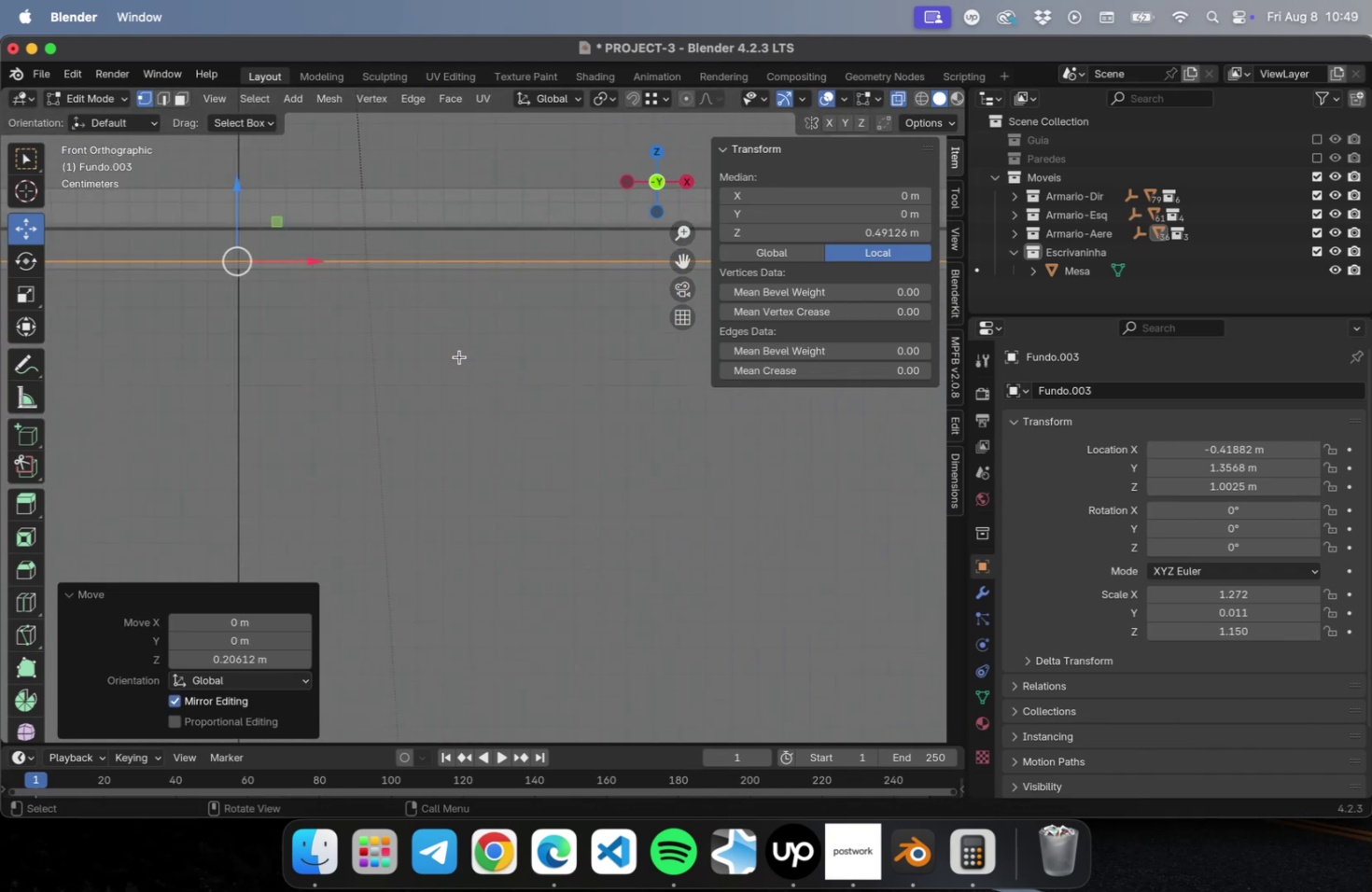 
hold_key(key=ShiftLeft, duration=0.58)
 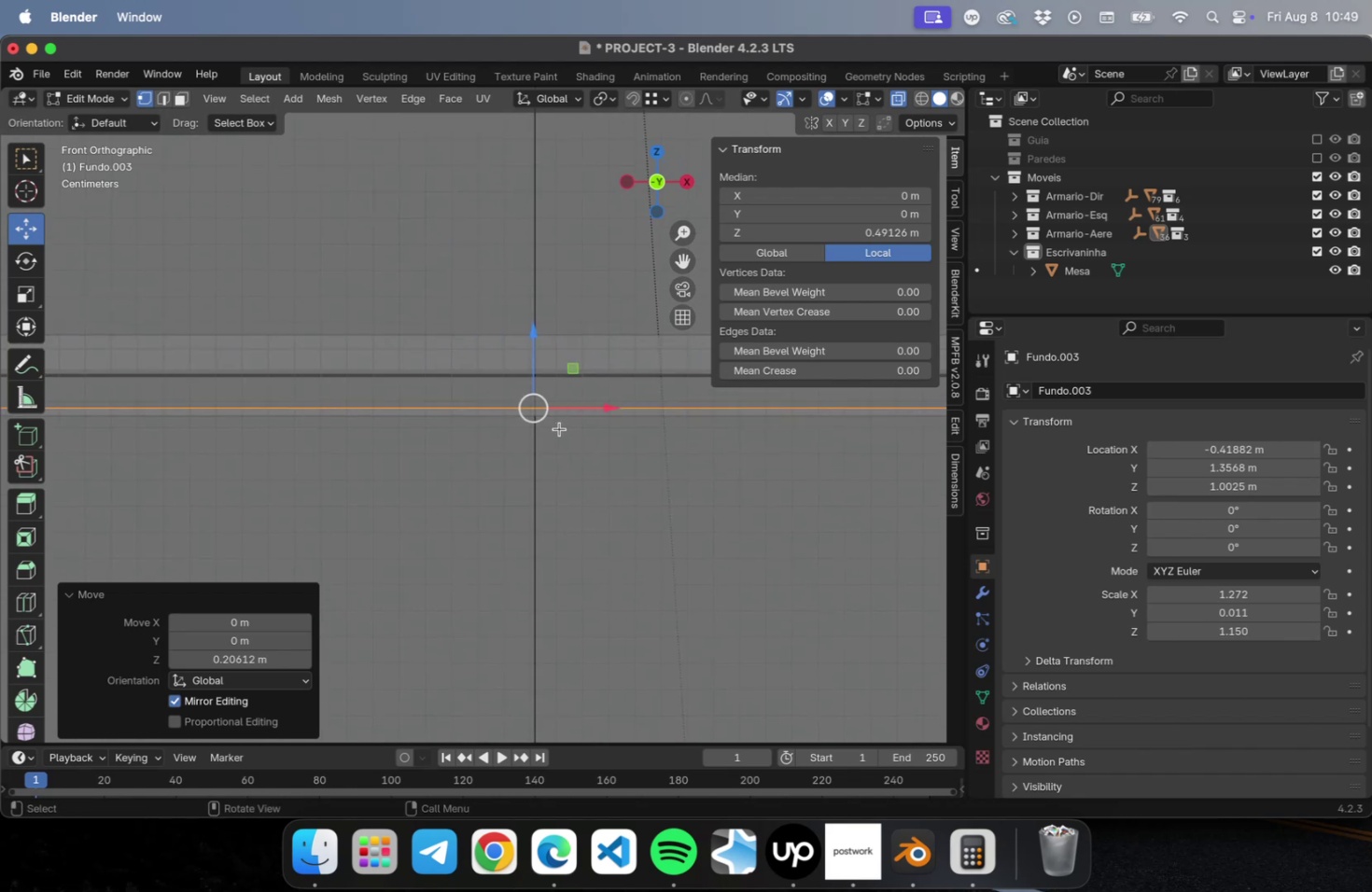 
scroll: coordinate [565, 425], scroll_direction: up, amount: 21.0
 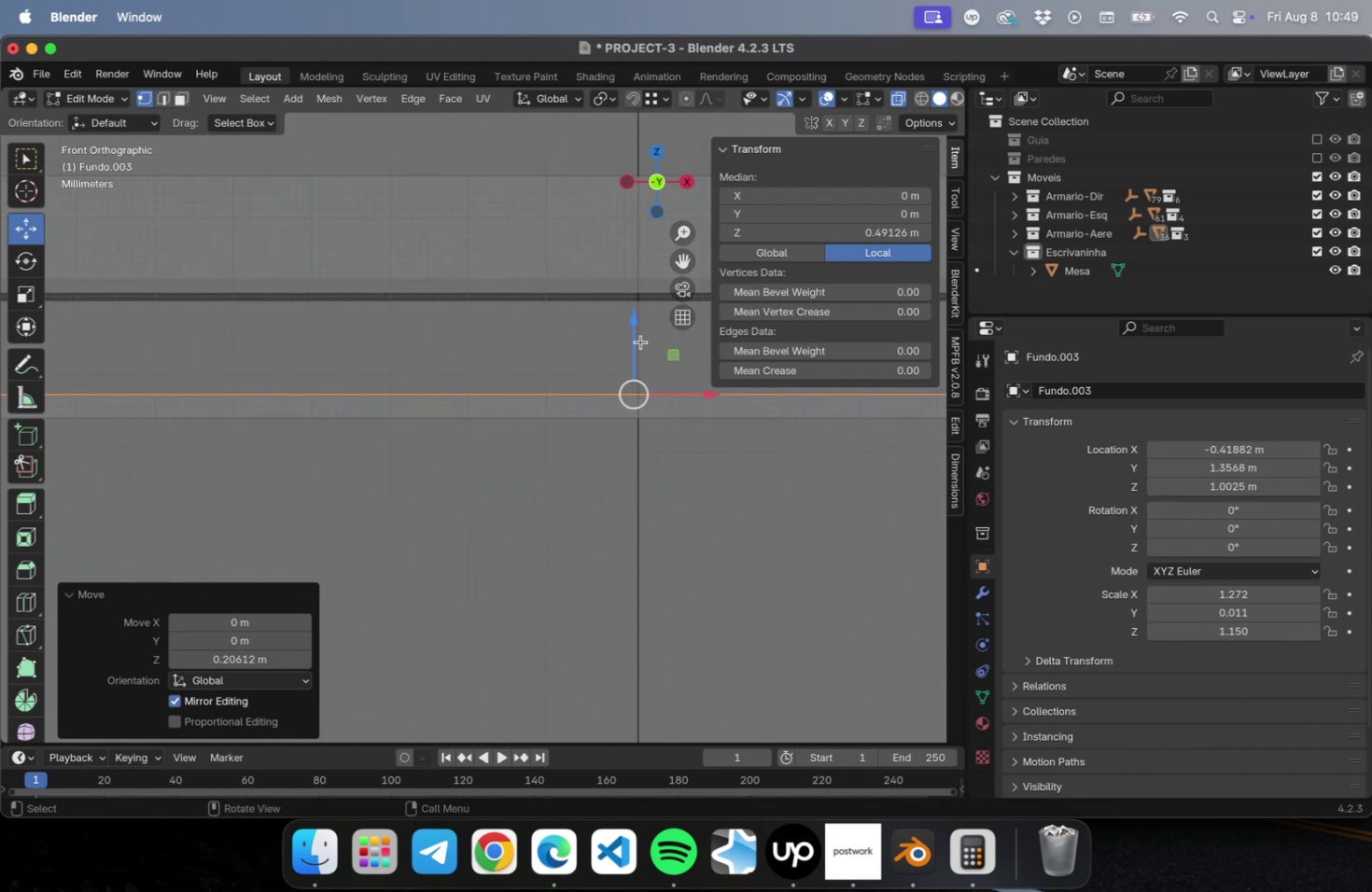 
left_click_drag(start_coordinate=[639, 329], to_coordinate=[629, 357])
 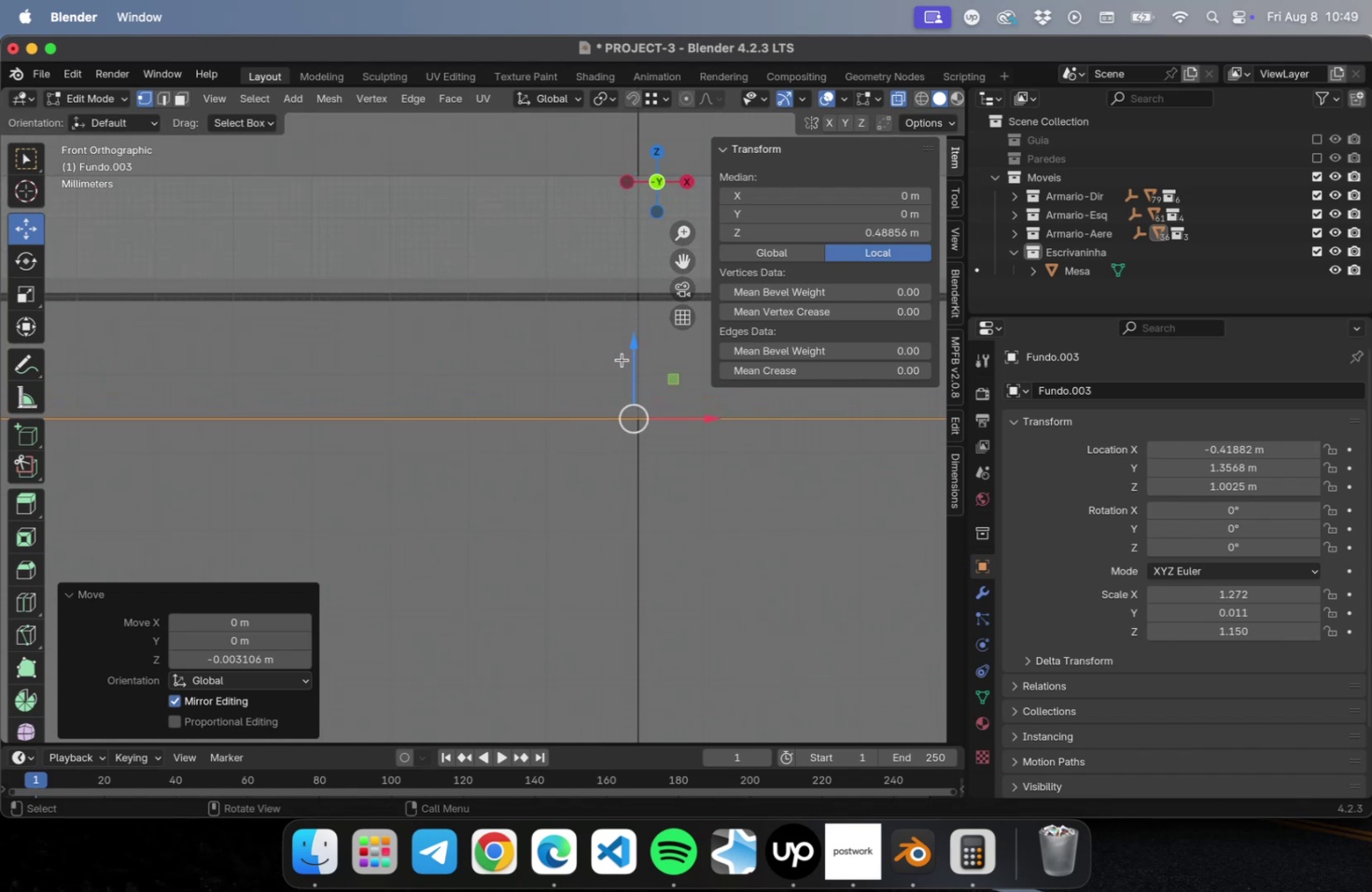 
scroll: coordinate [609, 402], scroll_direction: down, amount: 77.0
 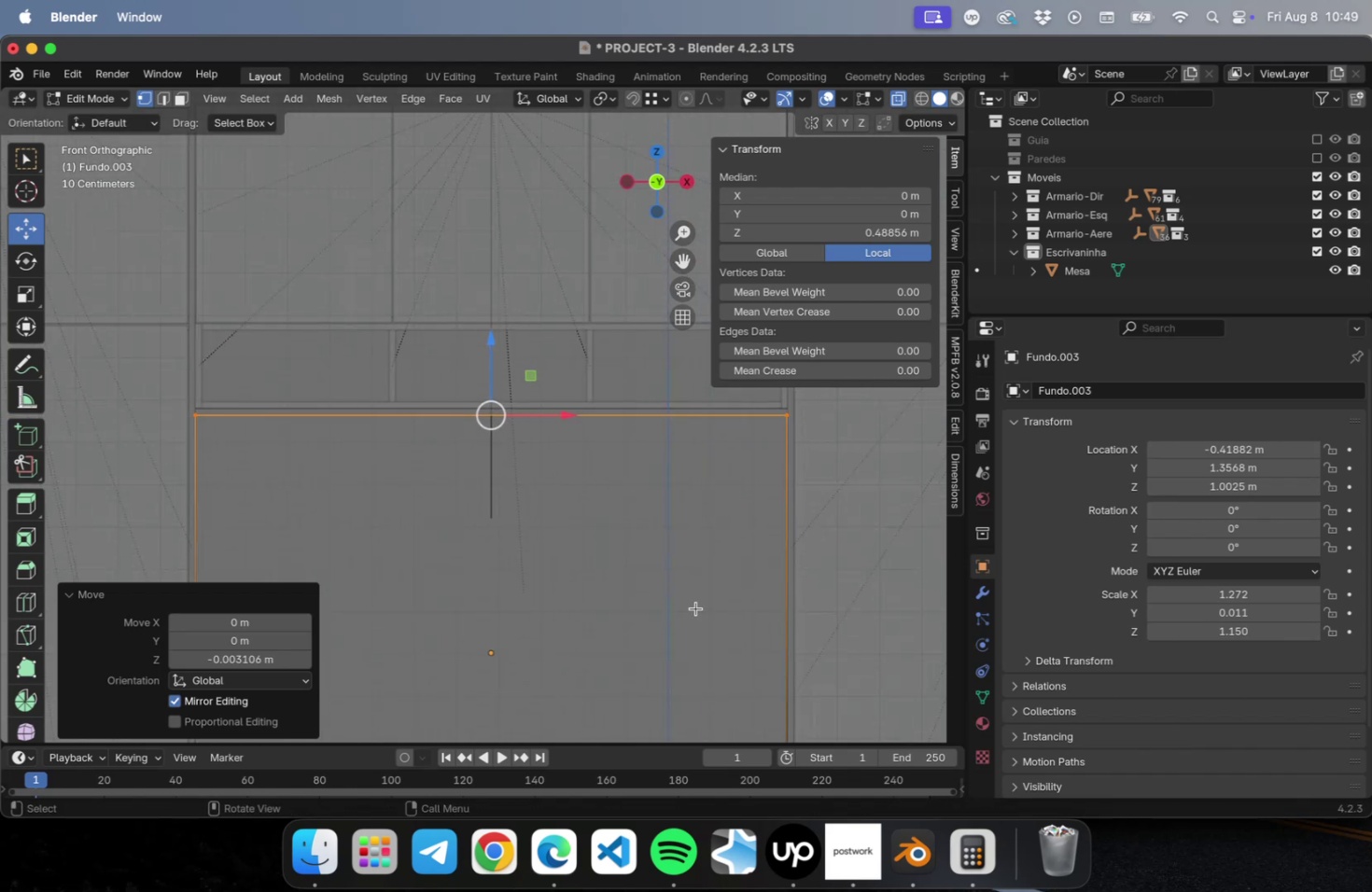 
hold_key(key=ShiftLeft, duration=0.58)
 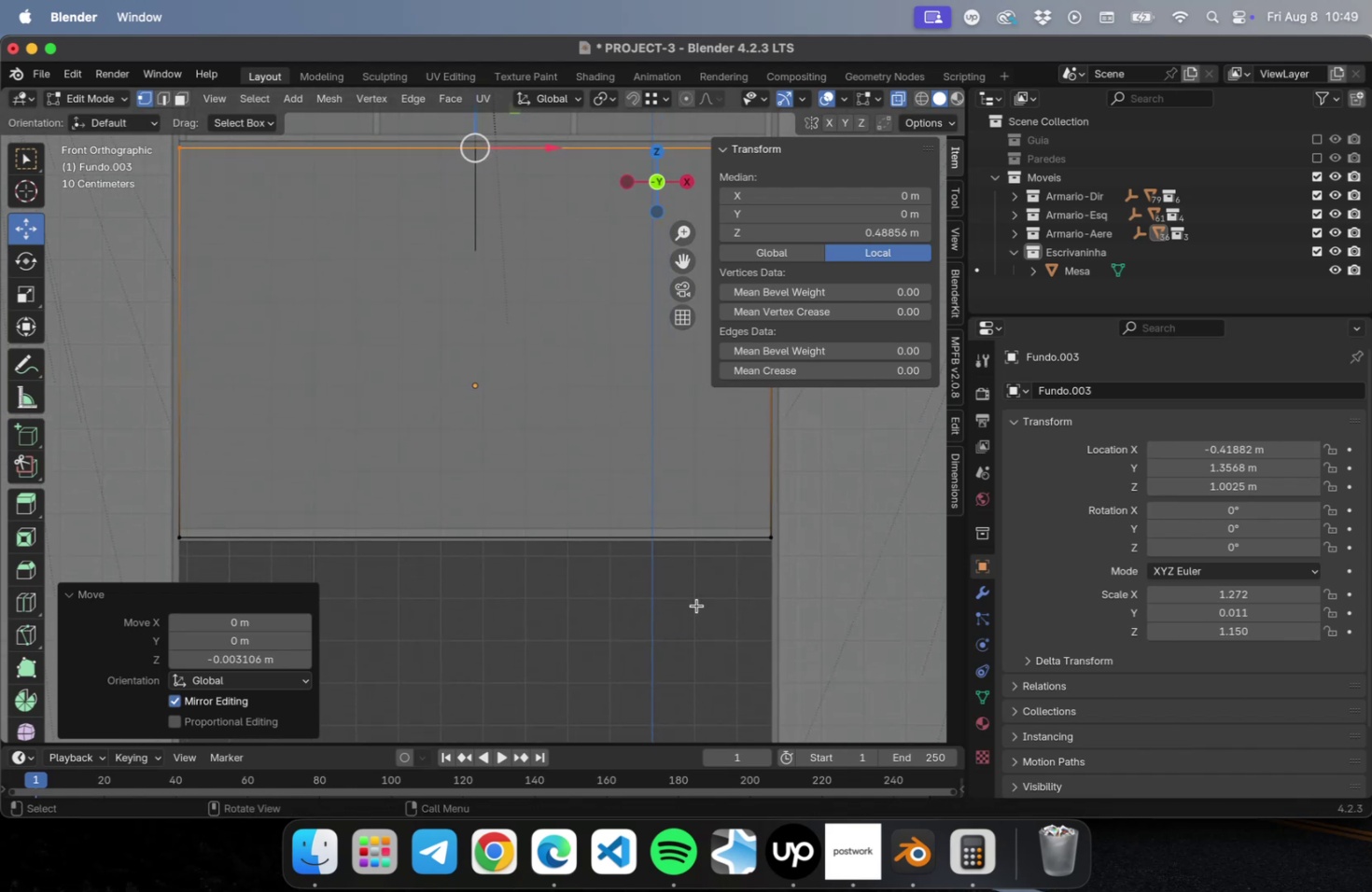 
left_click_drag(start_coordinate=[844, 598], to_coordinate=[122, 520])
 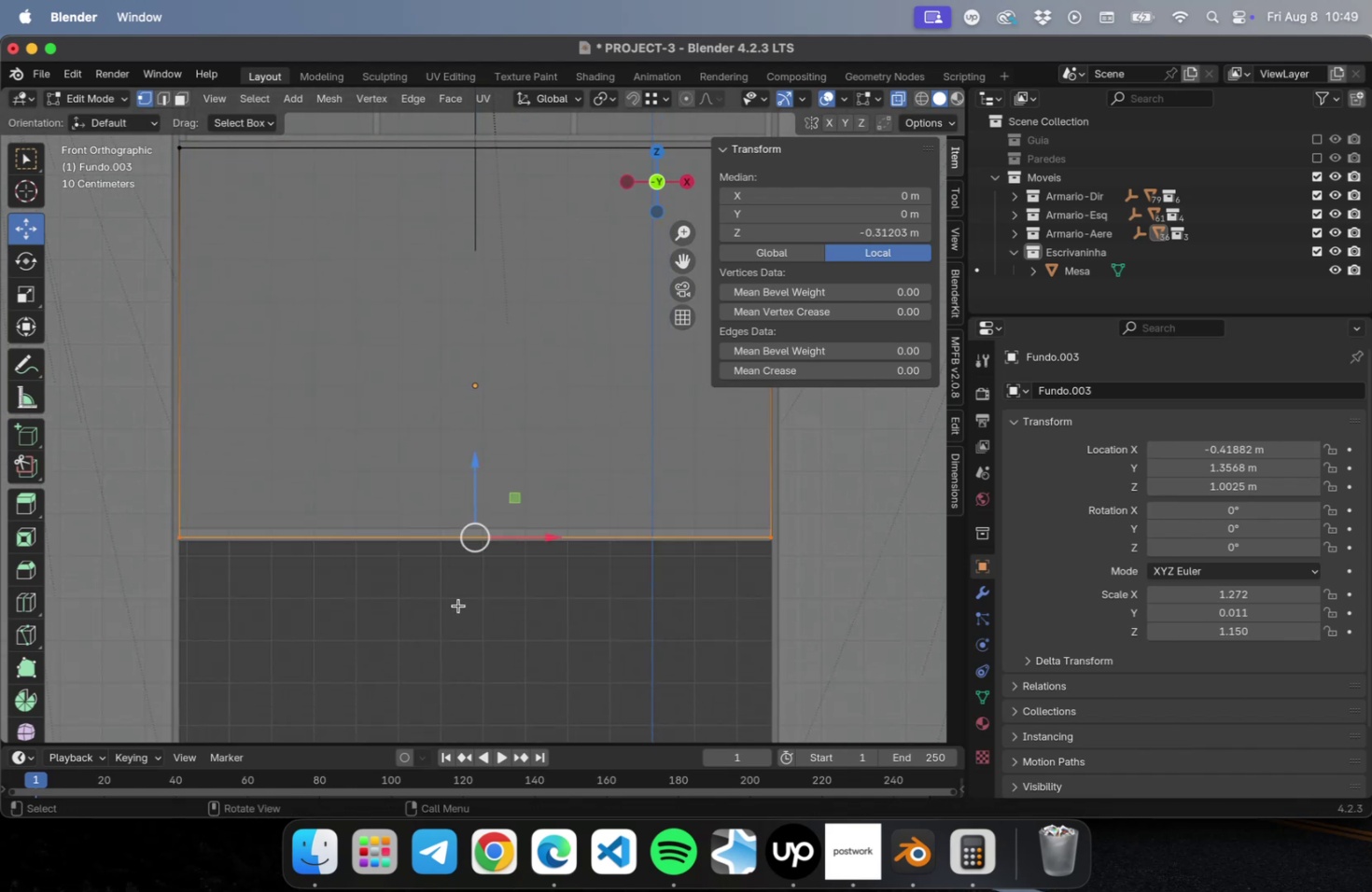 
scroll: coordinate [457, 611], scroll_direction: up, amount: 14.0
 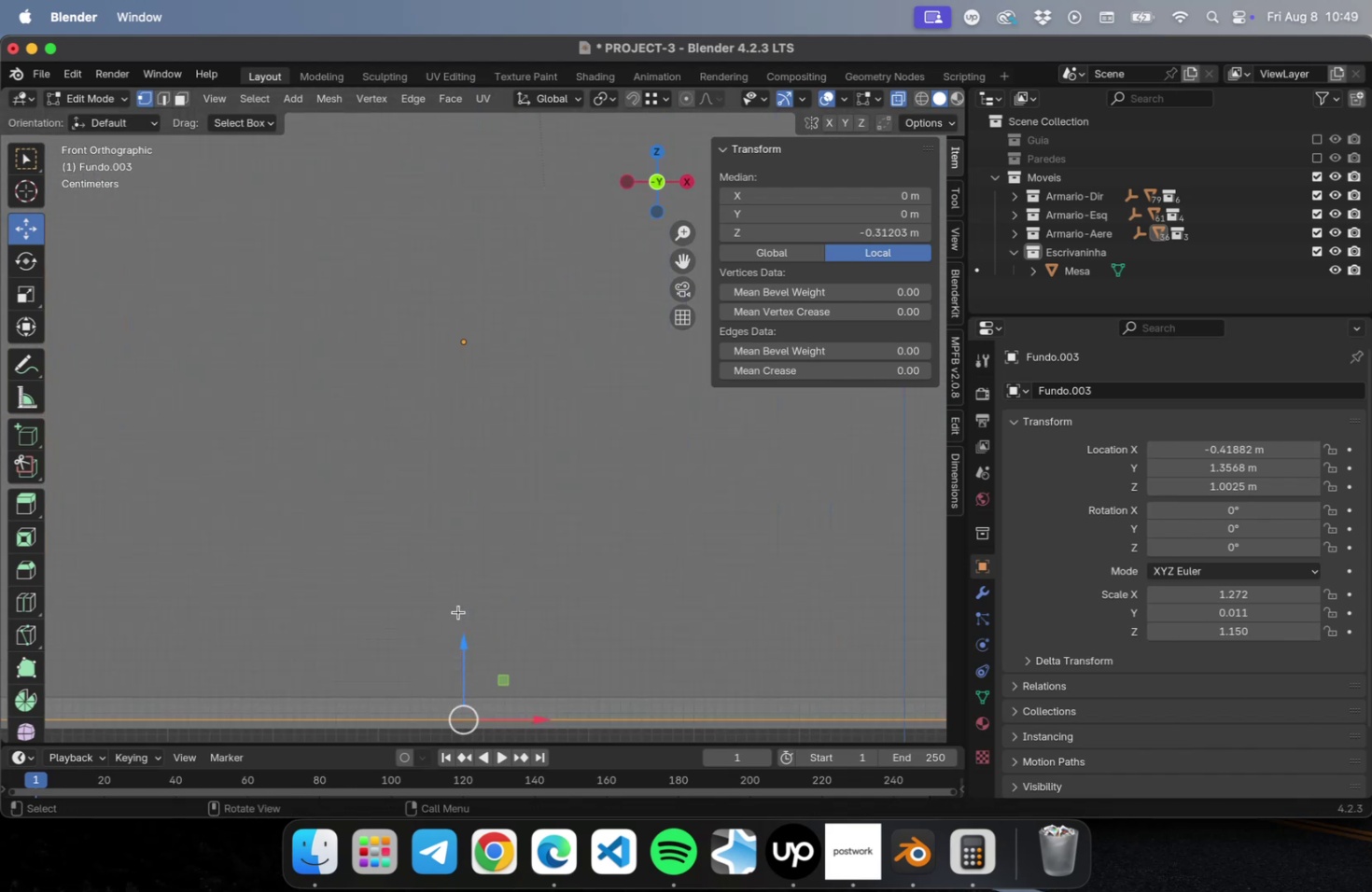 
hold_key(key=ShiftLeft, duration=0.53)
 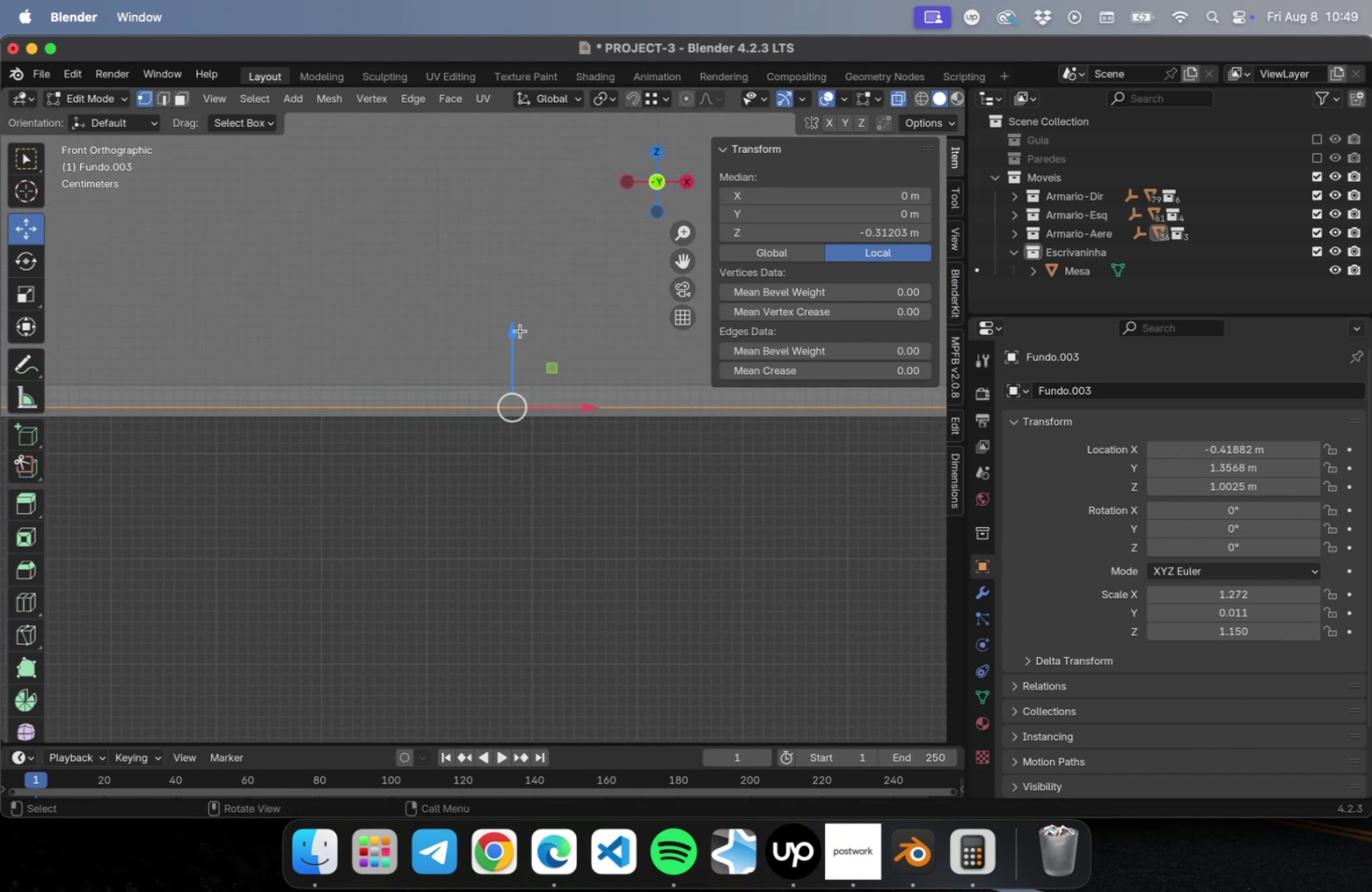 
left_click_drag(start_coordinate=[516, 332], to_coordinate=[510, 338])
 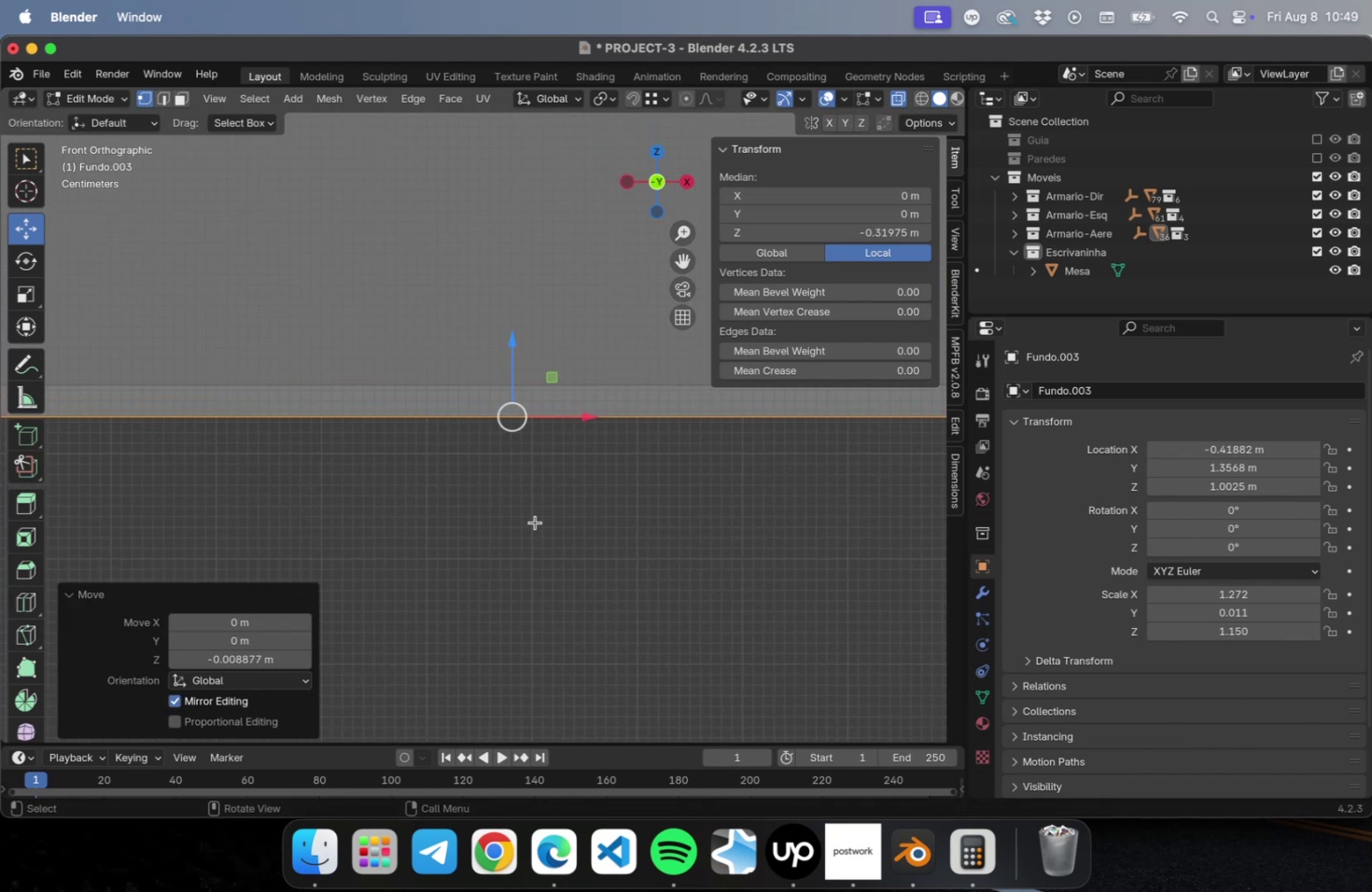 
key(Tab)
 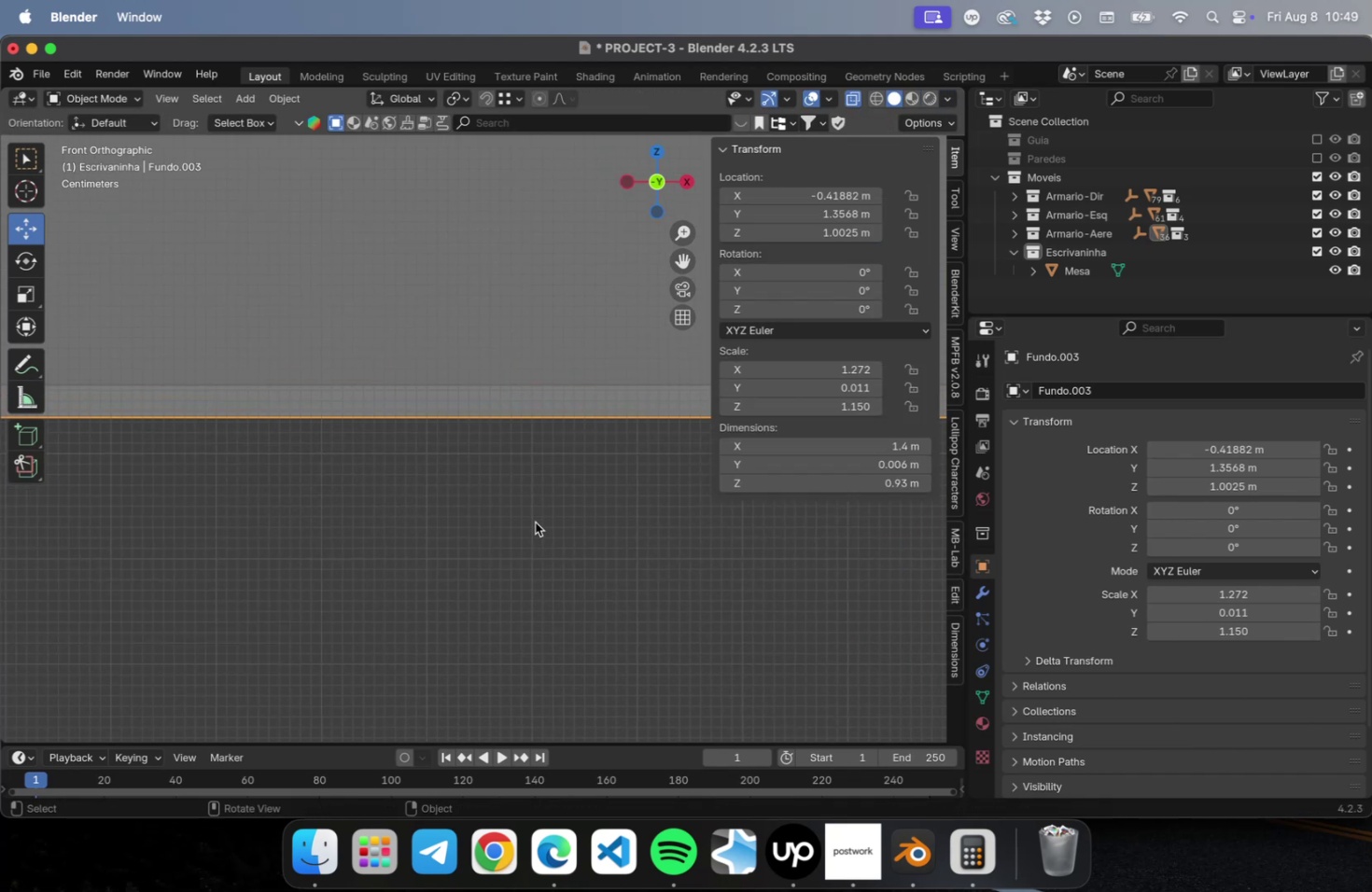 
left_click([535, 522])
 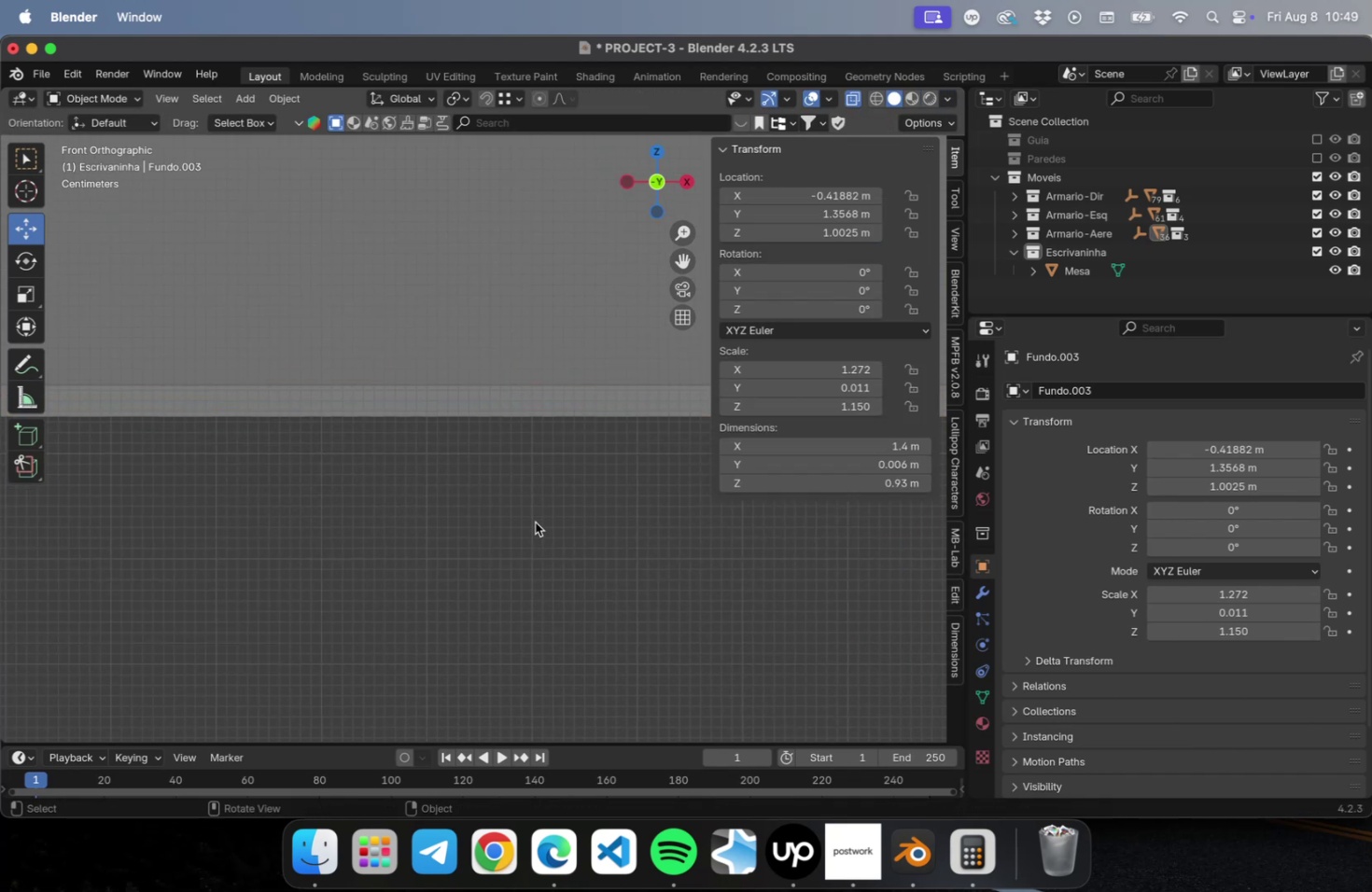 
key(Meta+CommandLeft)
 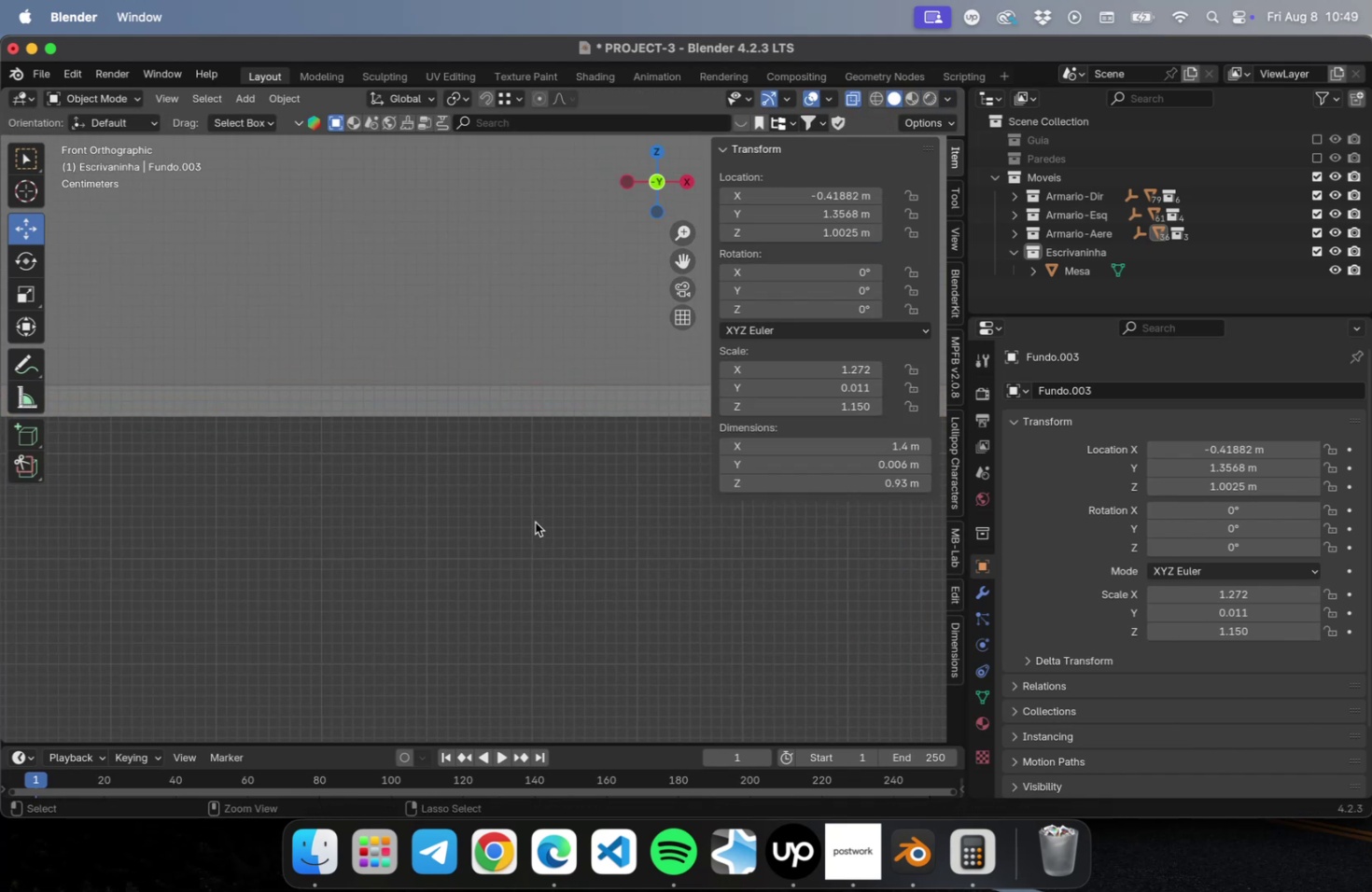 
key(Meta+S)
 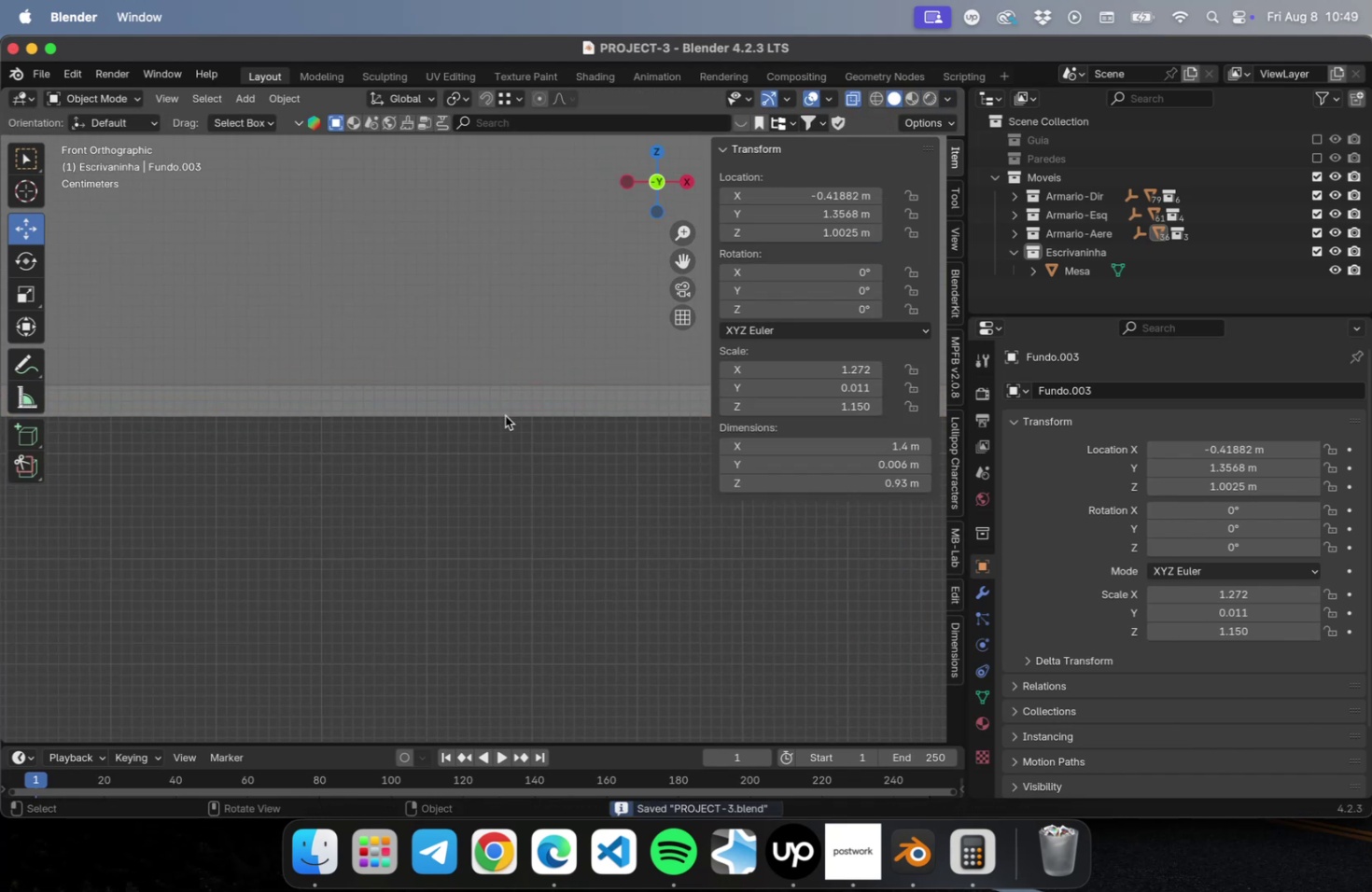 
left_click([505, 414])
 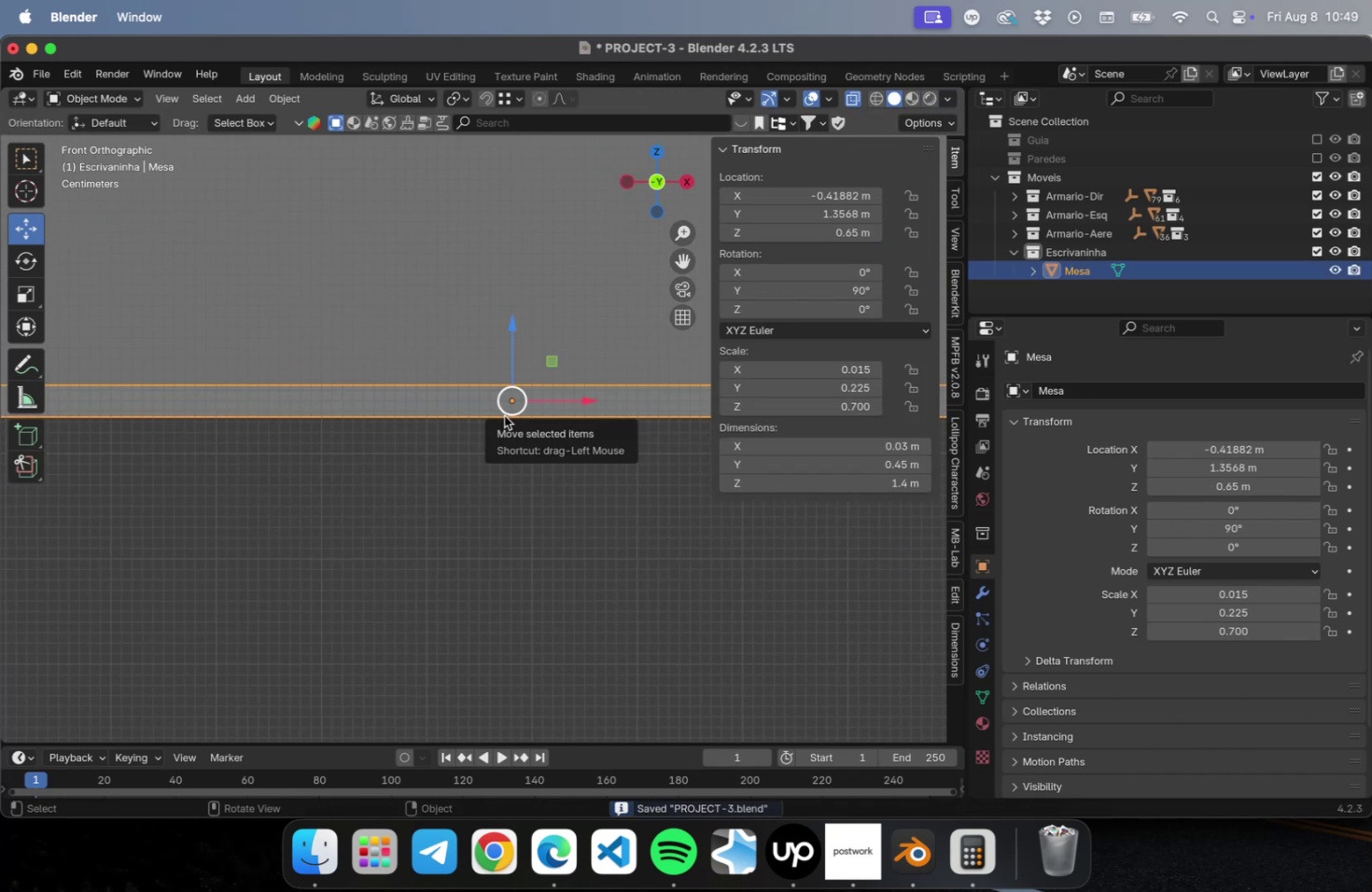 
key(NumLock)
 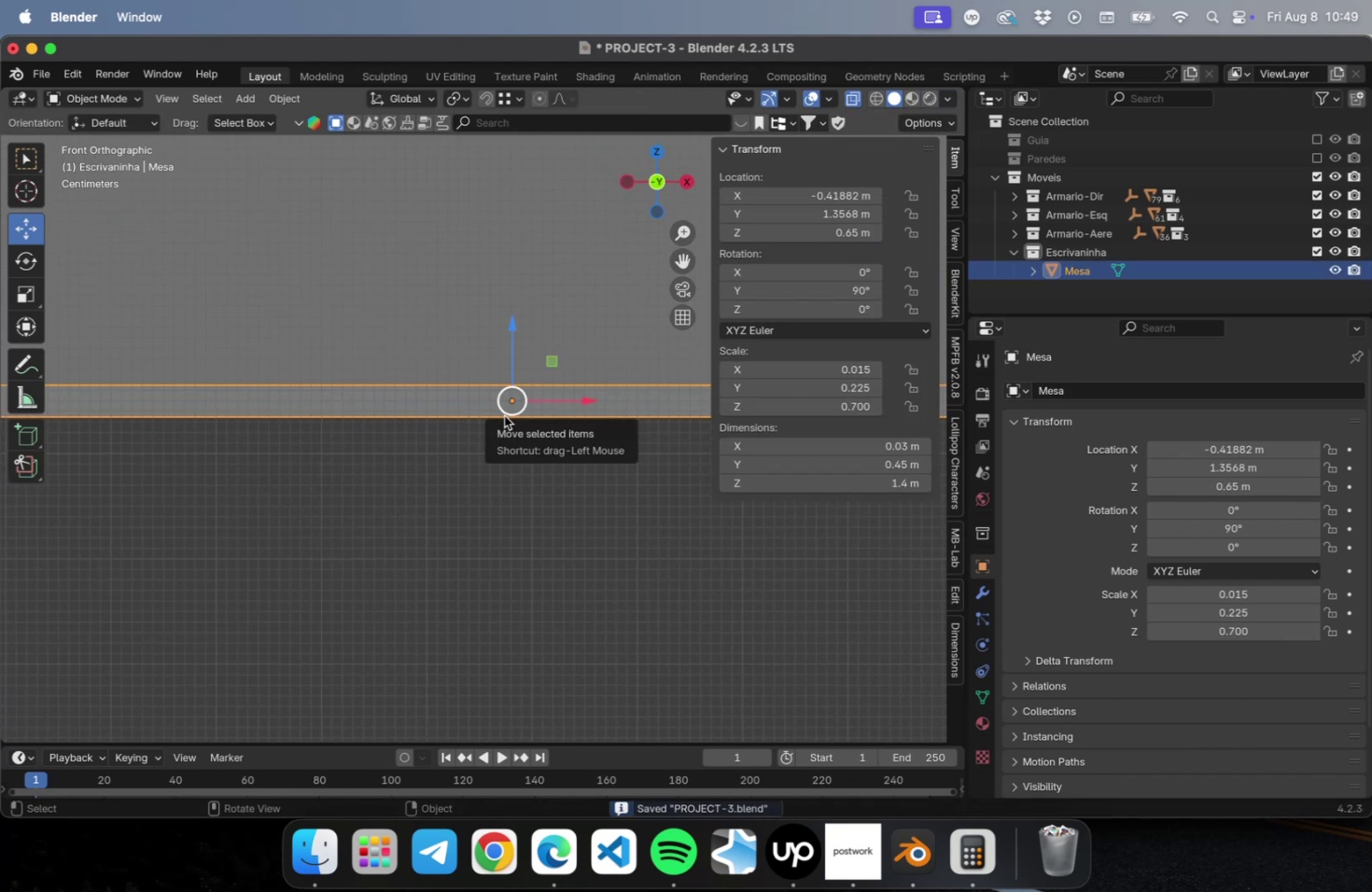 
key(Numpad7)
 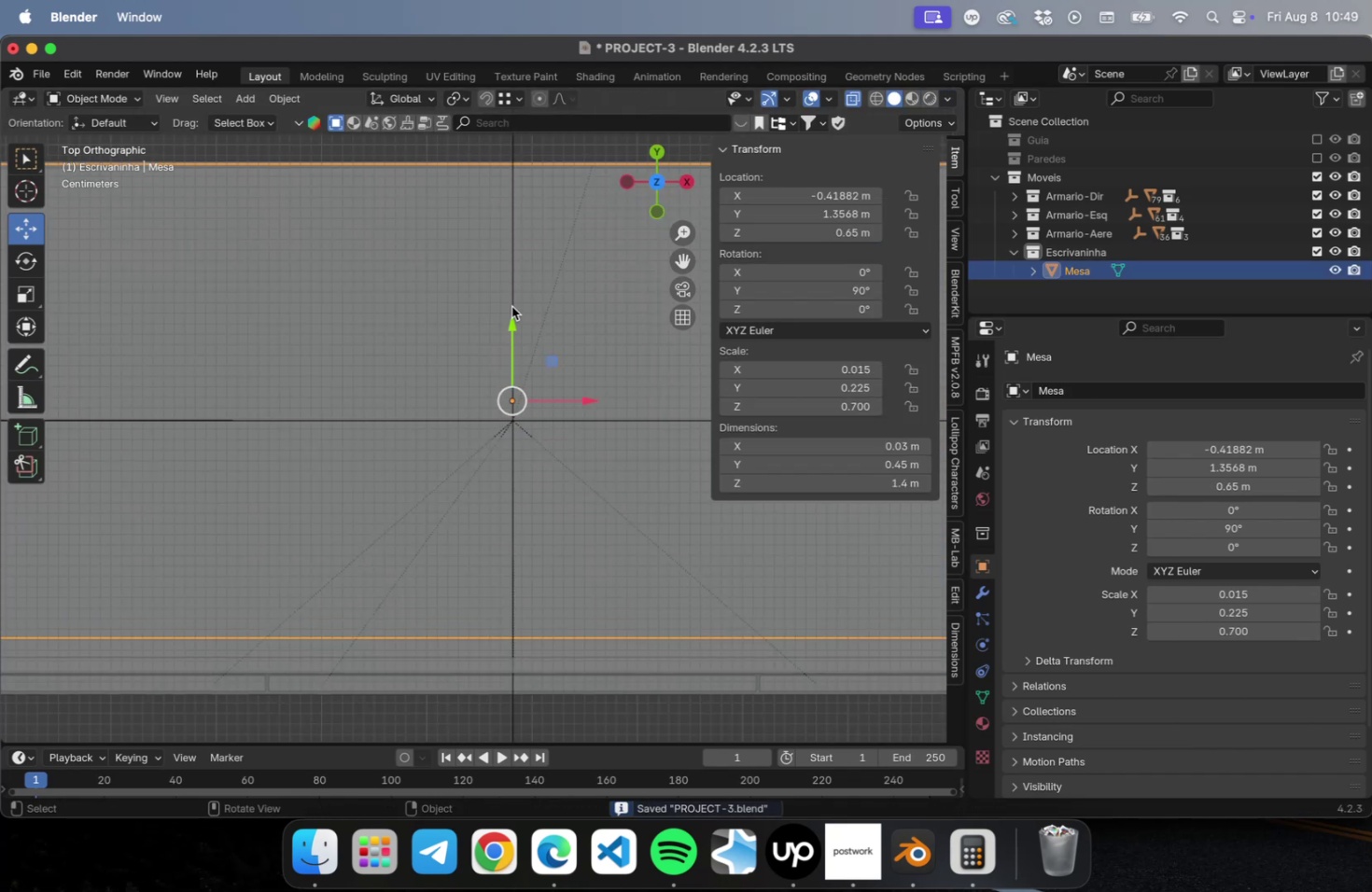 
left_click_drag(start_coordinate=[509, 321], to_coordinate=[510, 329])
 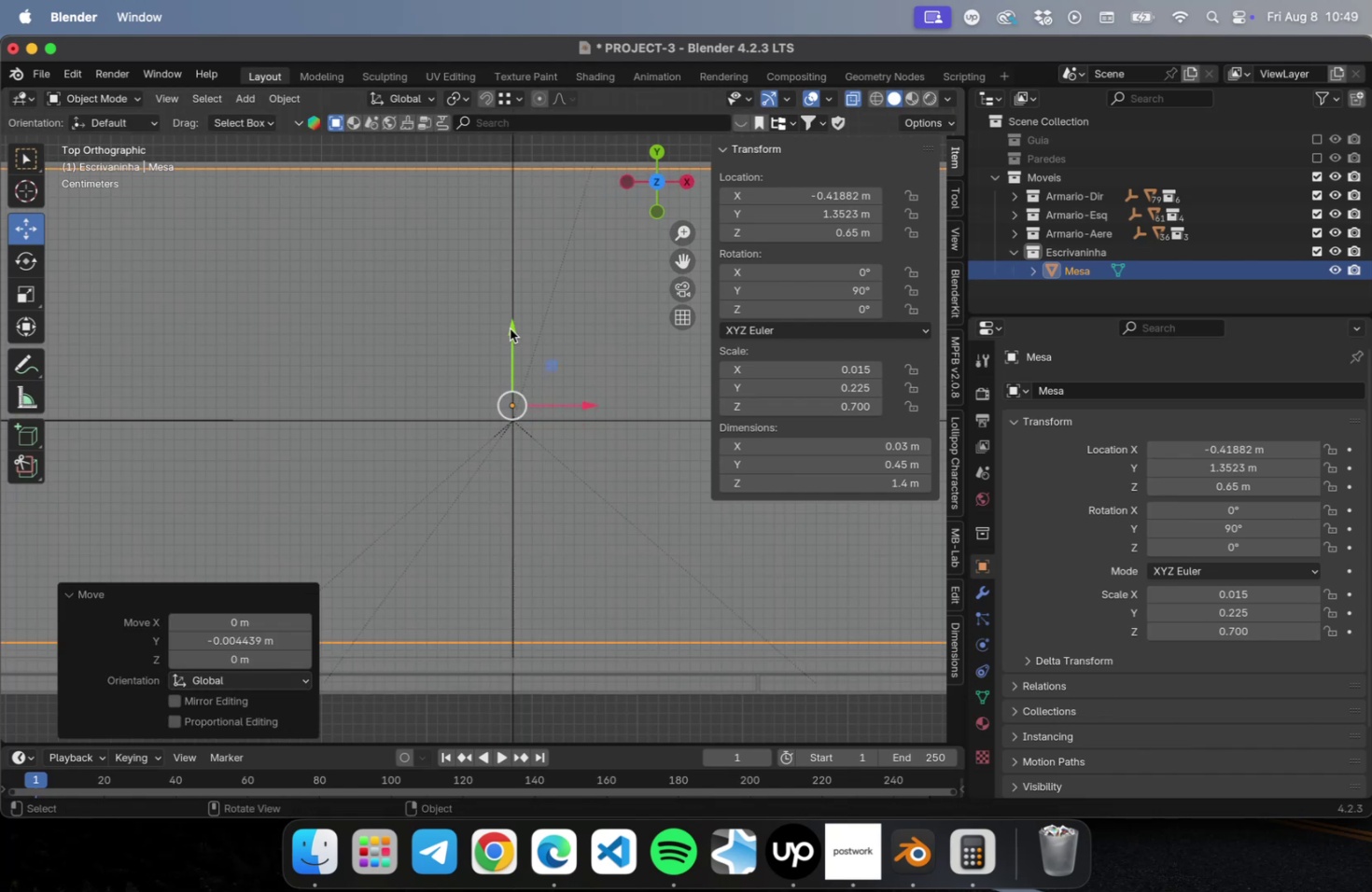 
scroll: coordinate [510, 338], scroll_direction: down, amount: 22.0
 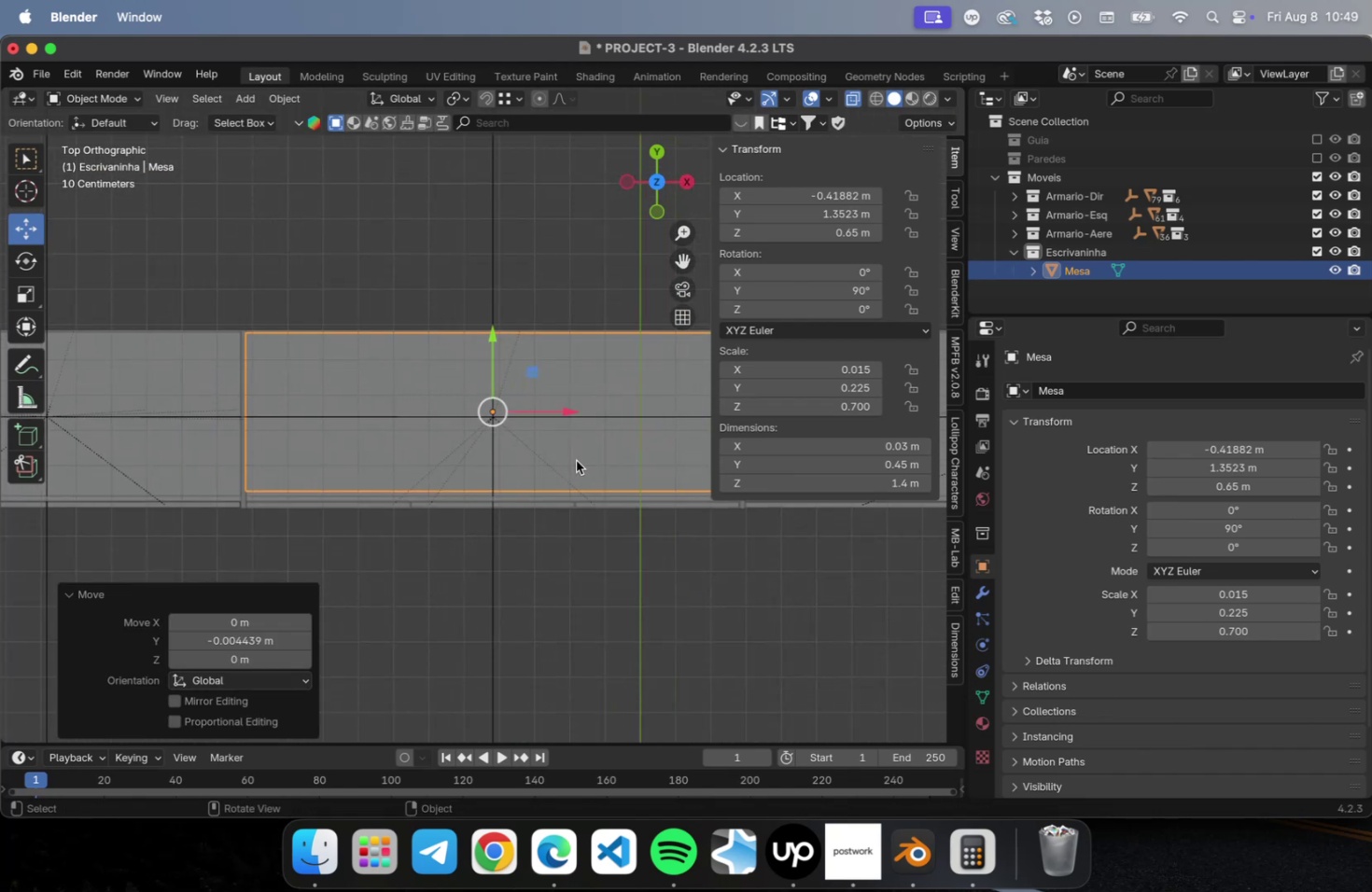 
key(Meta+CommandLeft)
 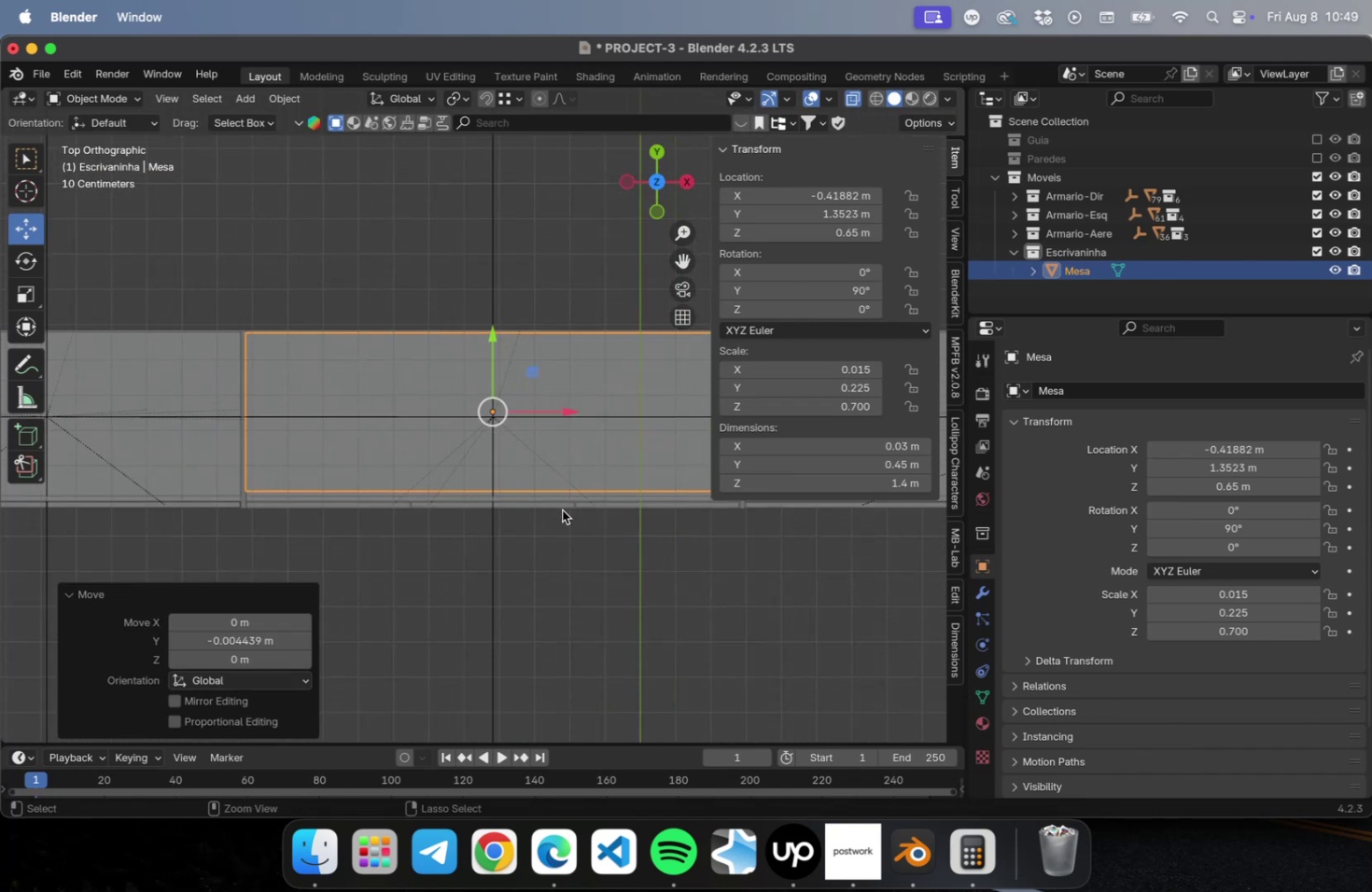 
key(Meta+S)
 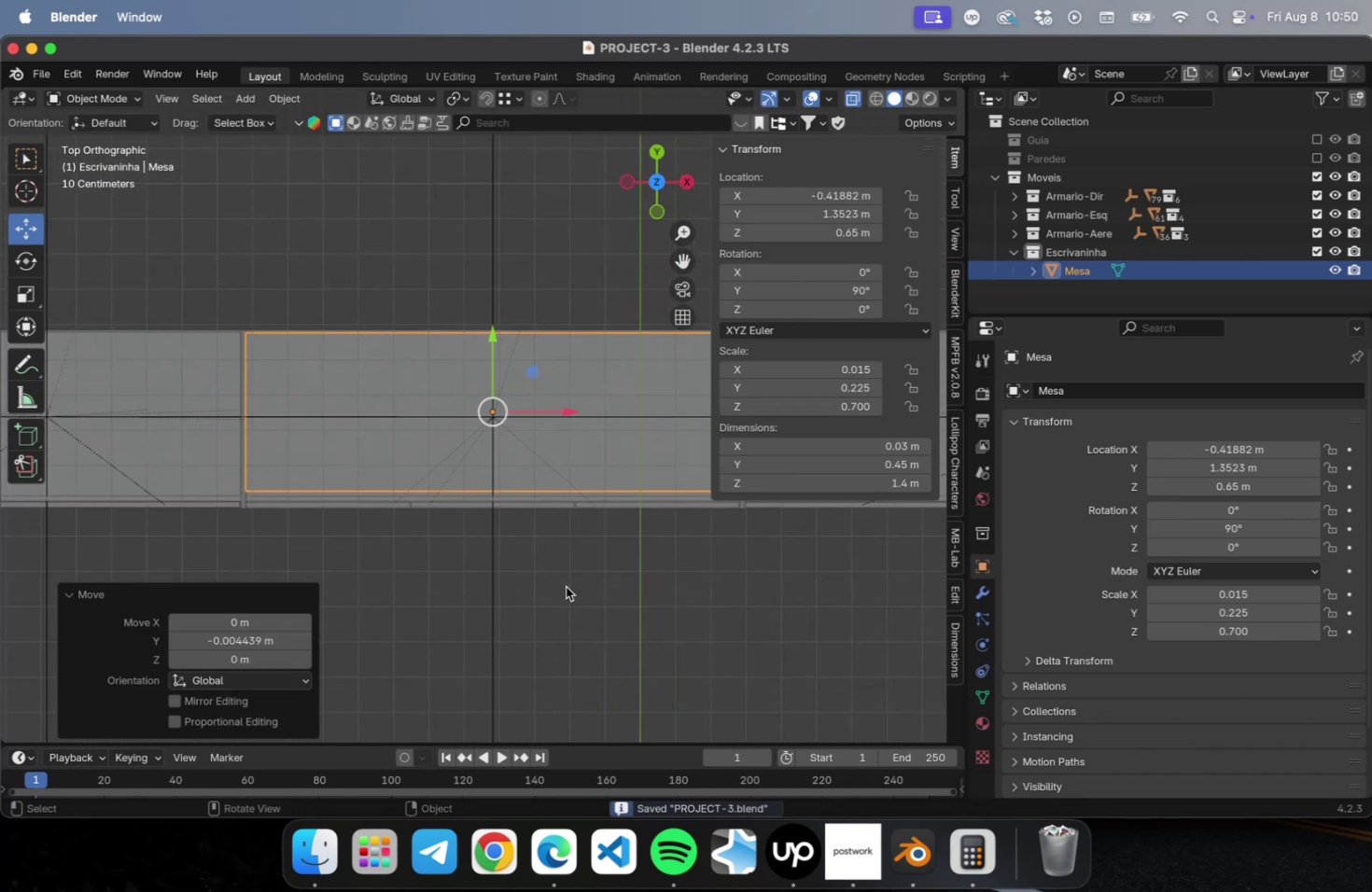 
left_click([566, 586])
 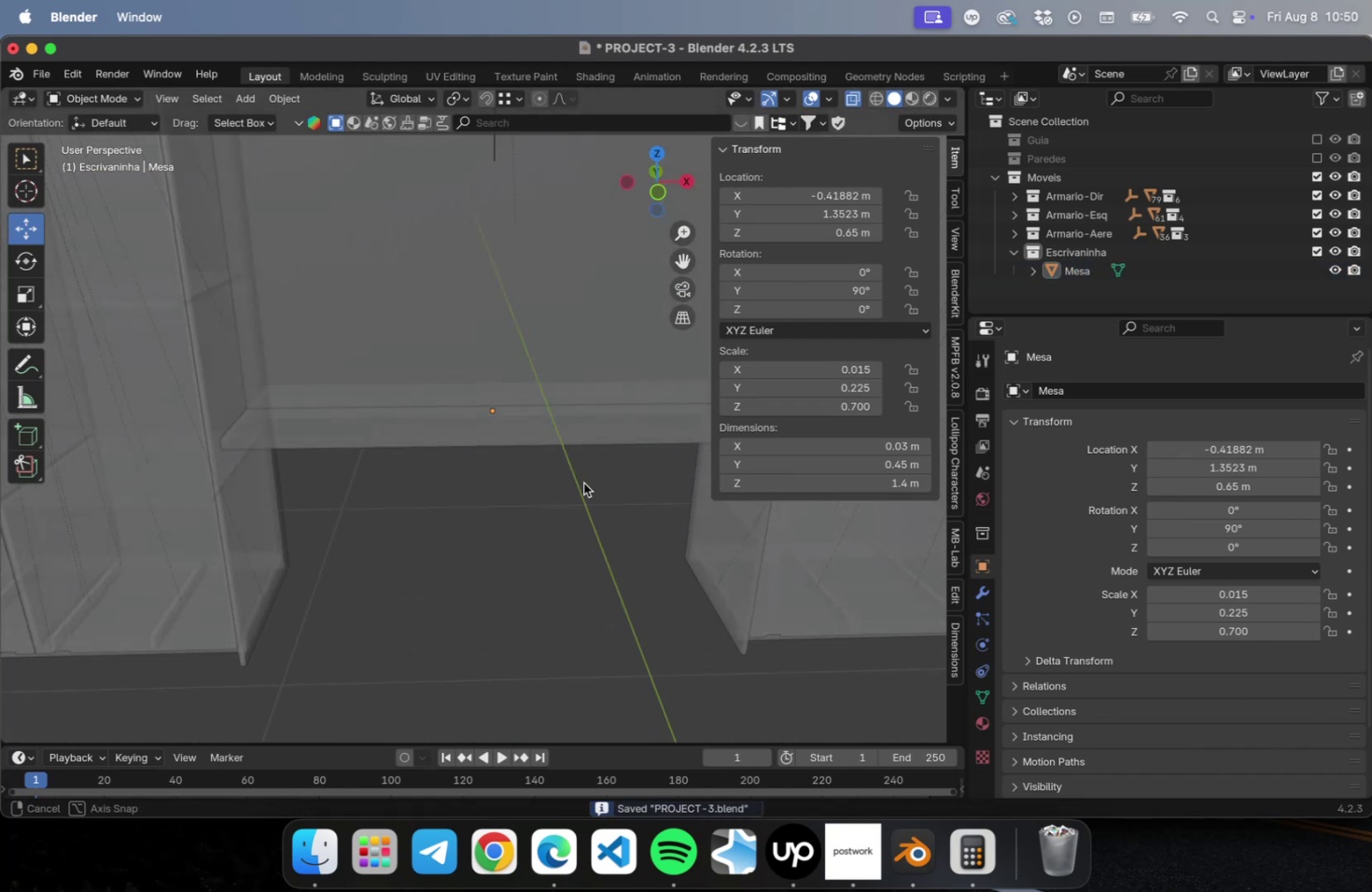 
scroll: coordinate [581, 481], scroll_direction: down, amount: 10.0
 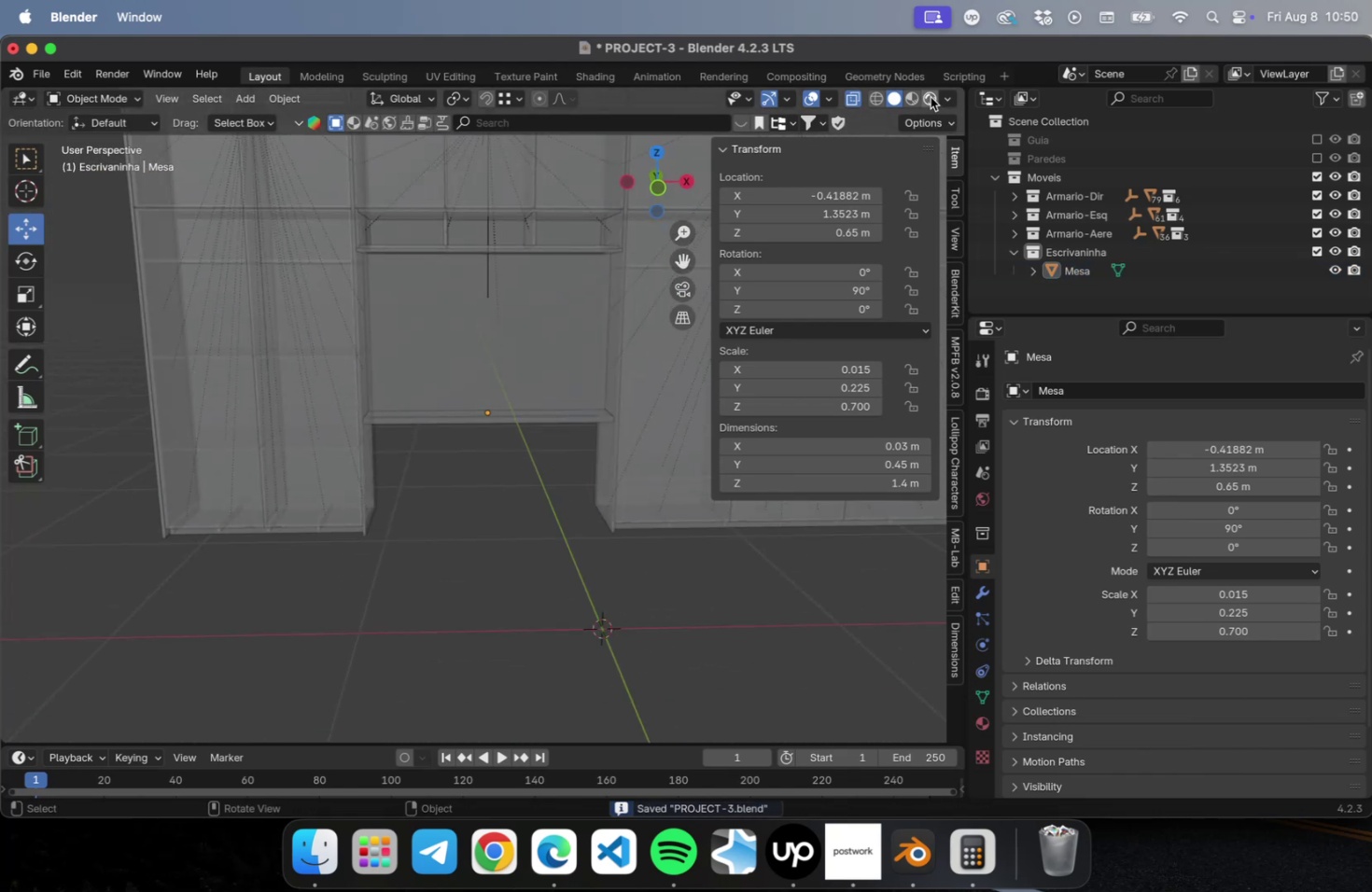 
left_click([841, 99])
 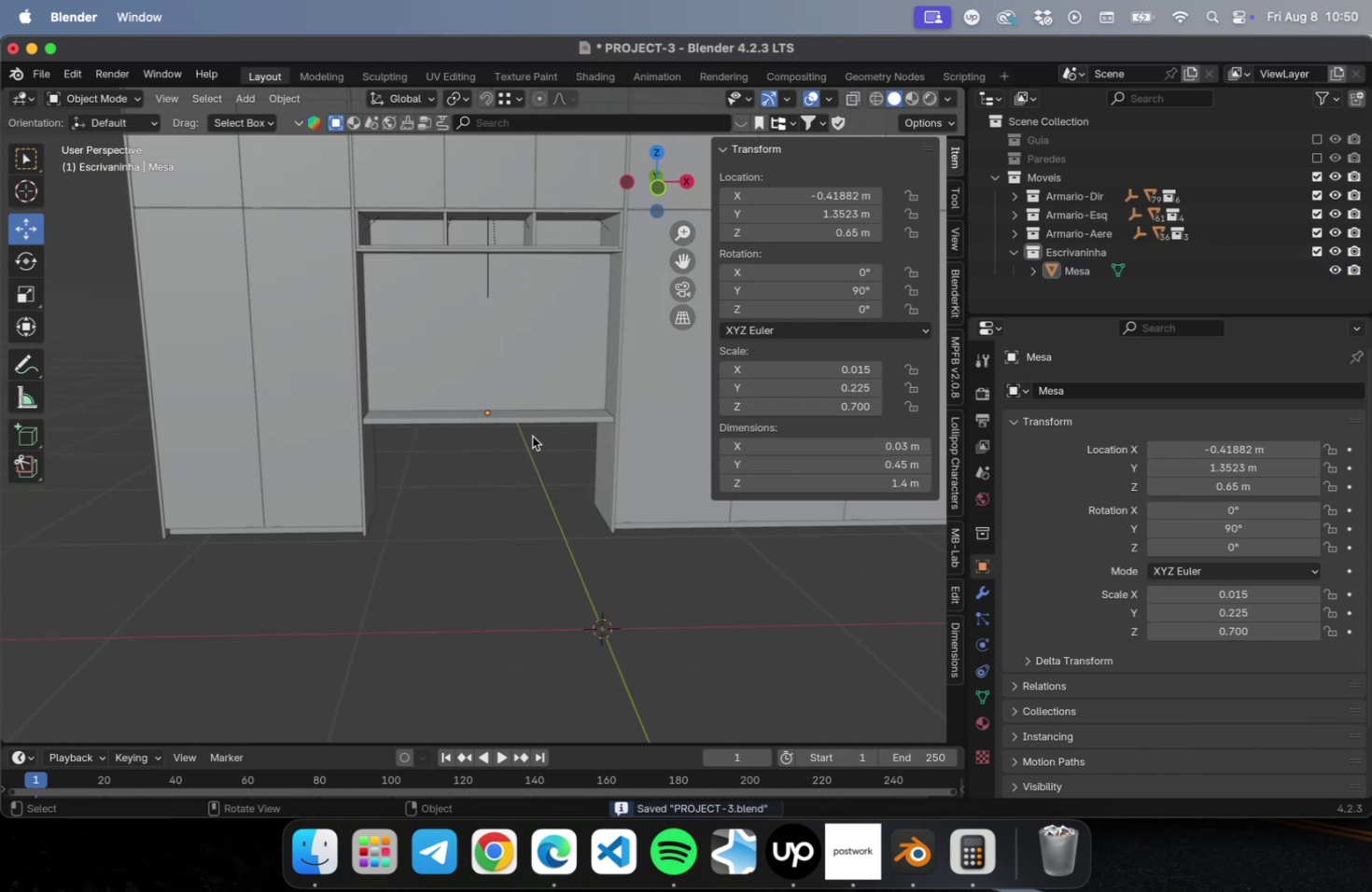 
left_click([511, 495])
 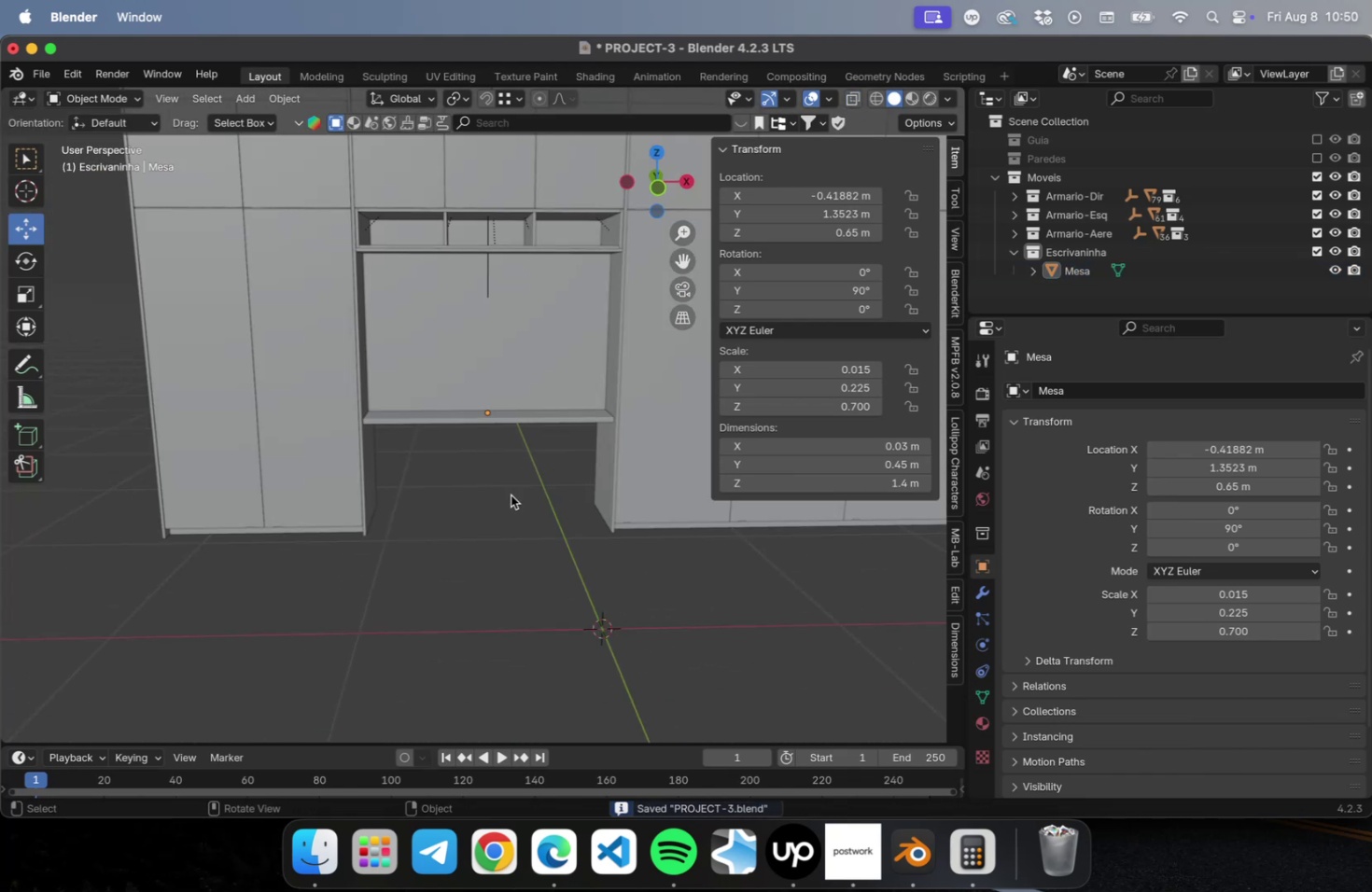 
hold_key(key=ShiftLeft, duration=0.6)
 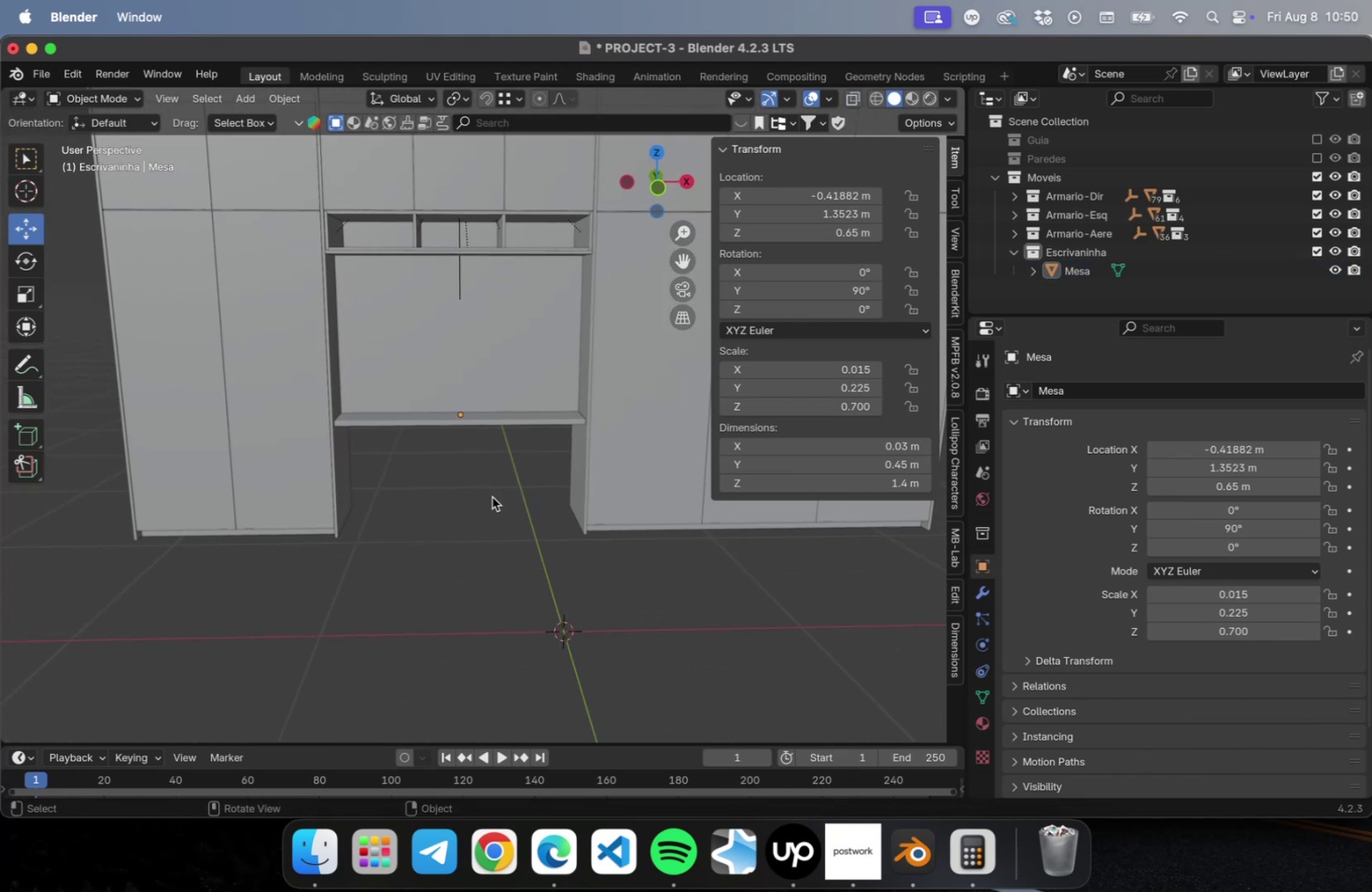 
key(Meta+S)
 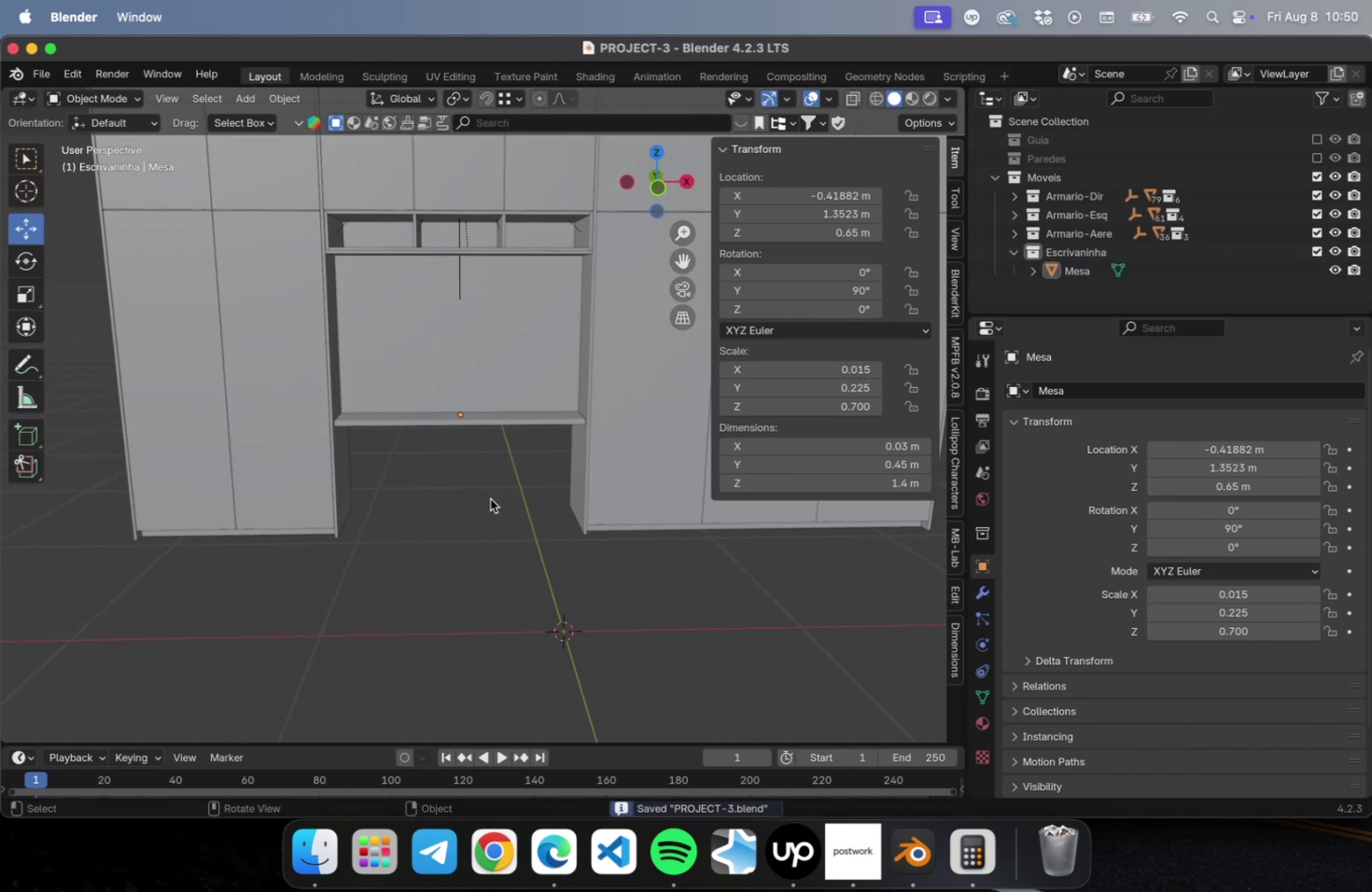 
hold_key(key=CommandLeft, duration=0.33)
 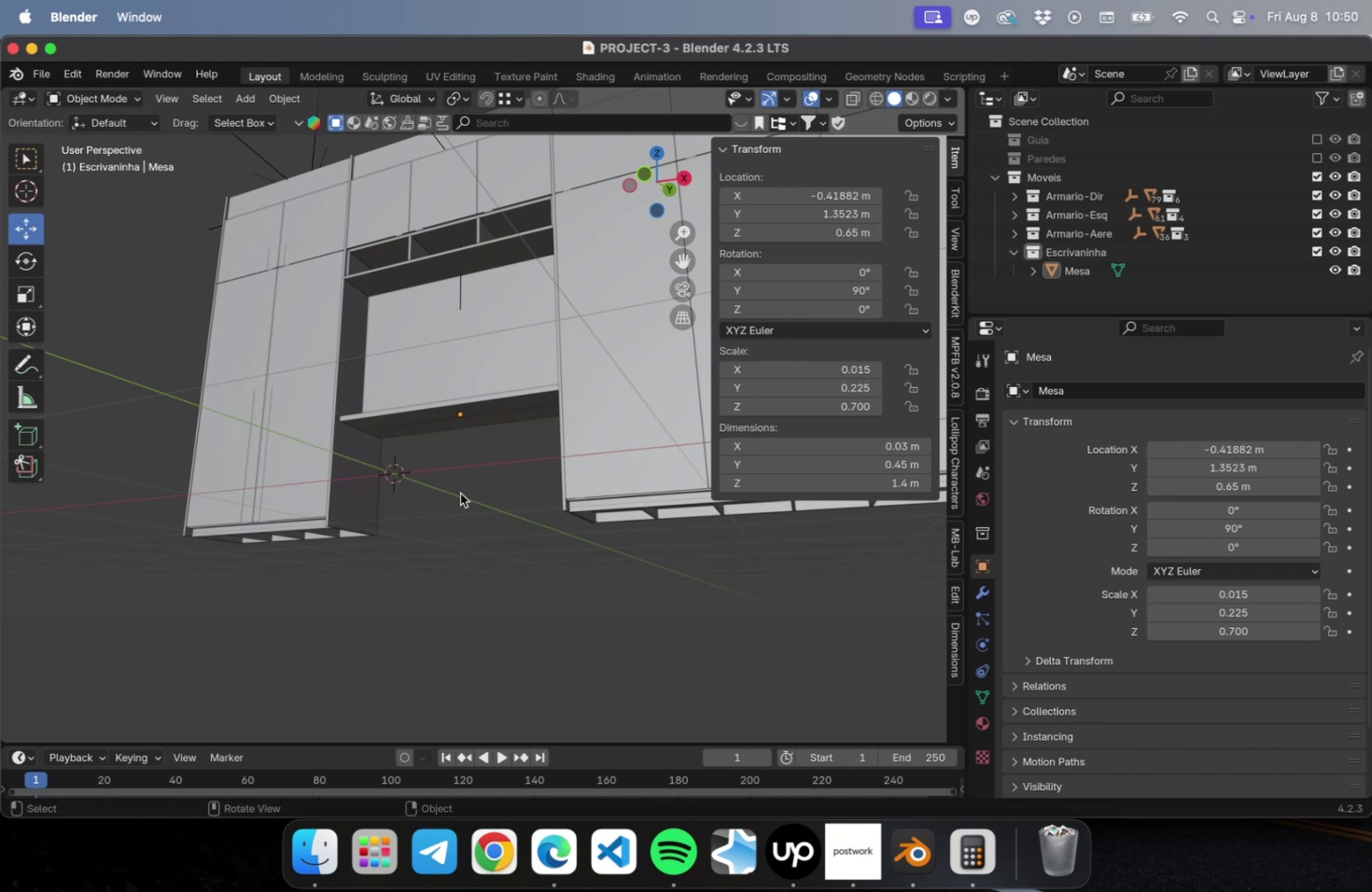 
wait(18.01)
 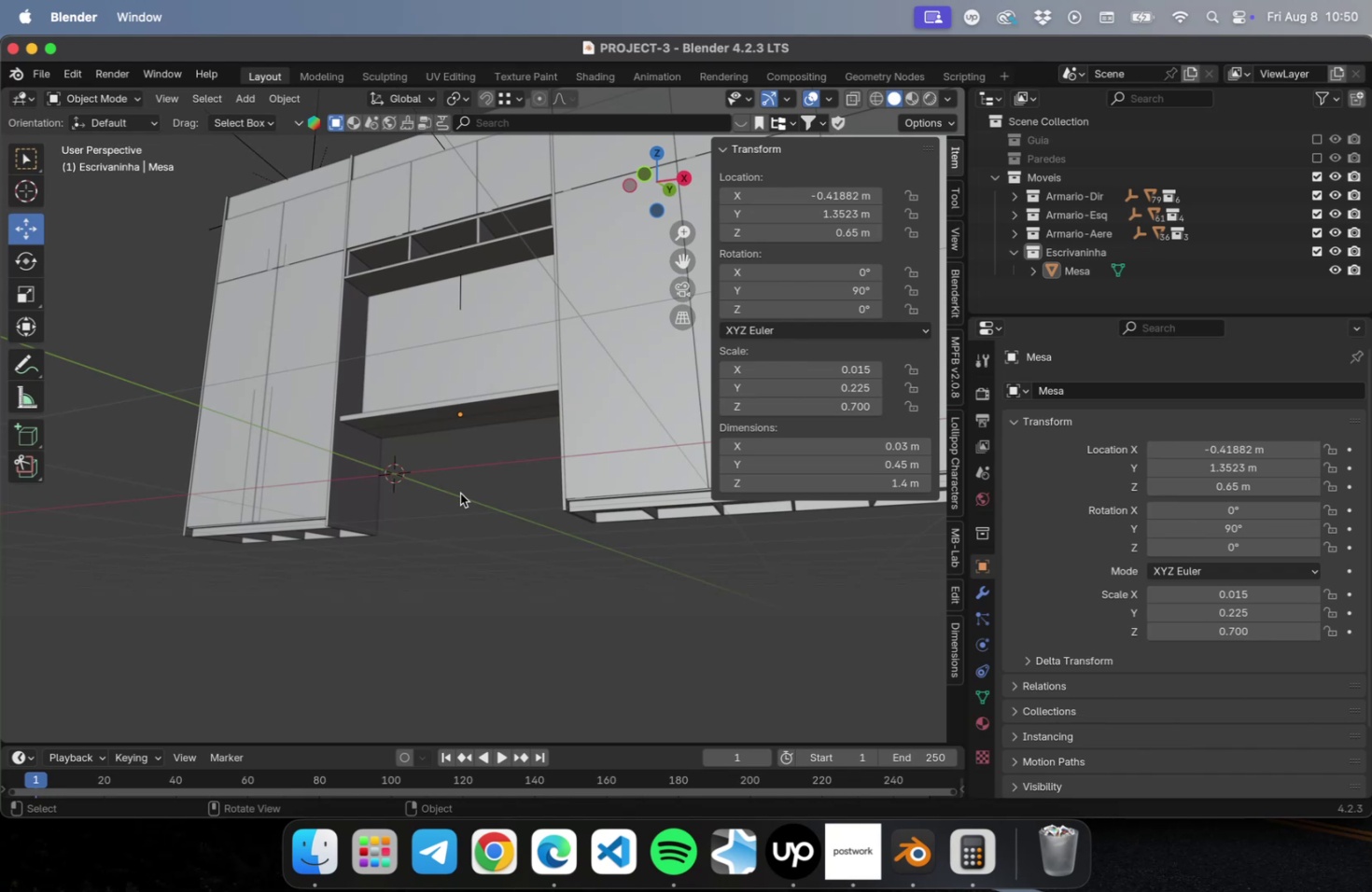 
scroll: coordinate [483, 465], scroll_direction: up, amount: 10.0
 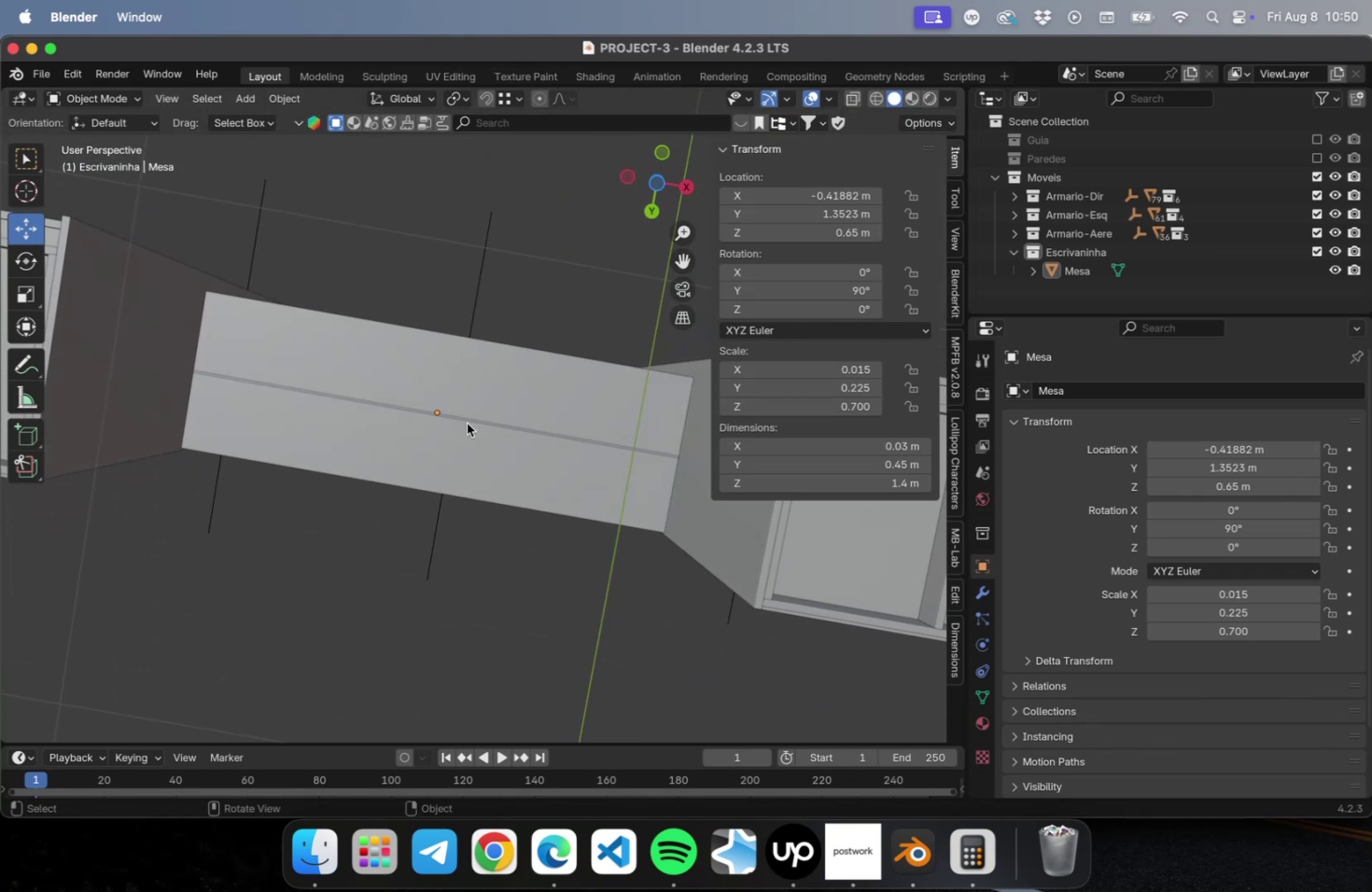 
left_click([465, 420])
 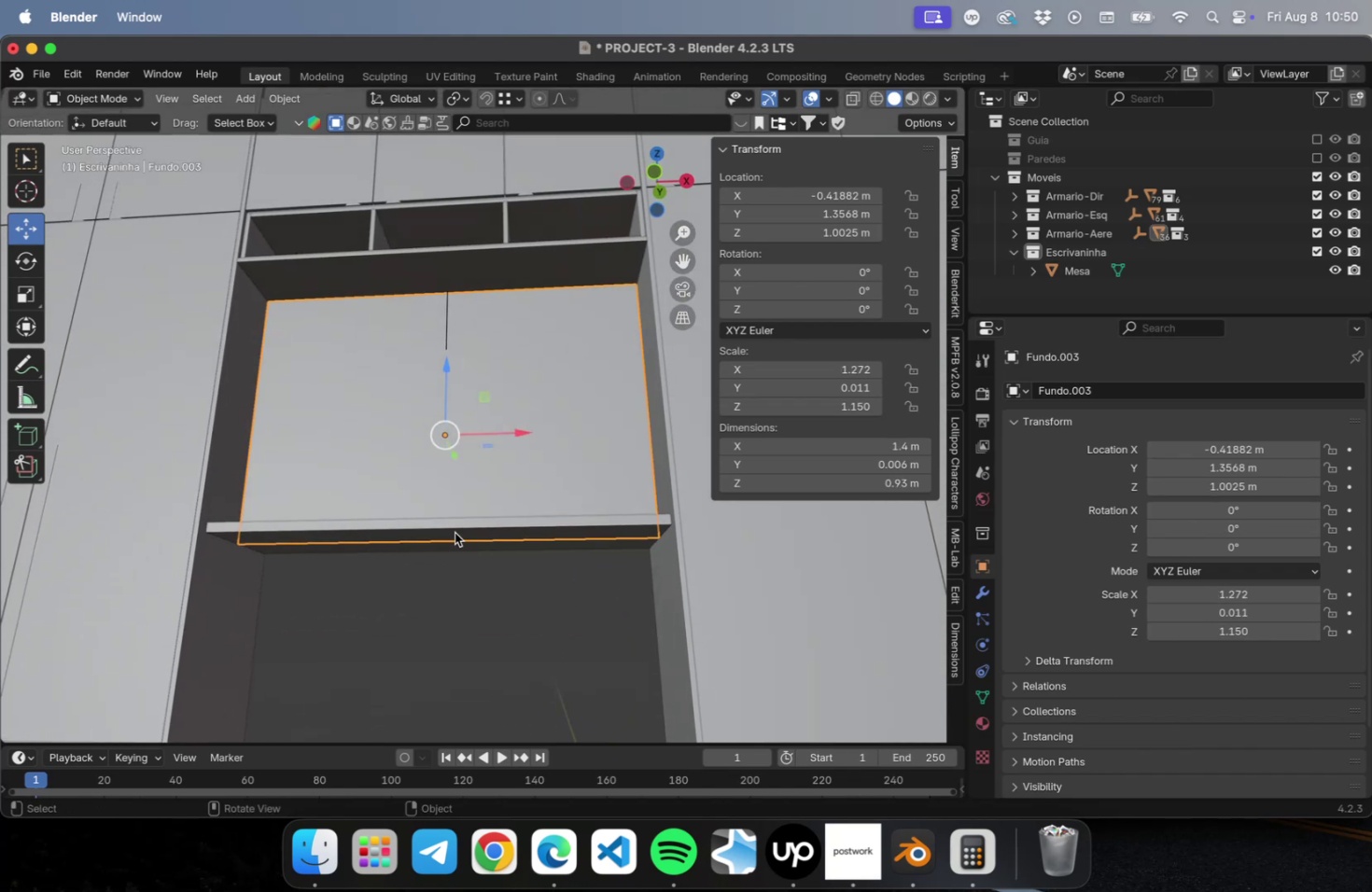 
key(NumLock)
 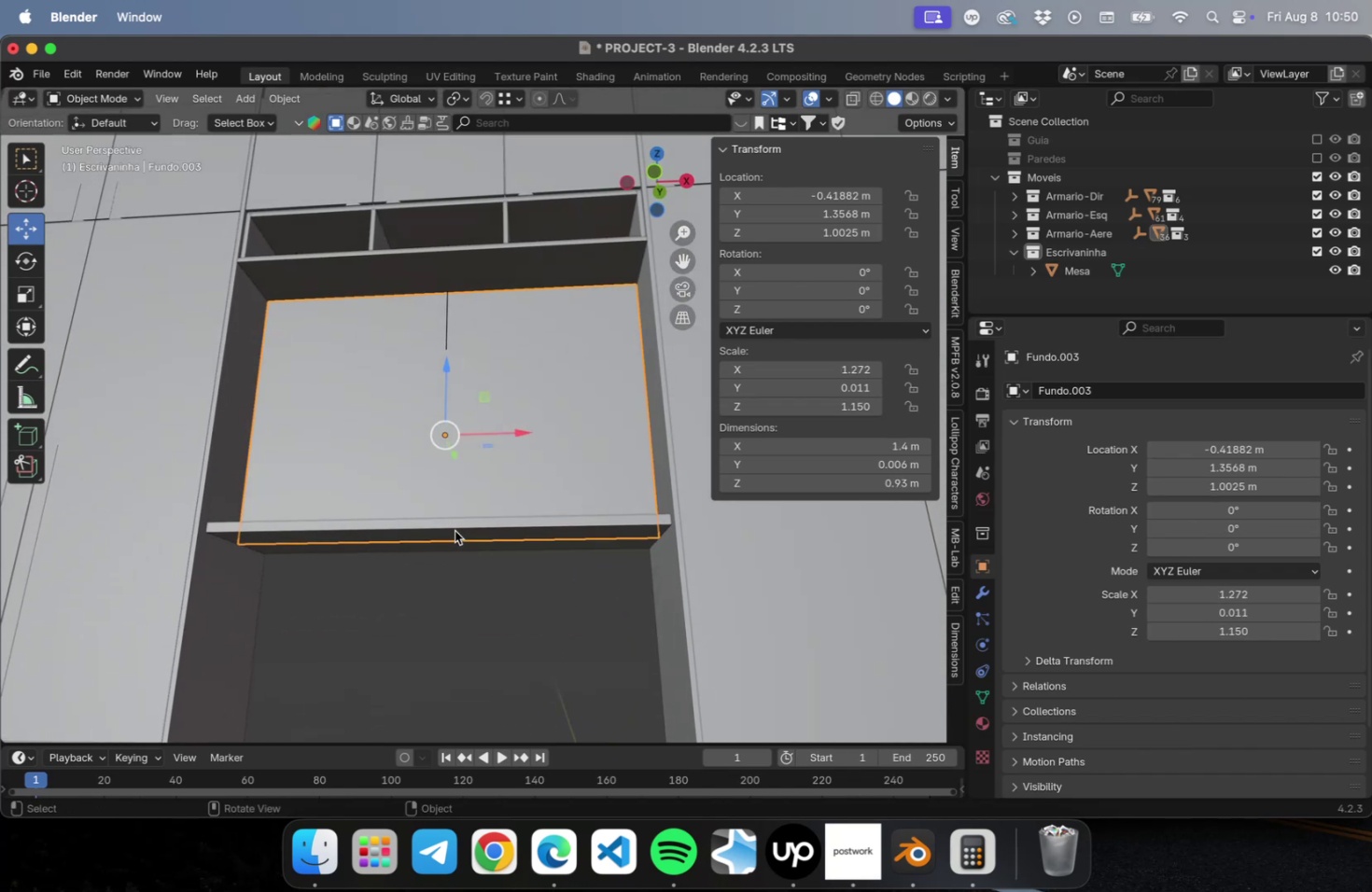 
key(Numpad7)
 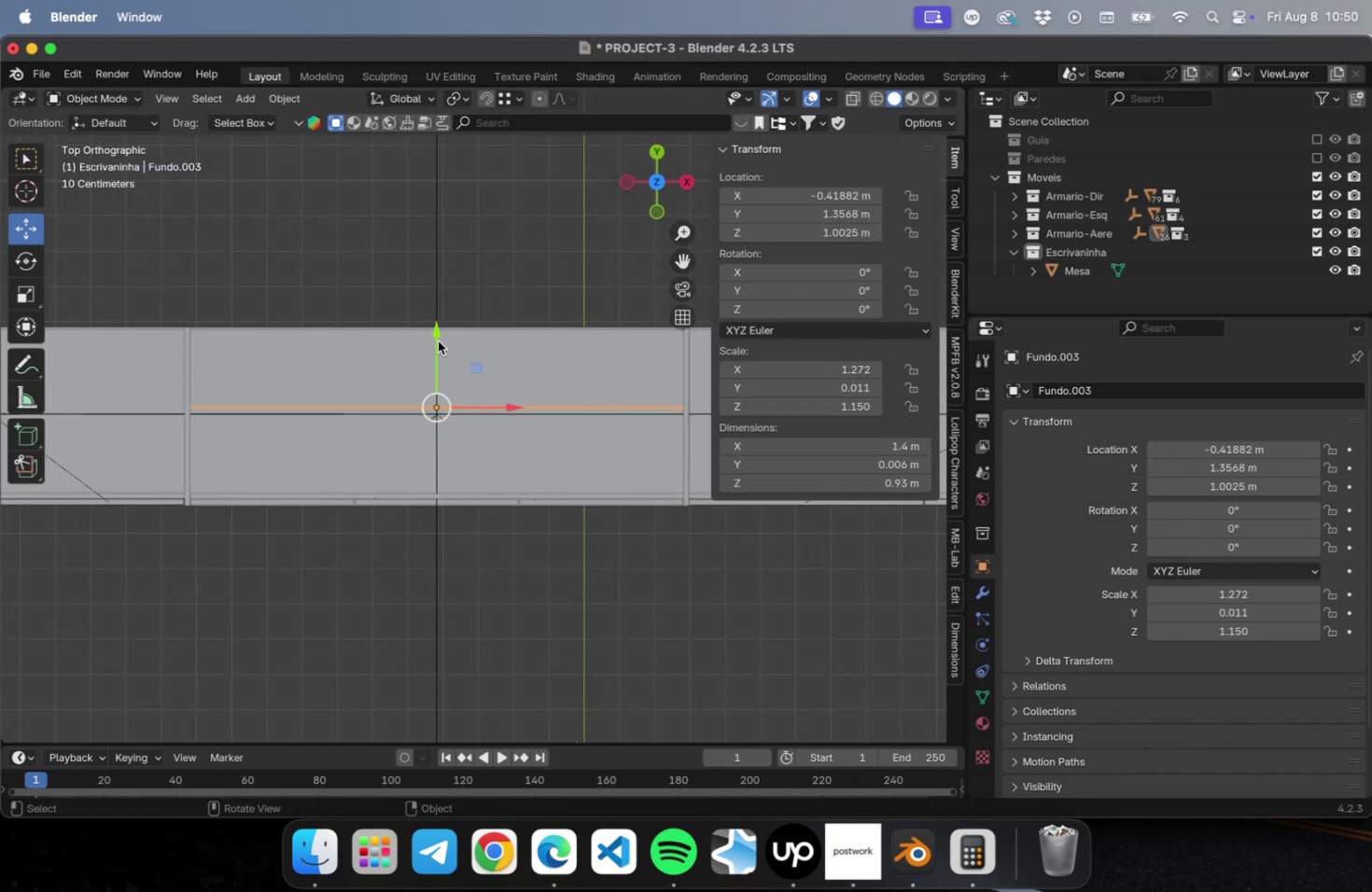 
left_click_drag(start_coordinate=[437, 336], to_coordinate=[431, 258])
 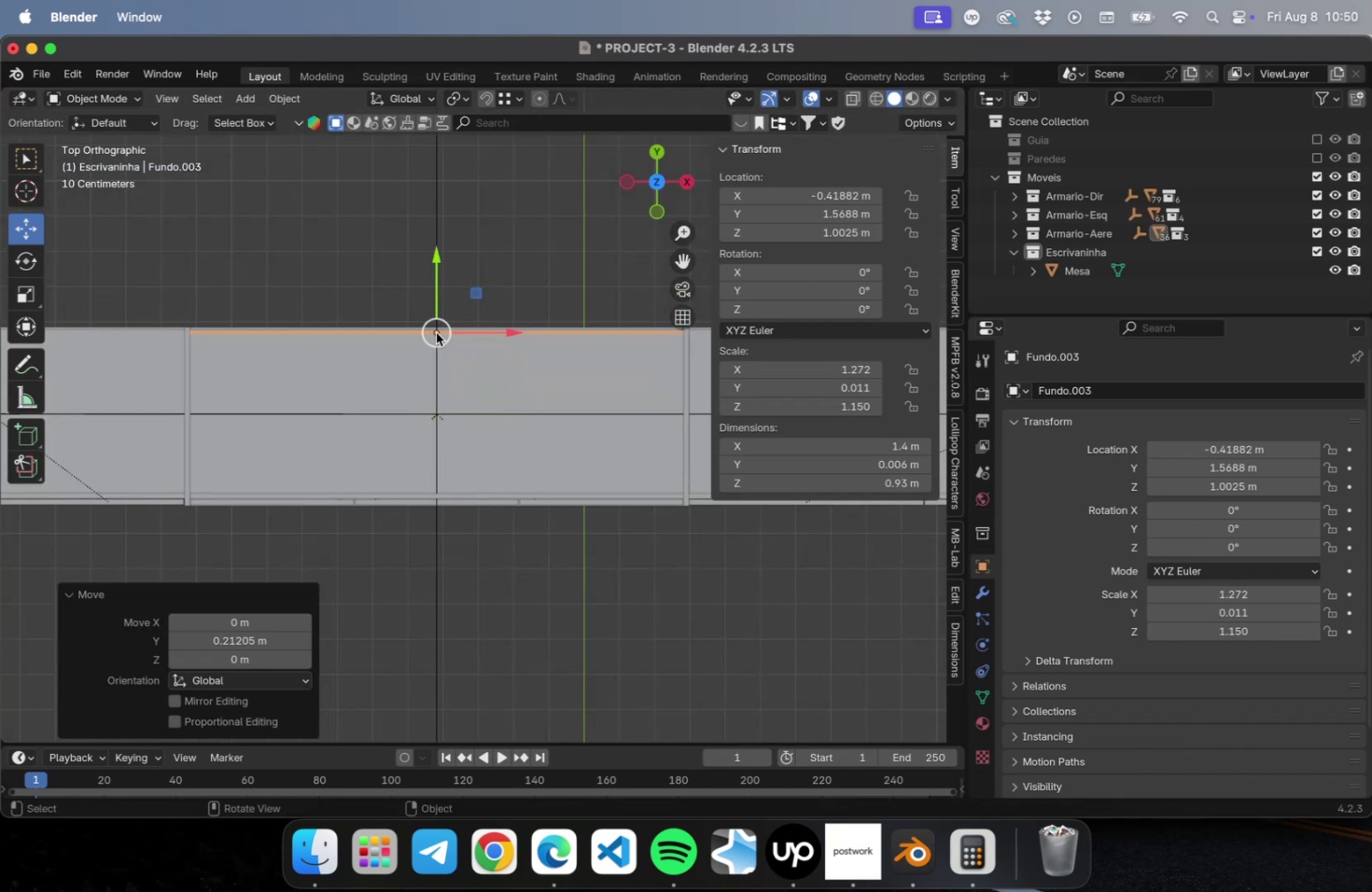 
scroll: coordinate [399, 269], scroll_direction: up, amount: 40.0
 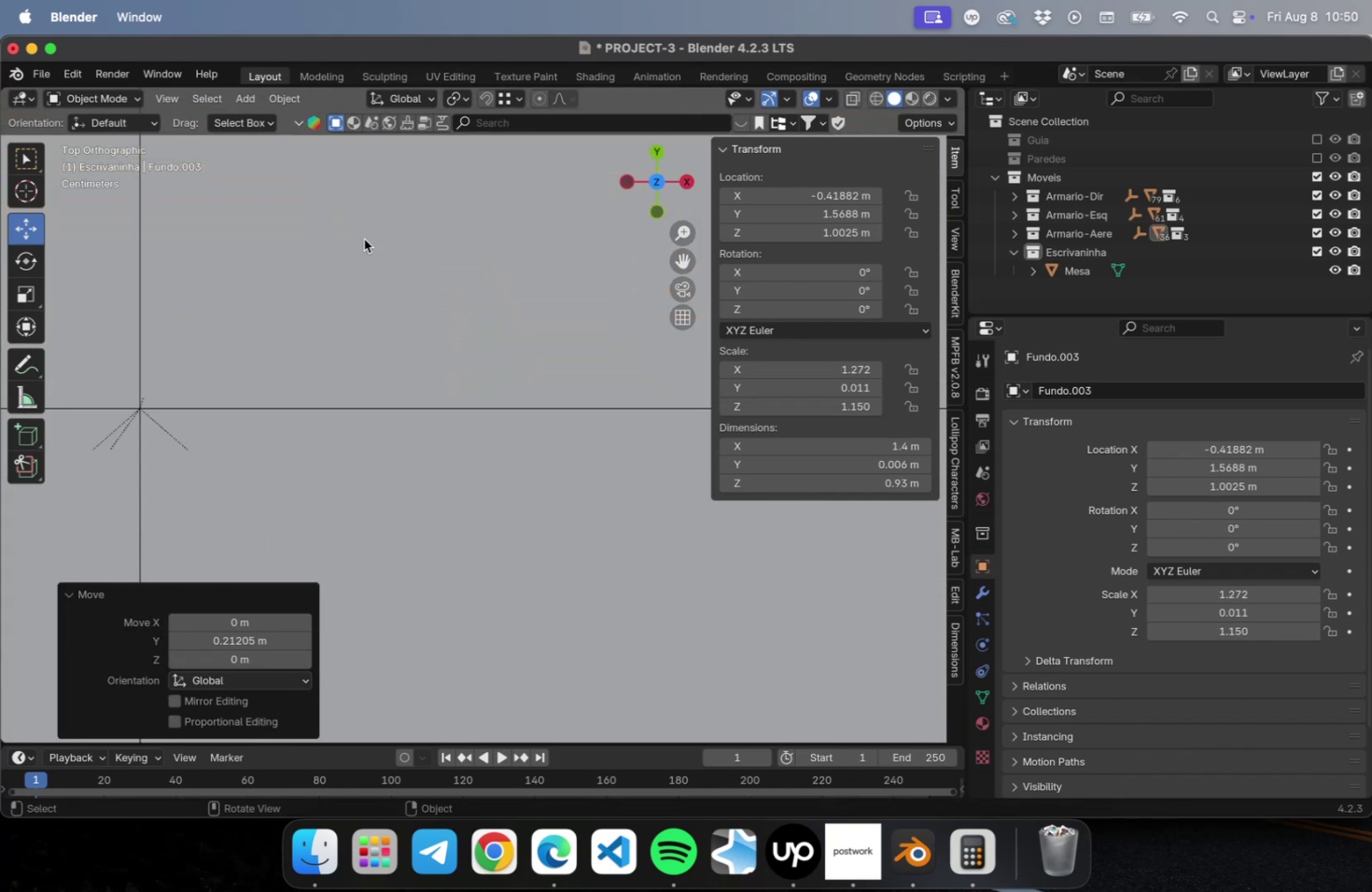 
hold_key(key=ShiftLeft, duration=0.62)
 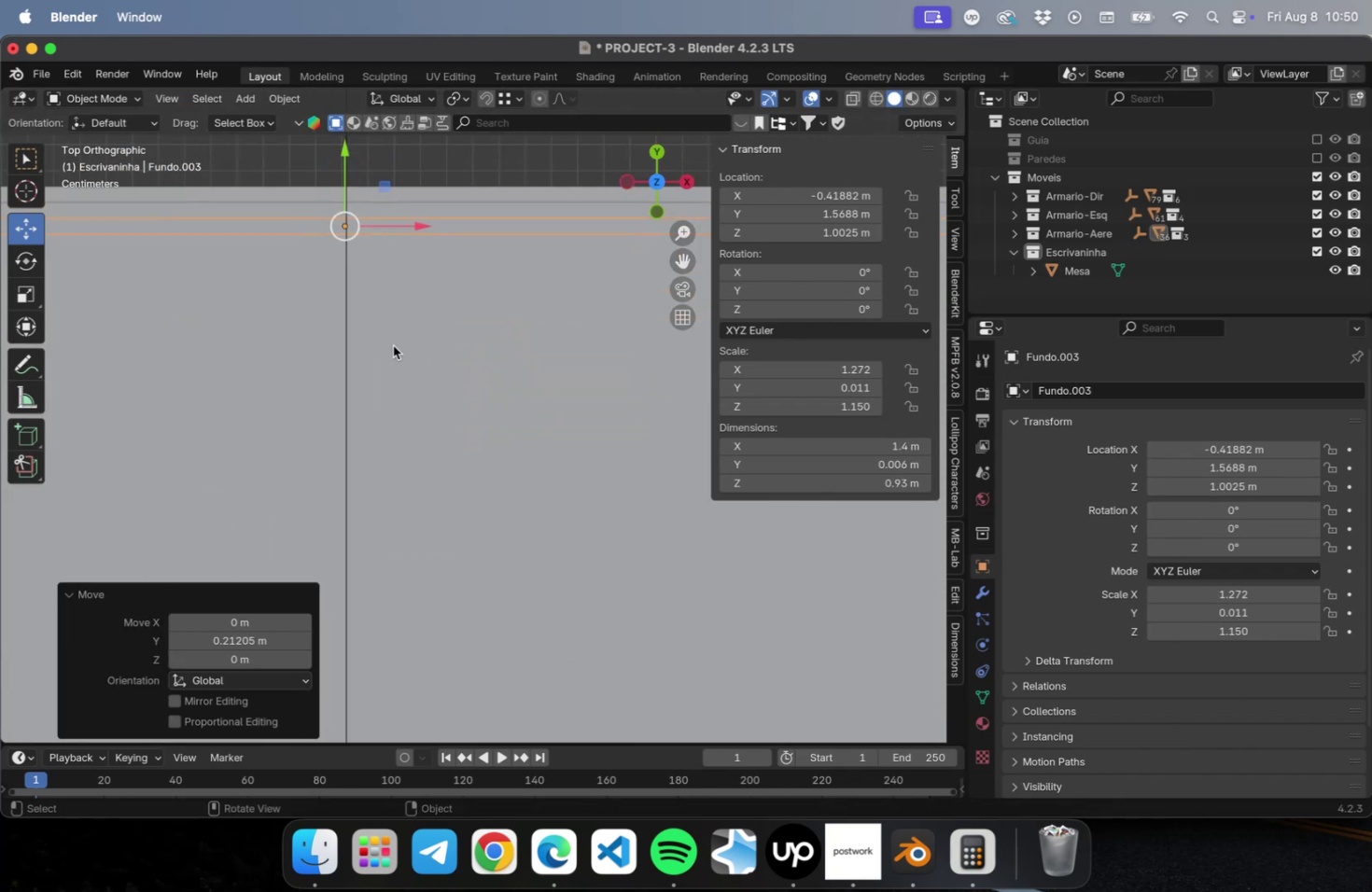 
hold_key(key=ShiftLeft, duration=0.6)
 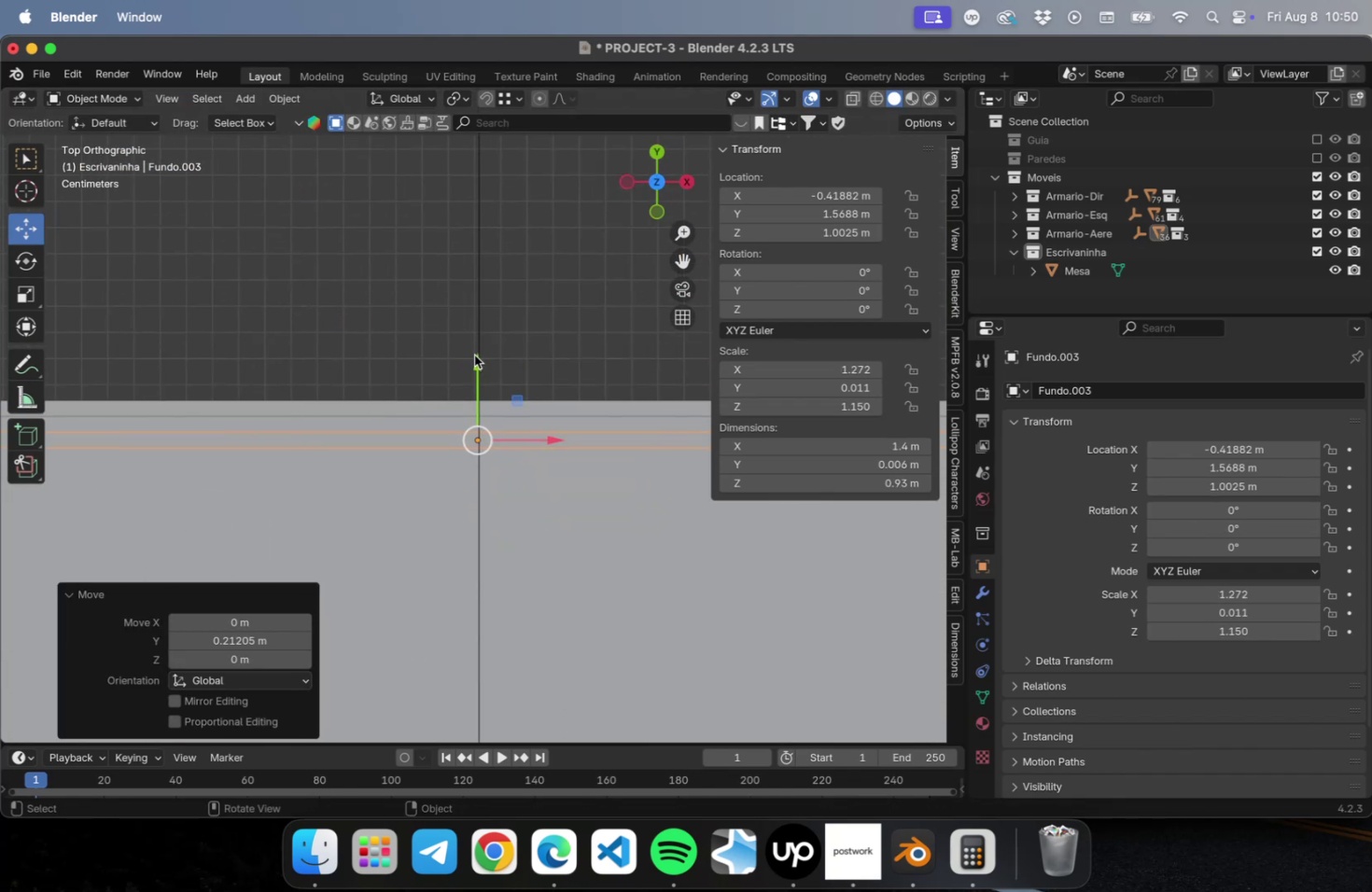 
left_click_drag(start_coordinate=[474, 355], to_coordinate=[484, 322])
 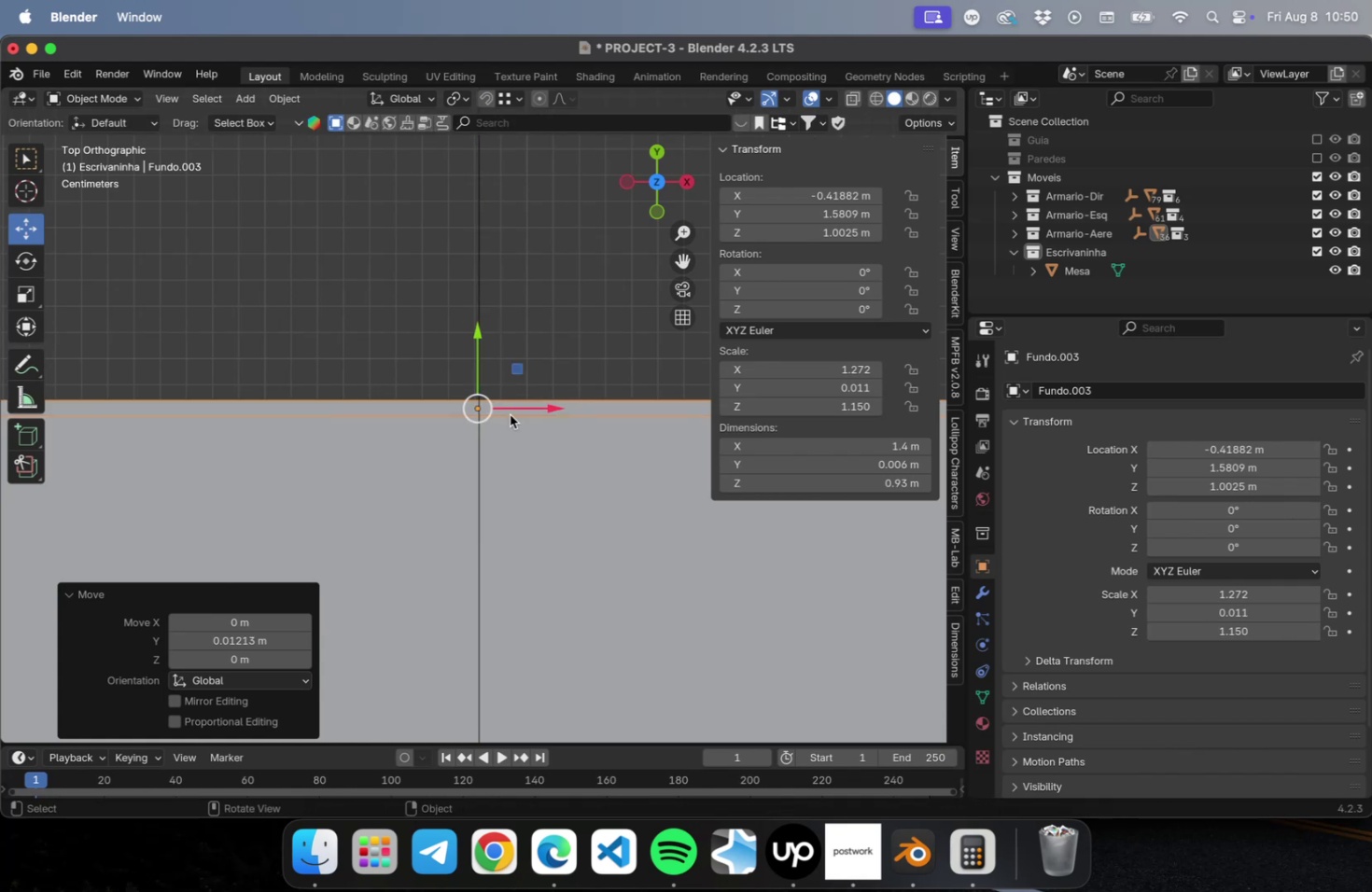 
scroll: coordinate [526, 539], scroll_direction: down, amount: 70.0
 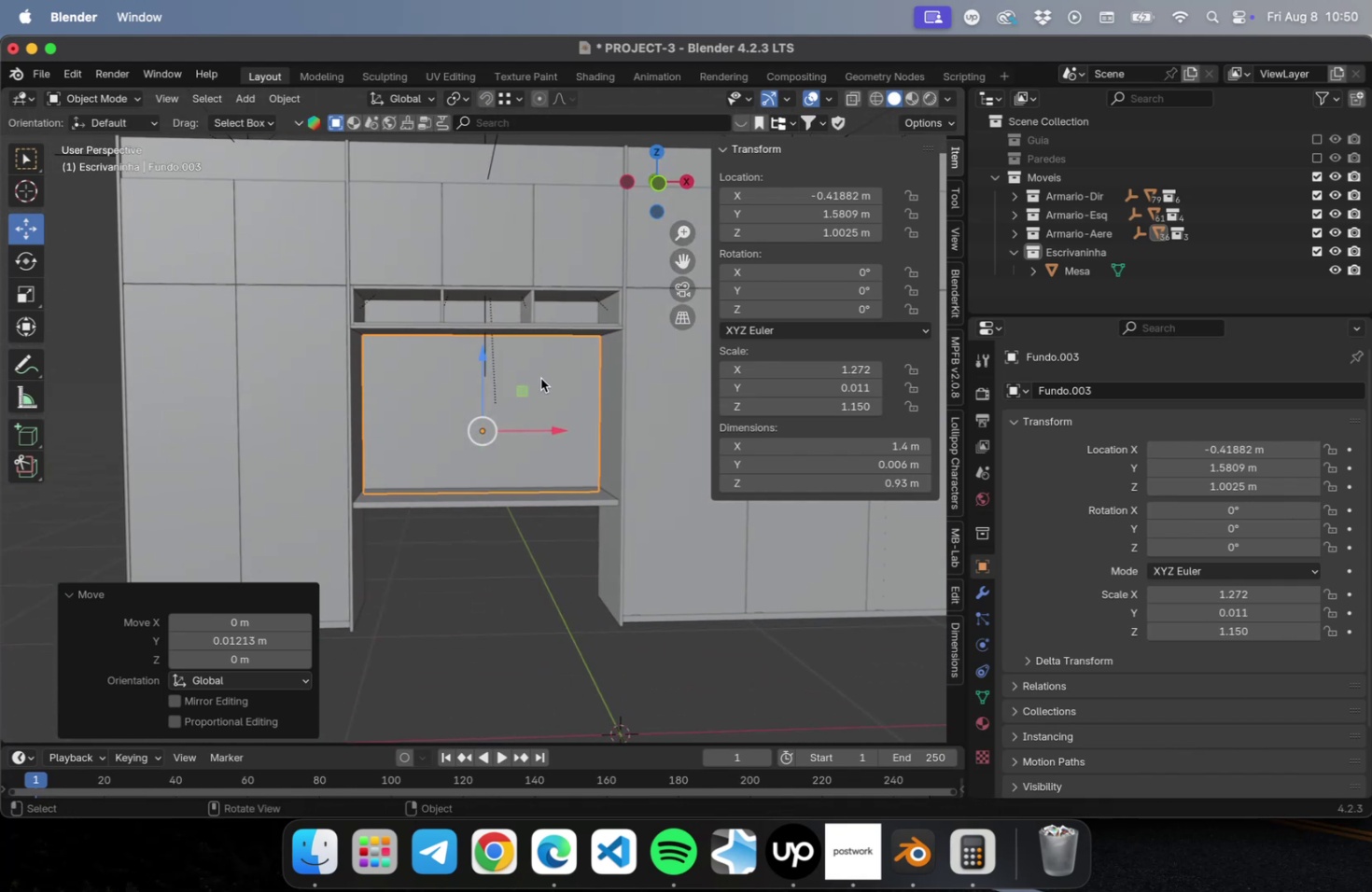 
type(Dz)
 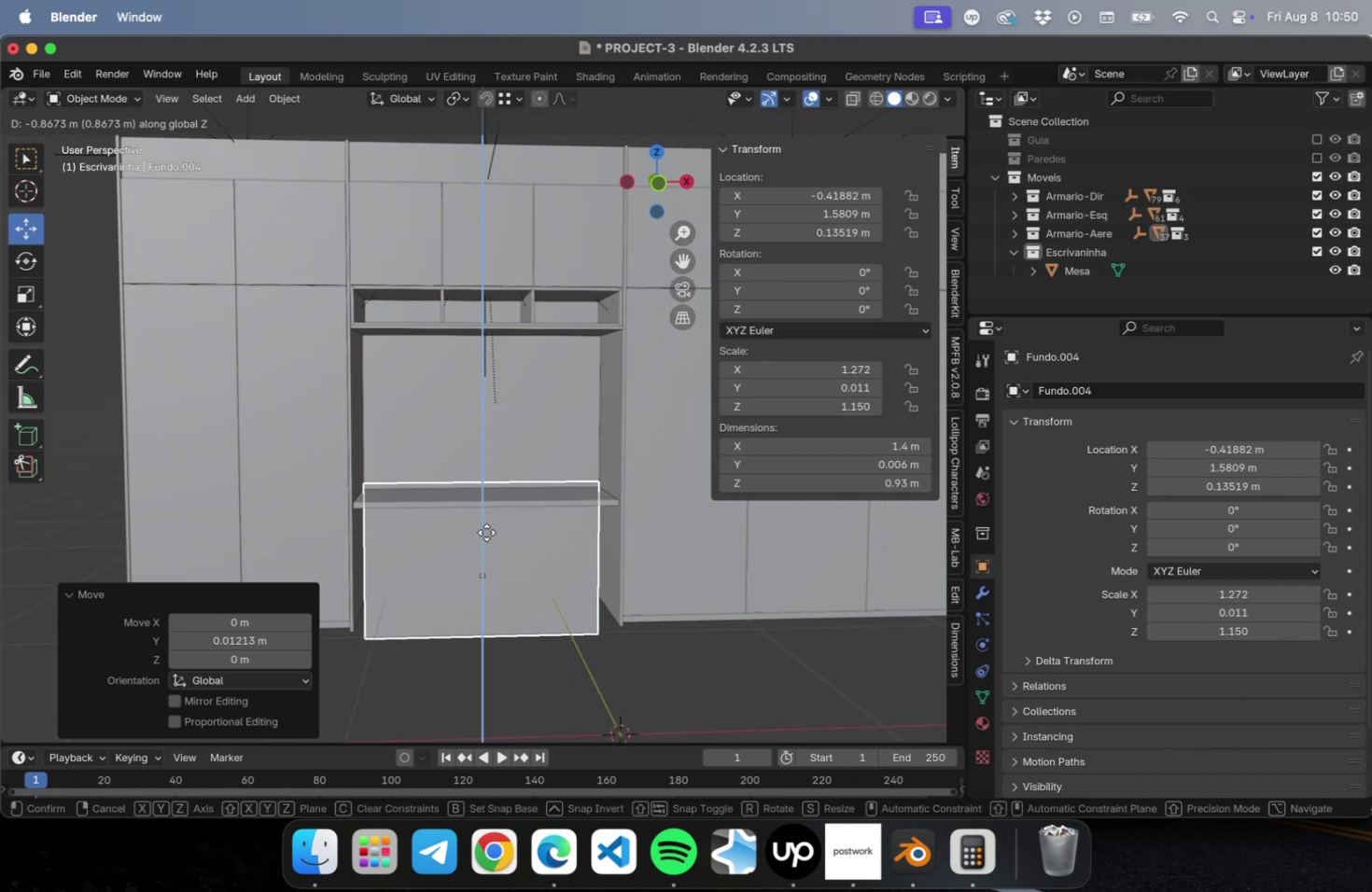 
left_click([486, 532])
 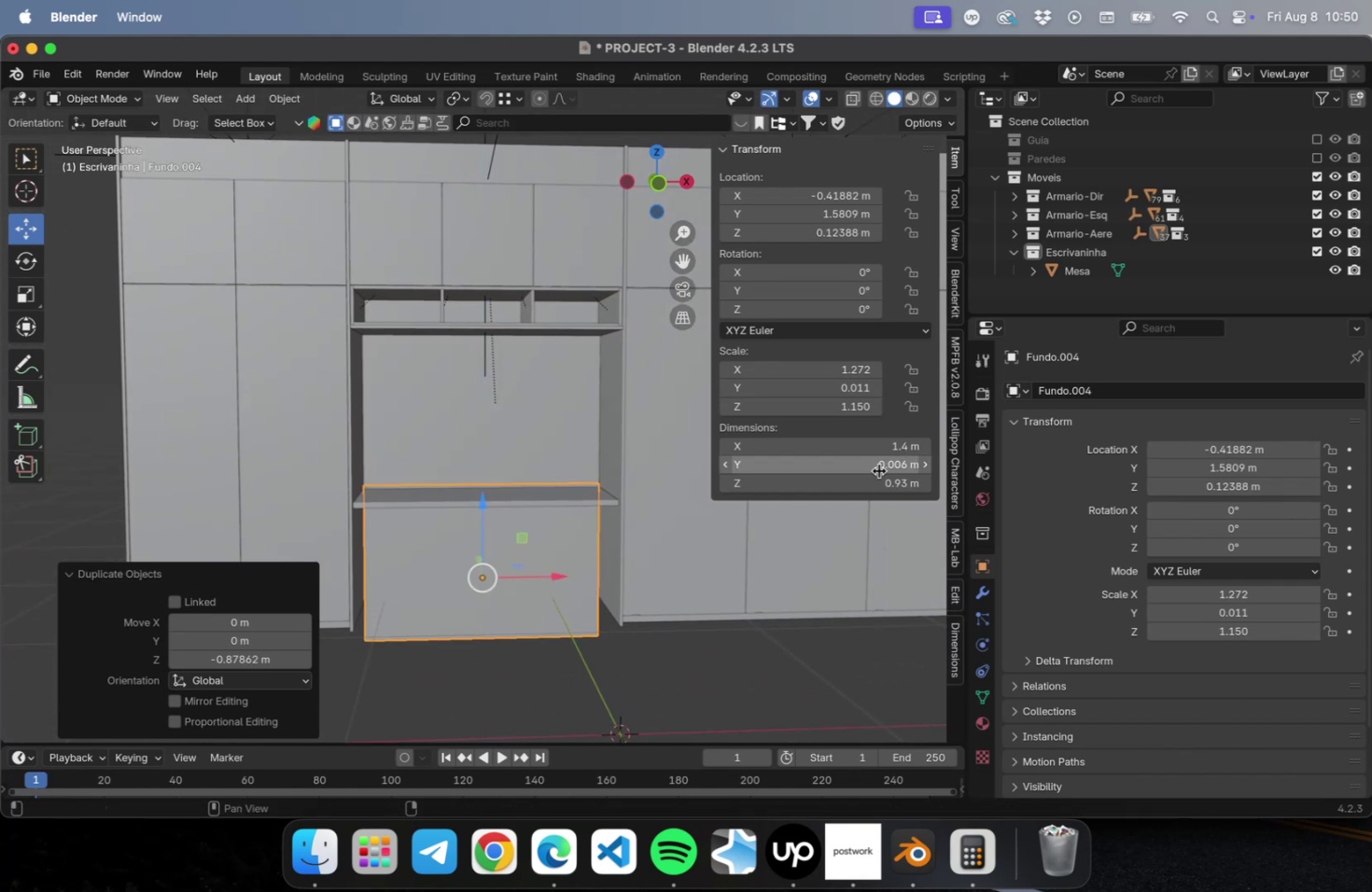 
left_click([872, 463])
 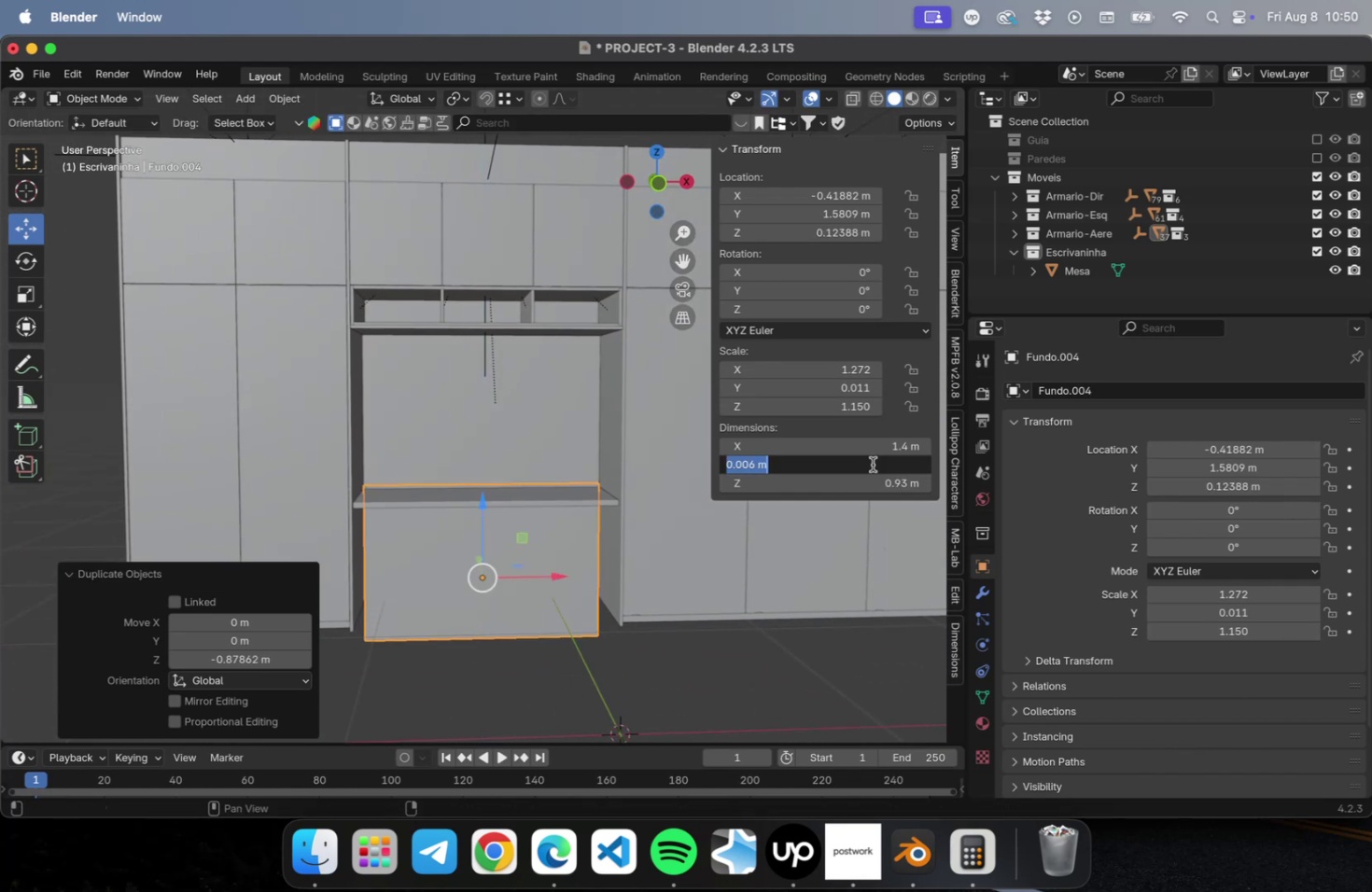 
type(0.015)
 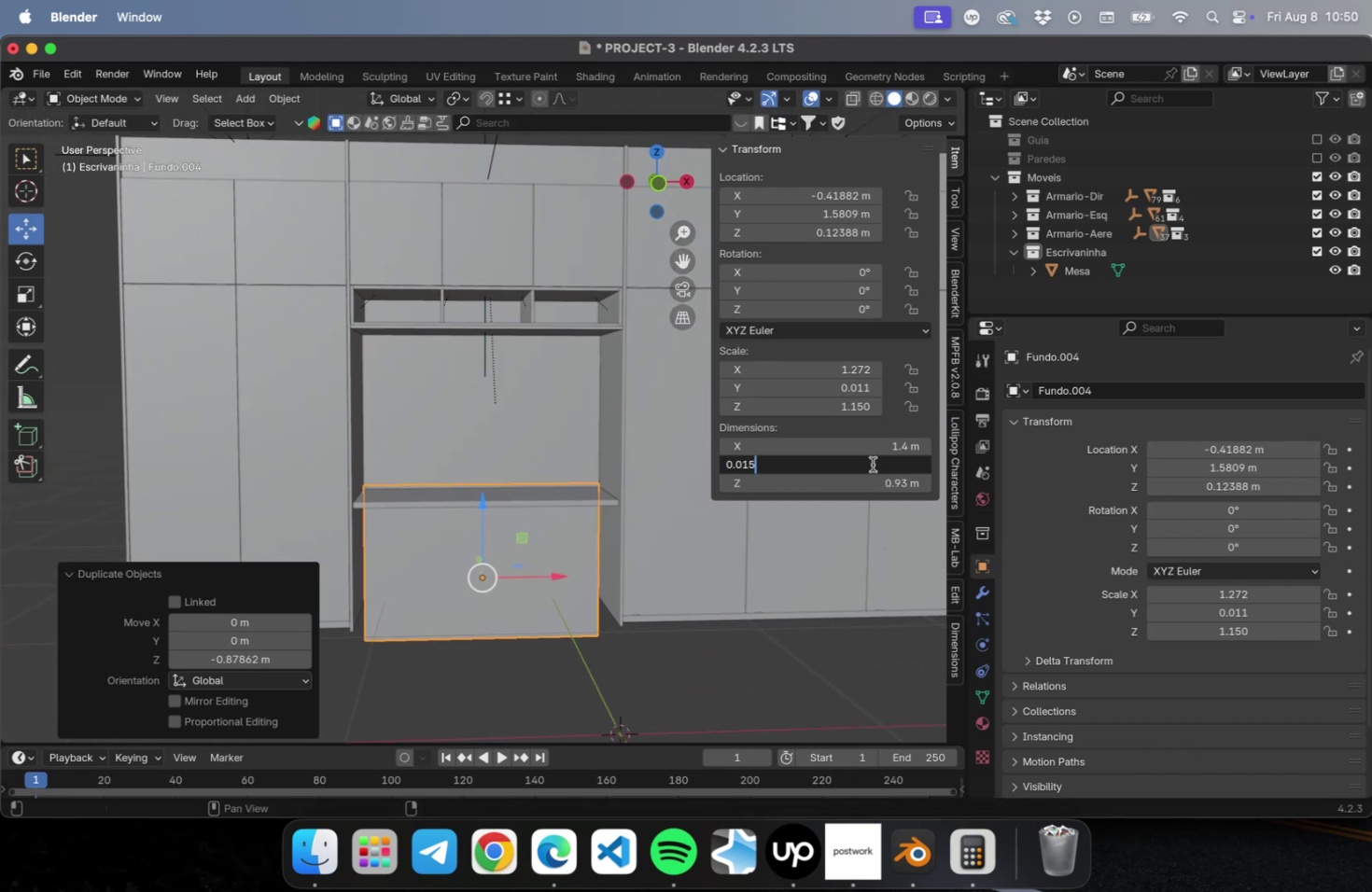 
key(Enter)
 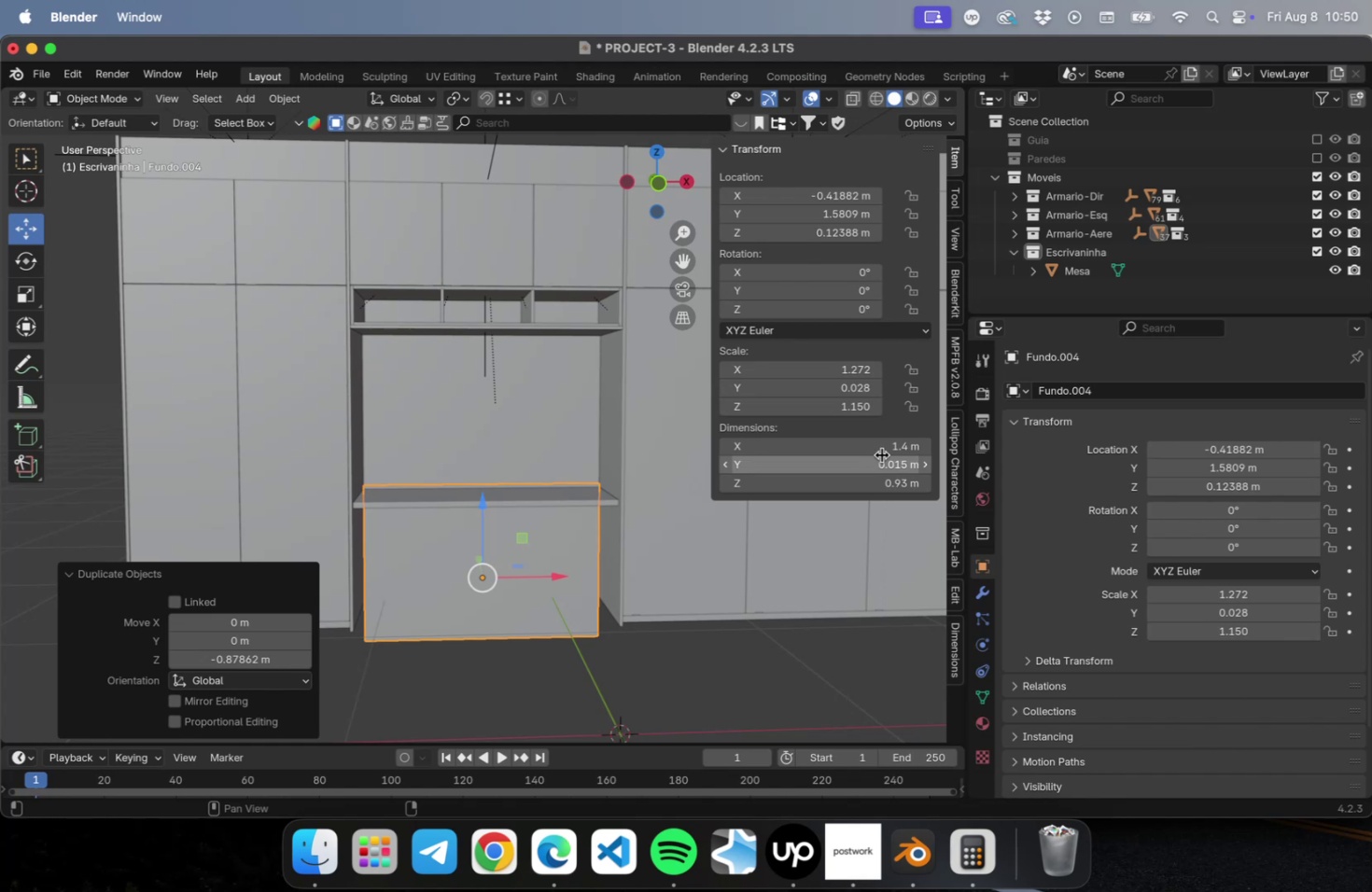 
left_click([879, 447])
 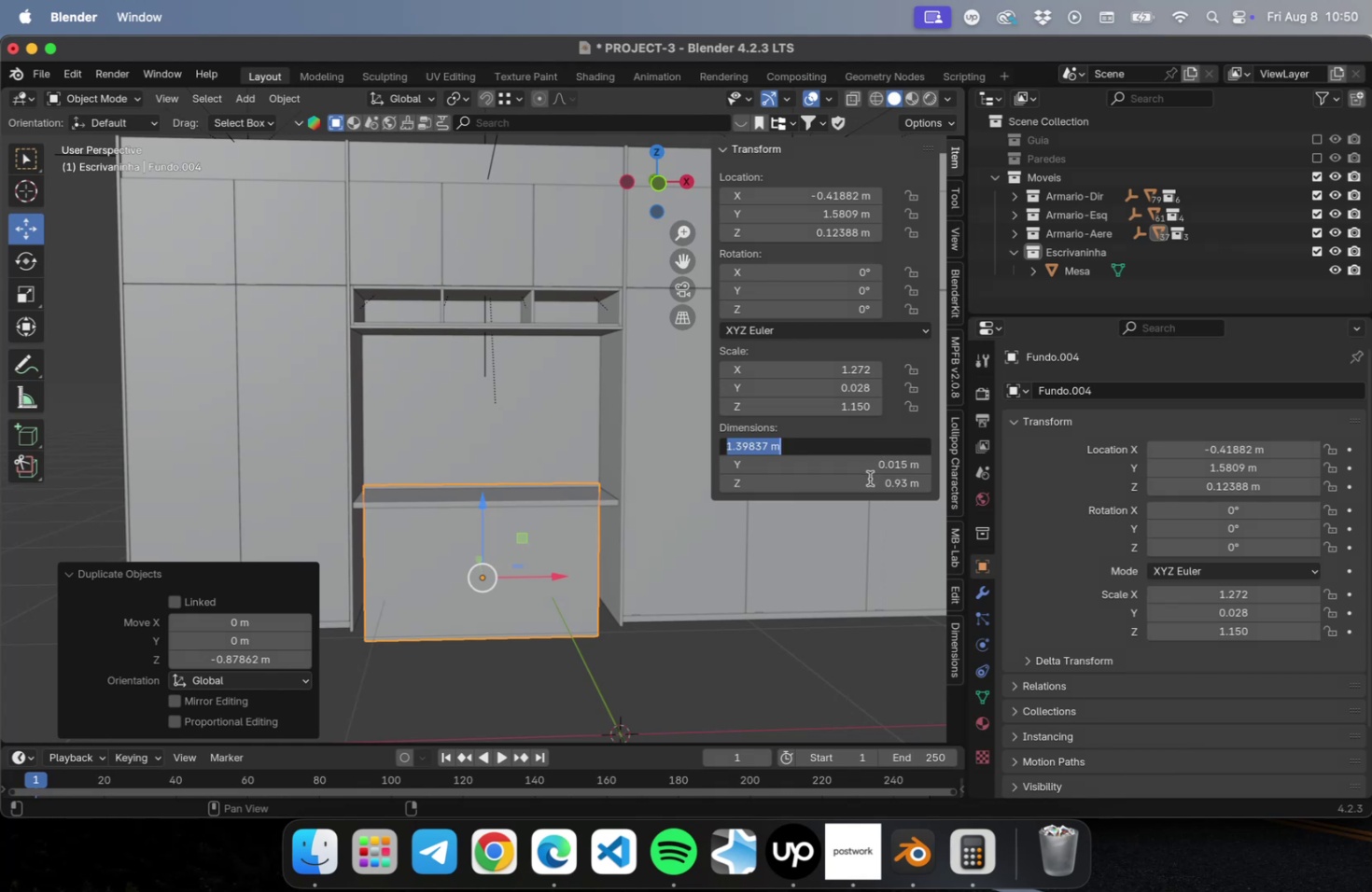 
wait(5.57)
 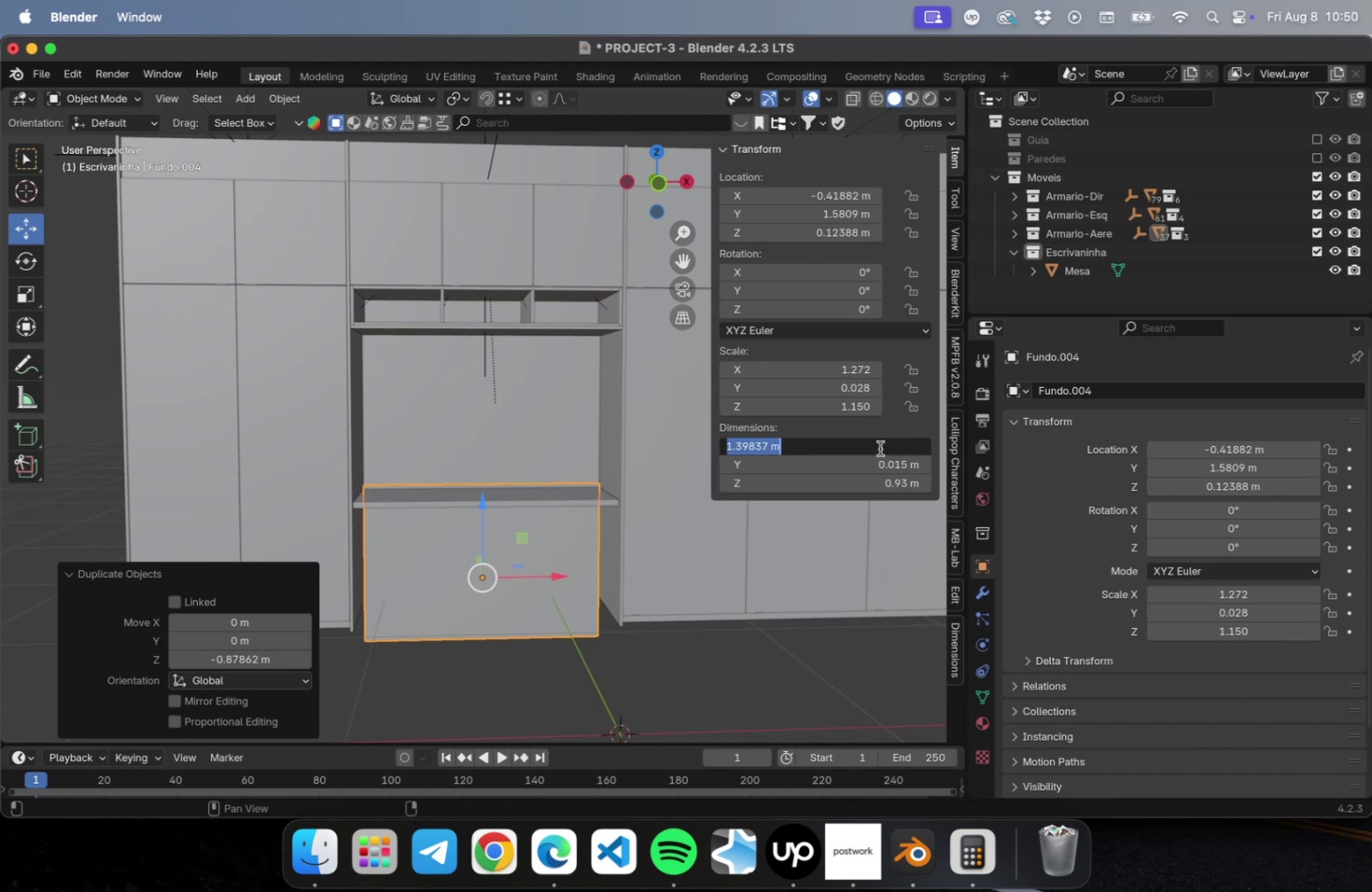 
key(1)
 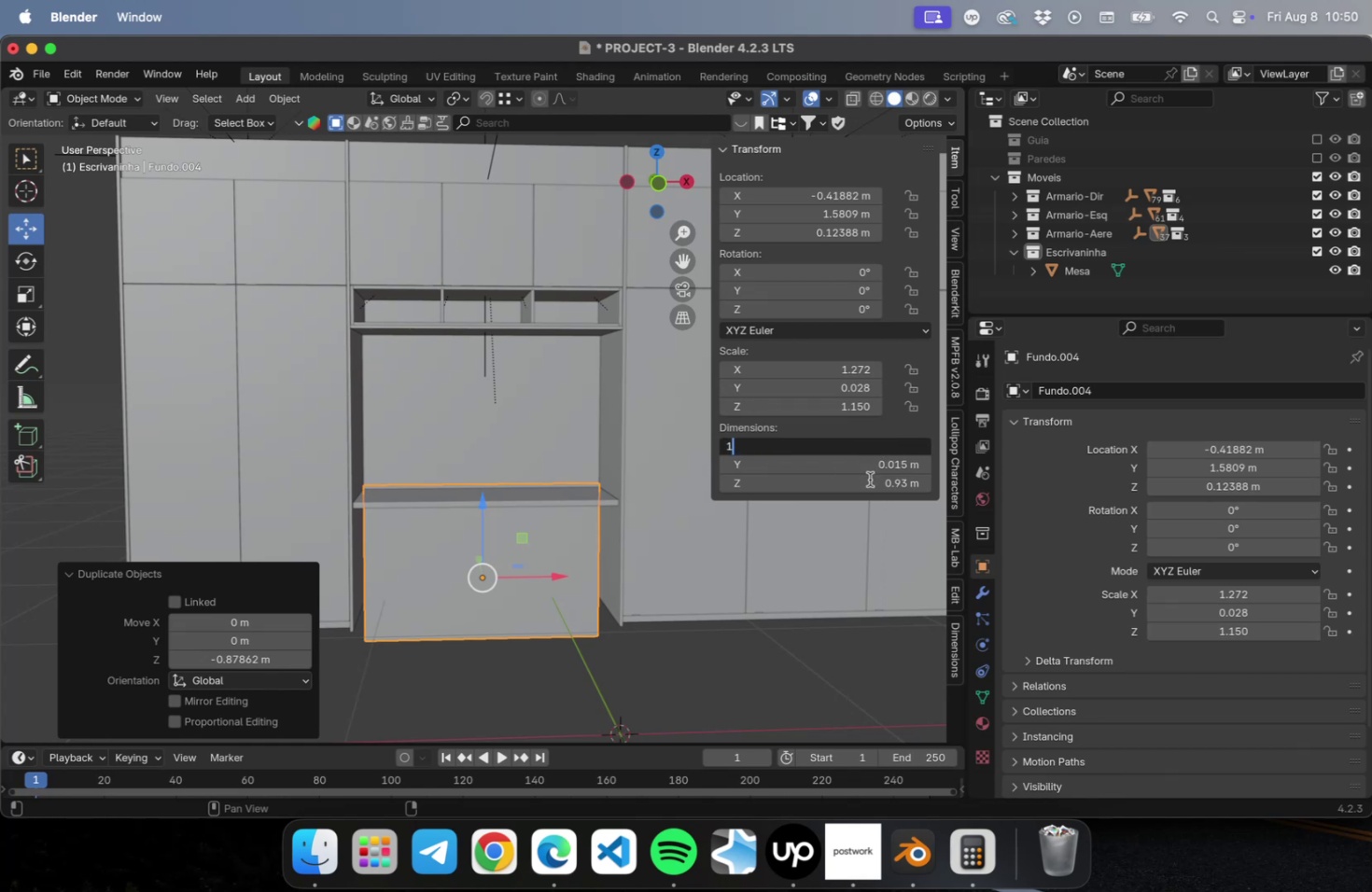 
key(Period)
 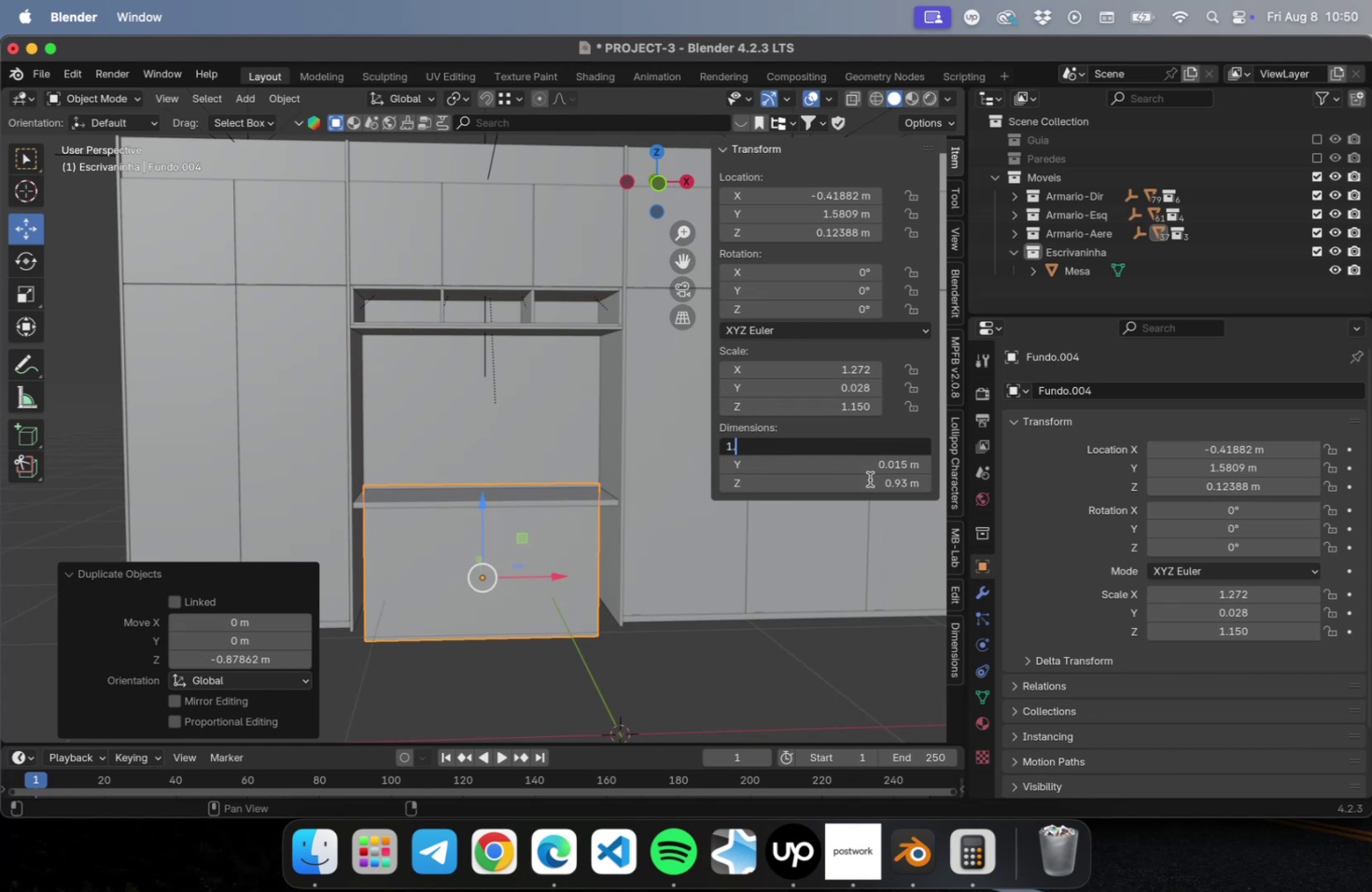 
key(4)
 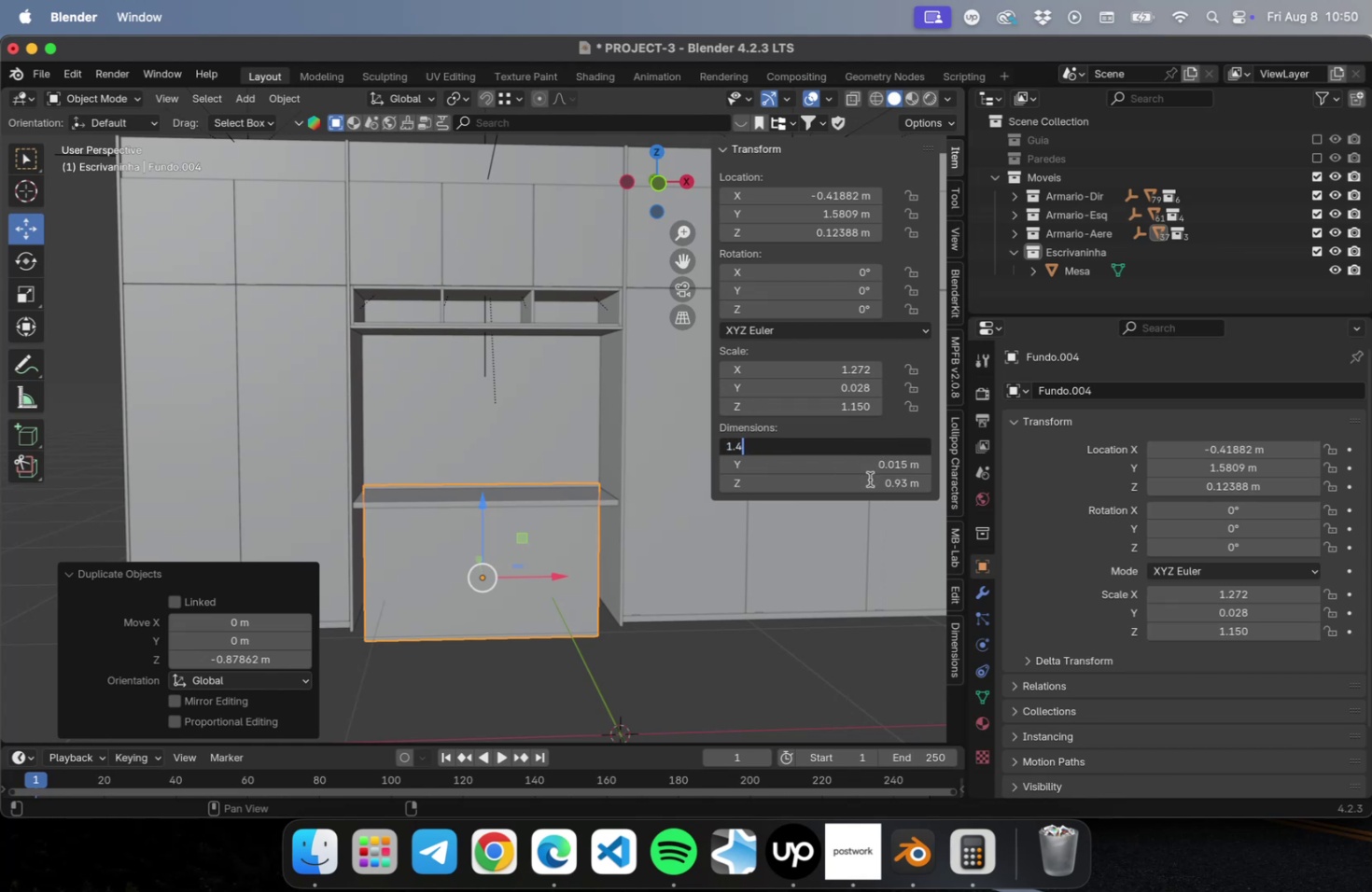 
key(Tab)
 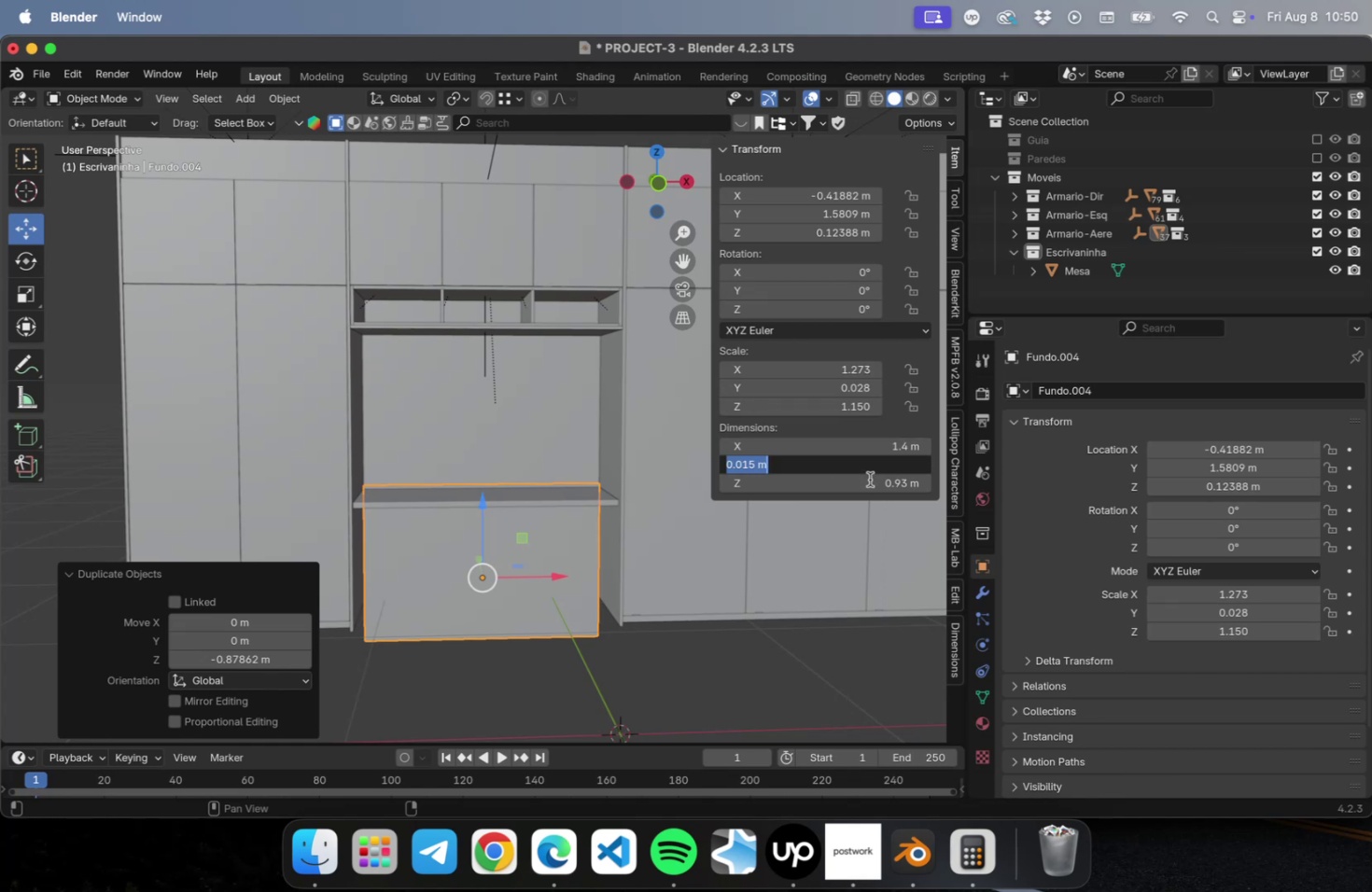 
key(Tab)
 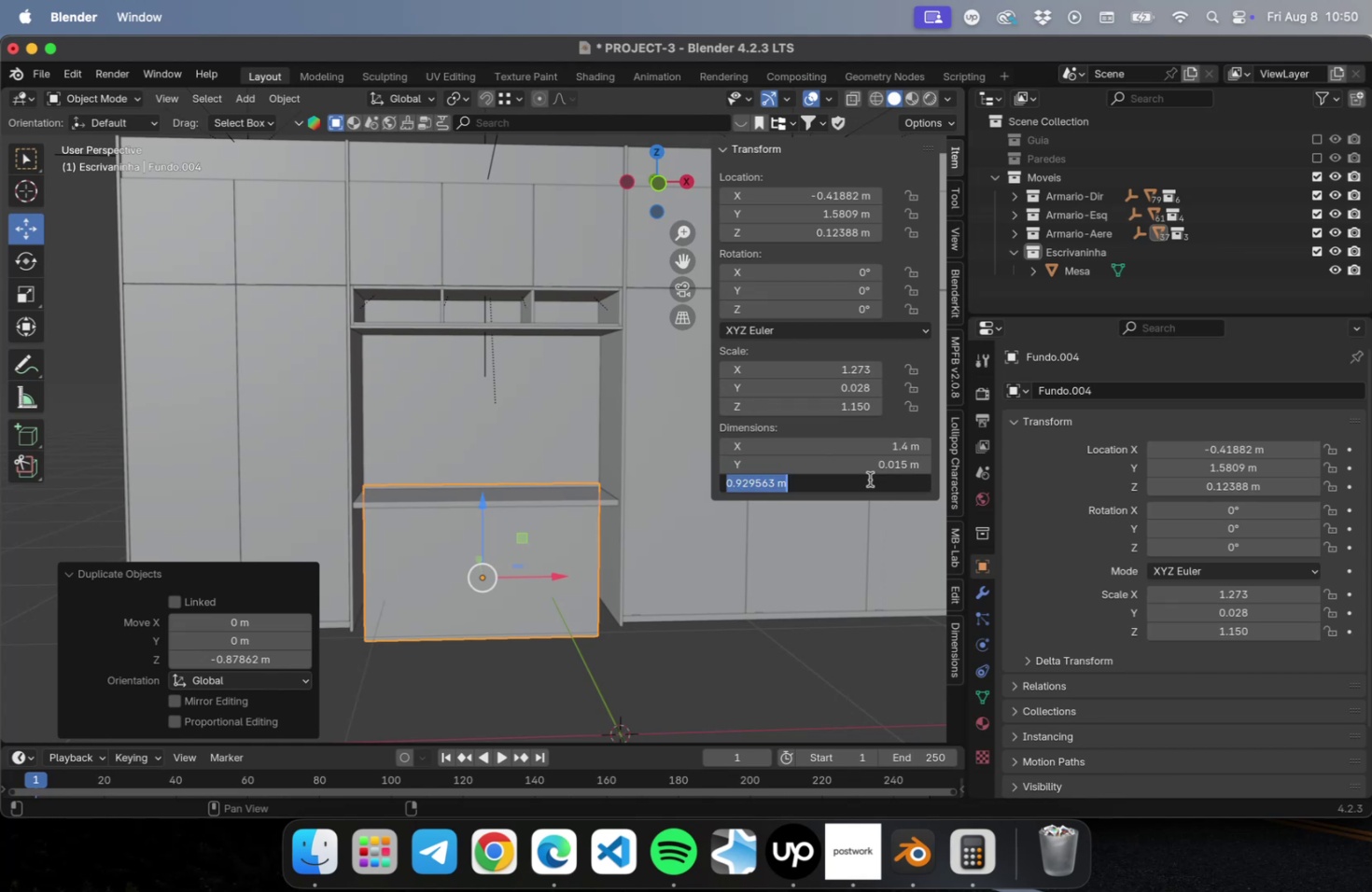 
key(0)
 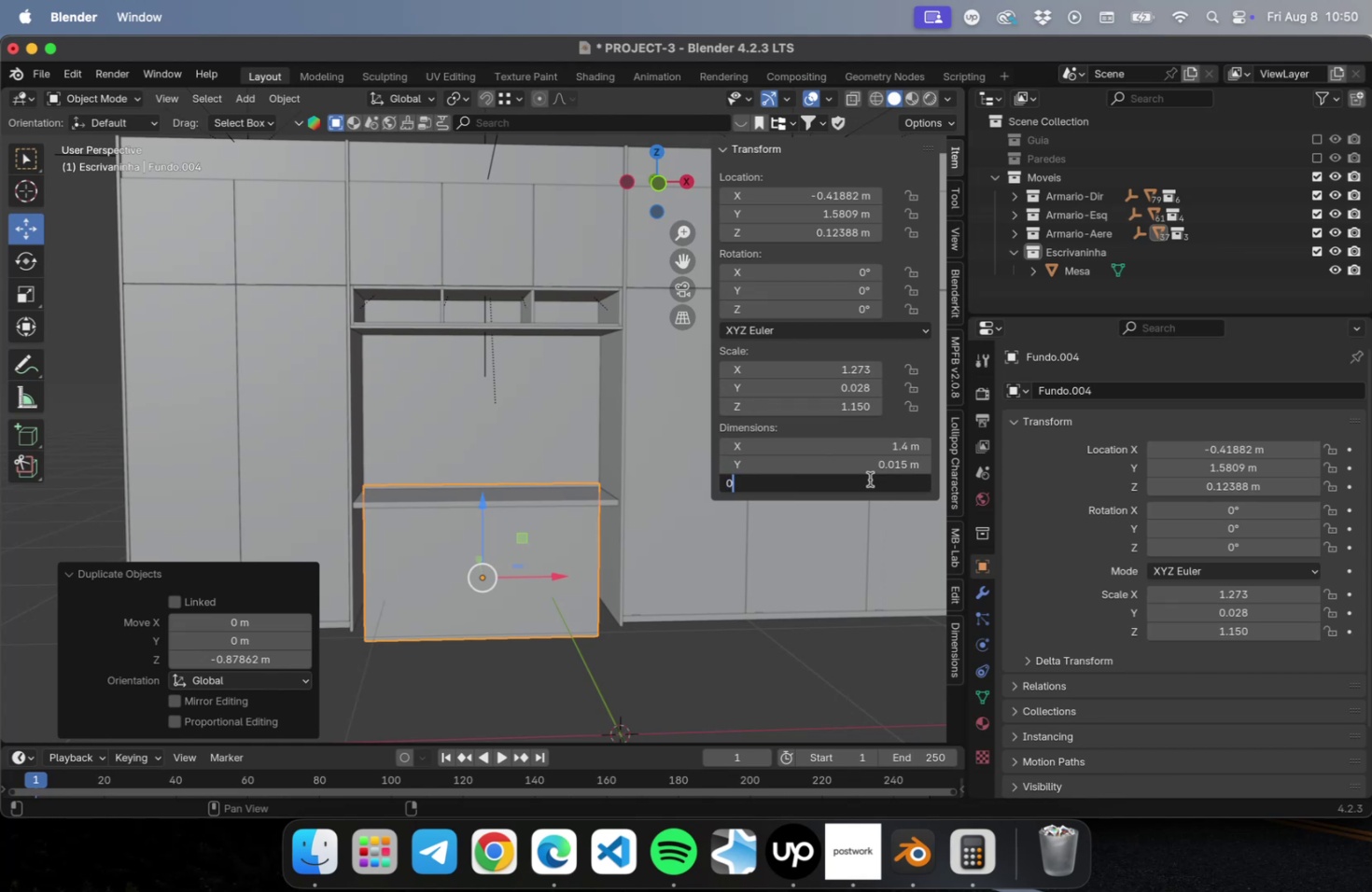 
key(Period)
 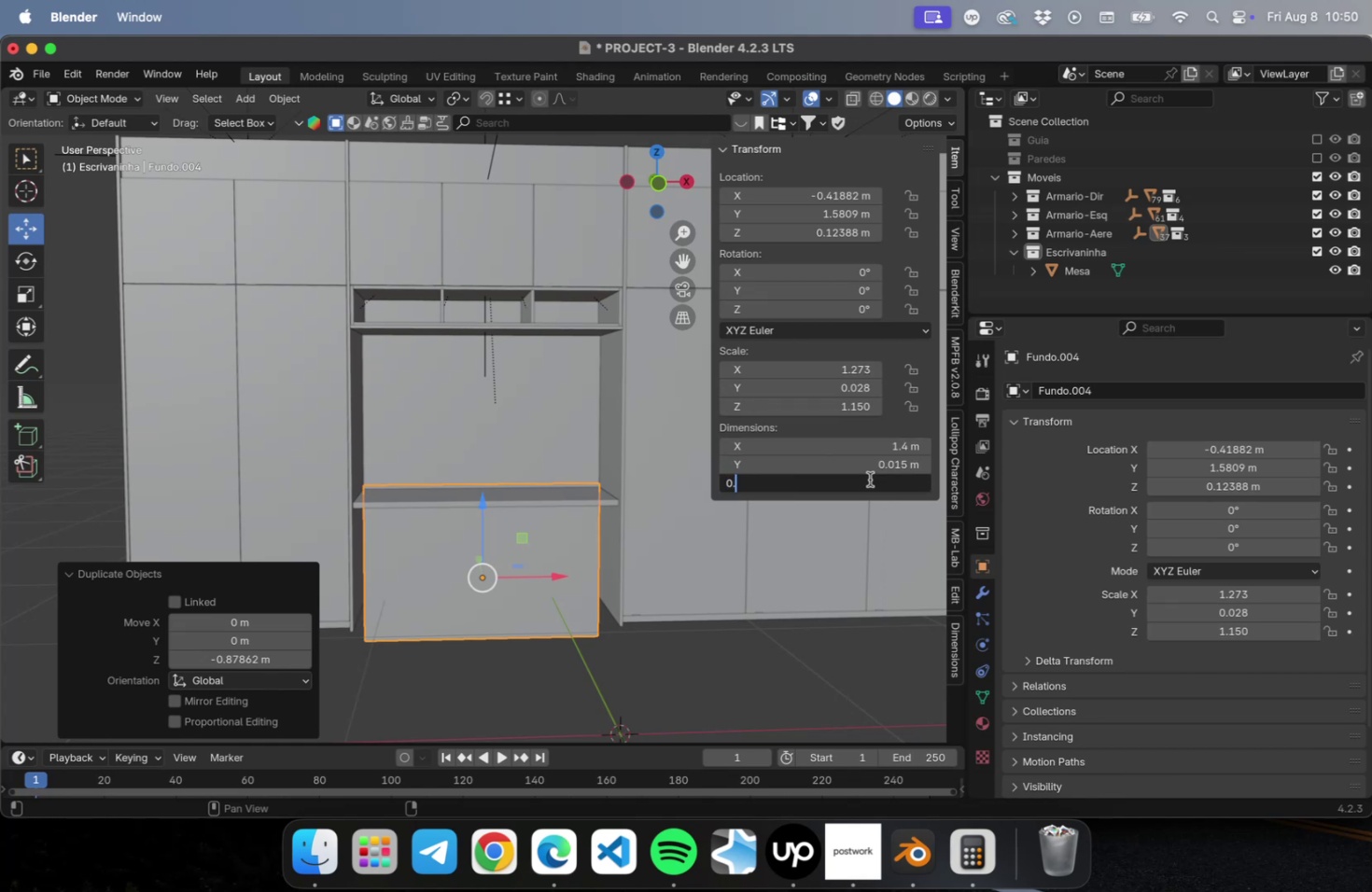 
key(5)
 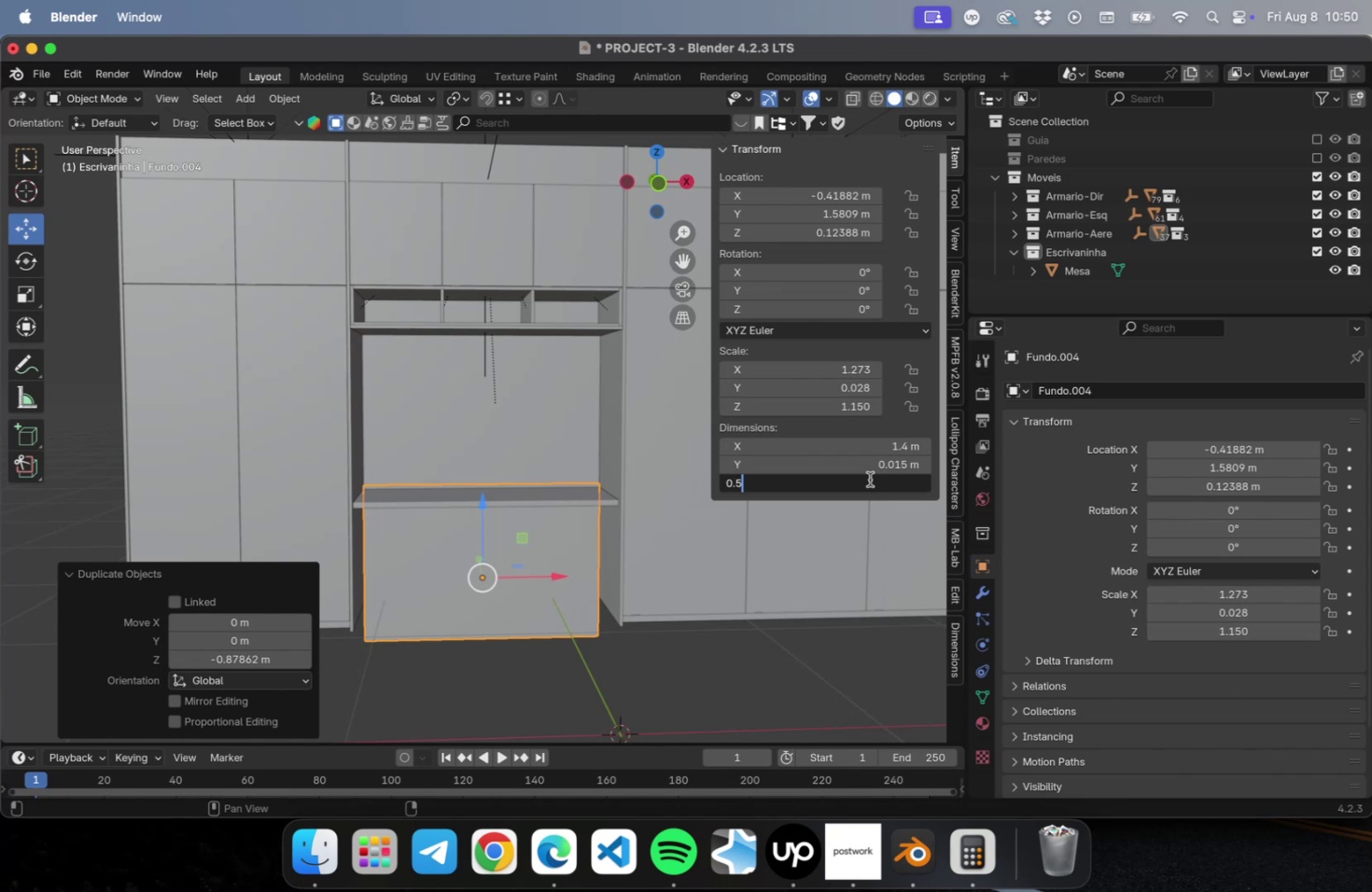 
key(Enter)
 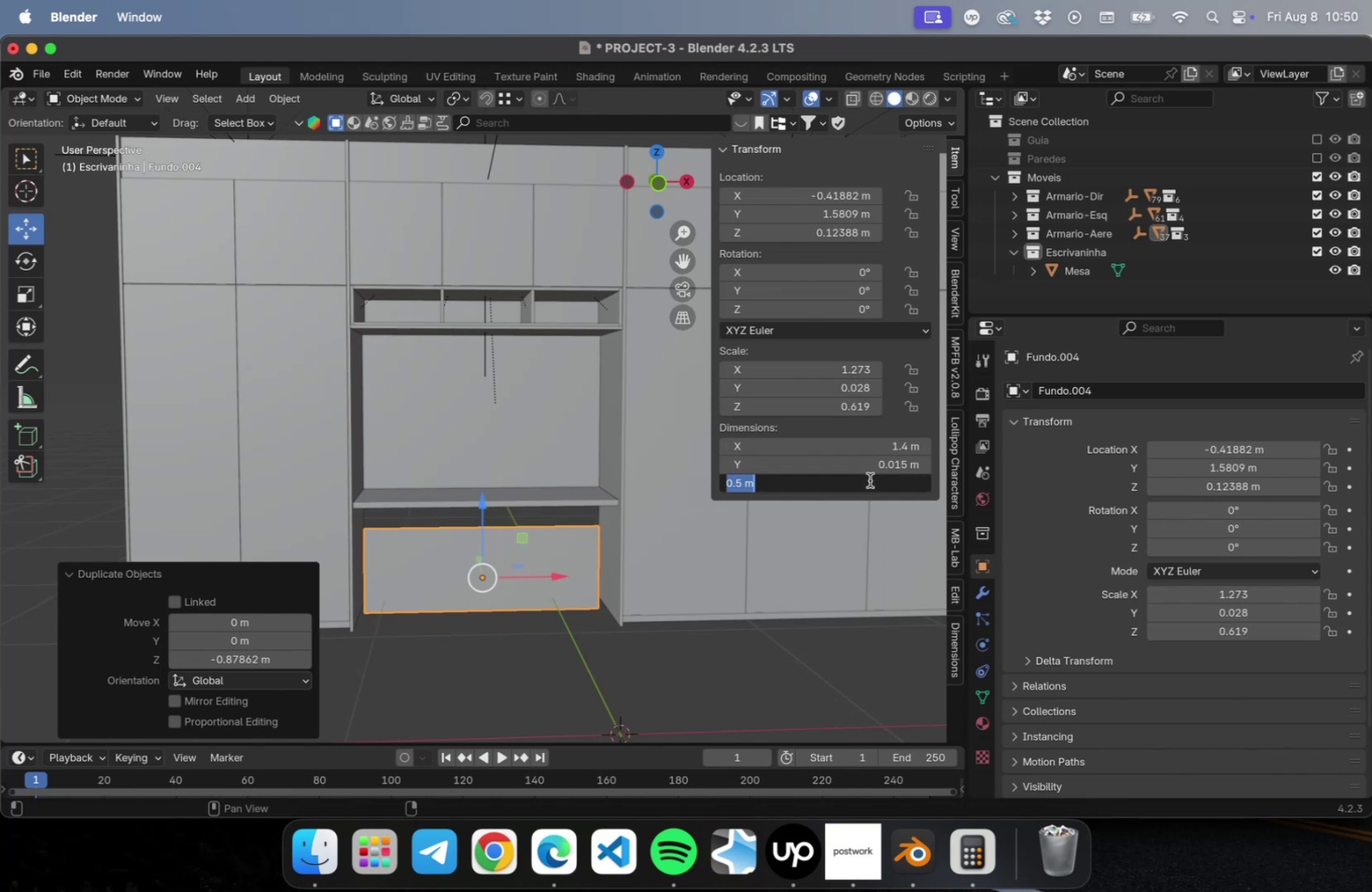 
type(.05)
 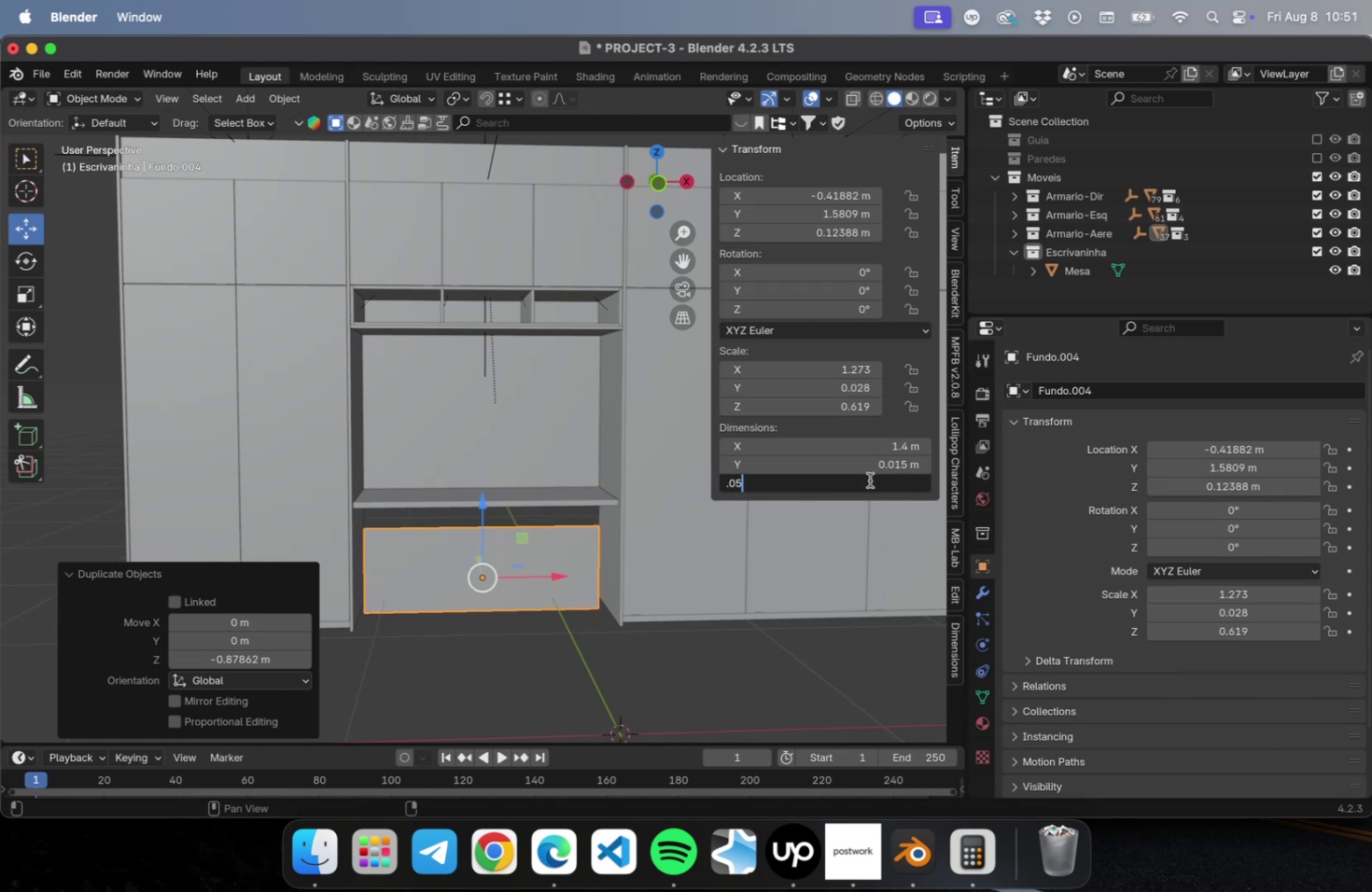 
key(Enter)
 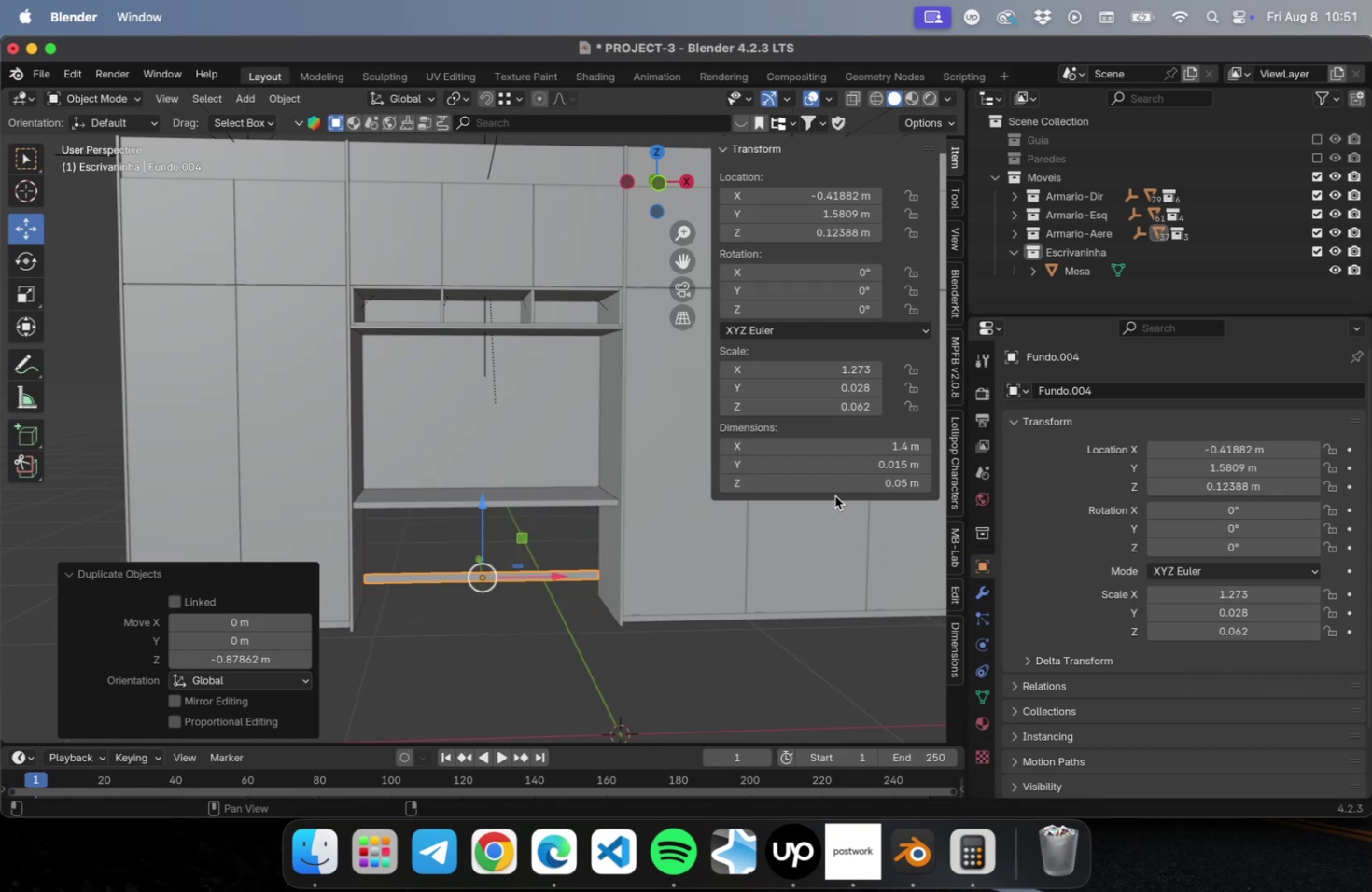 
key(NumLock)
 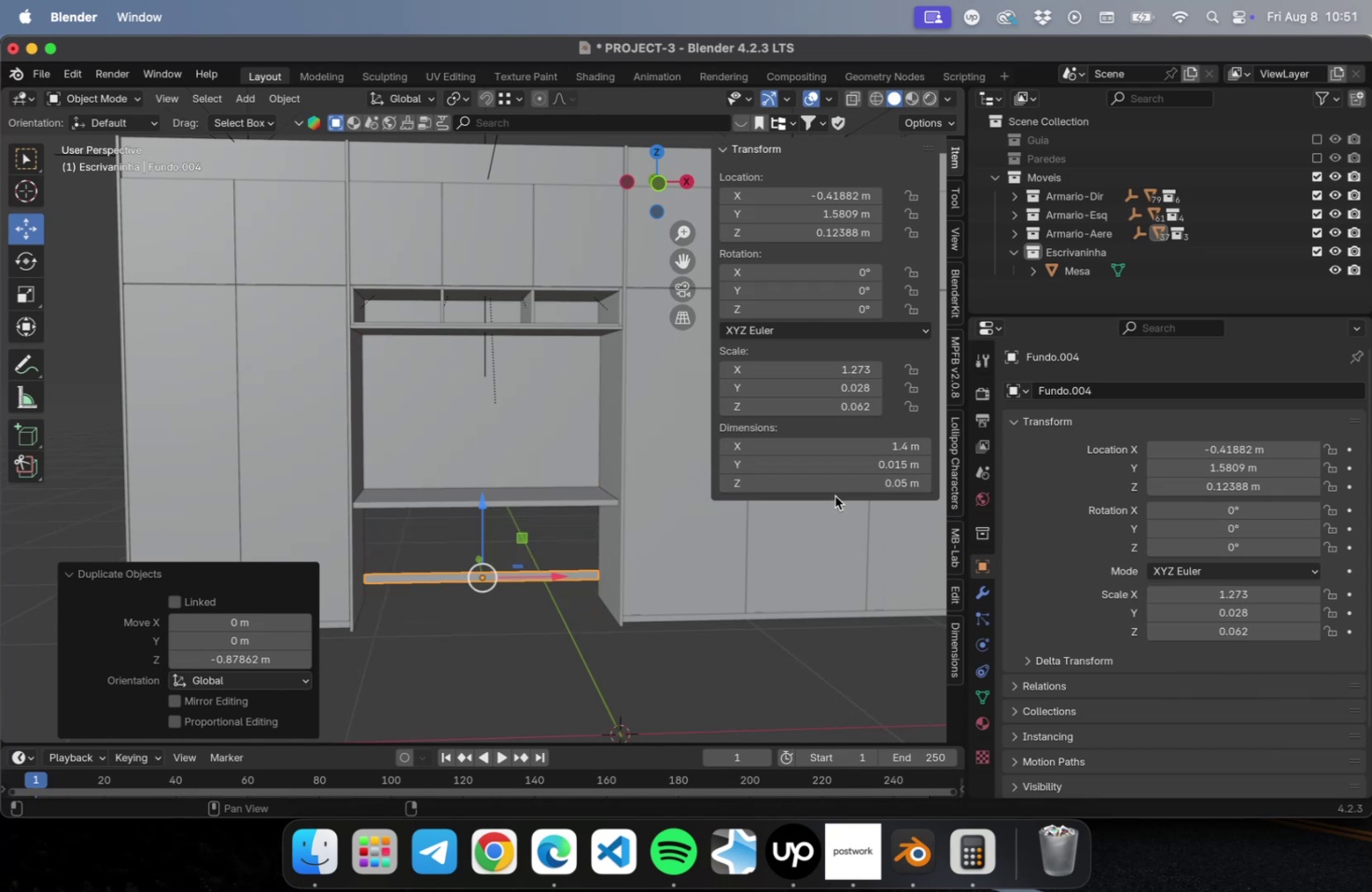 
key(Numpad1)
 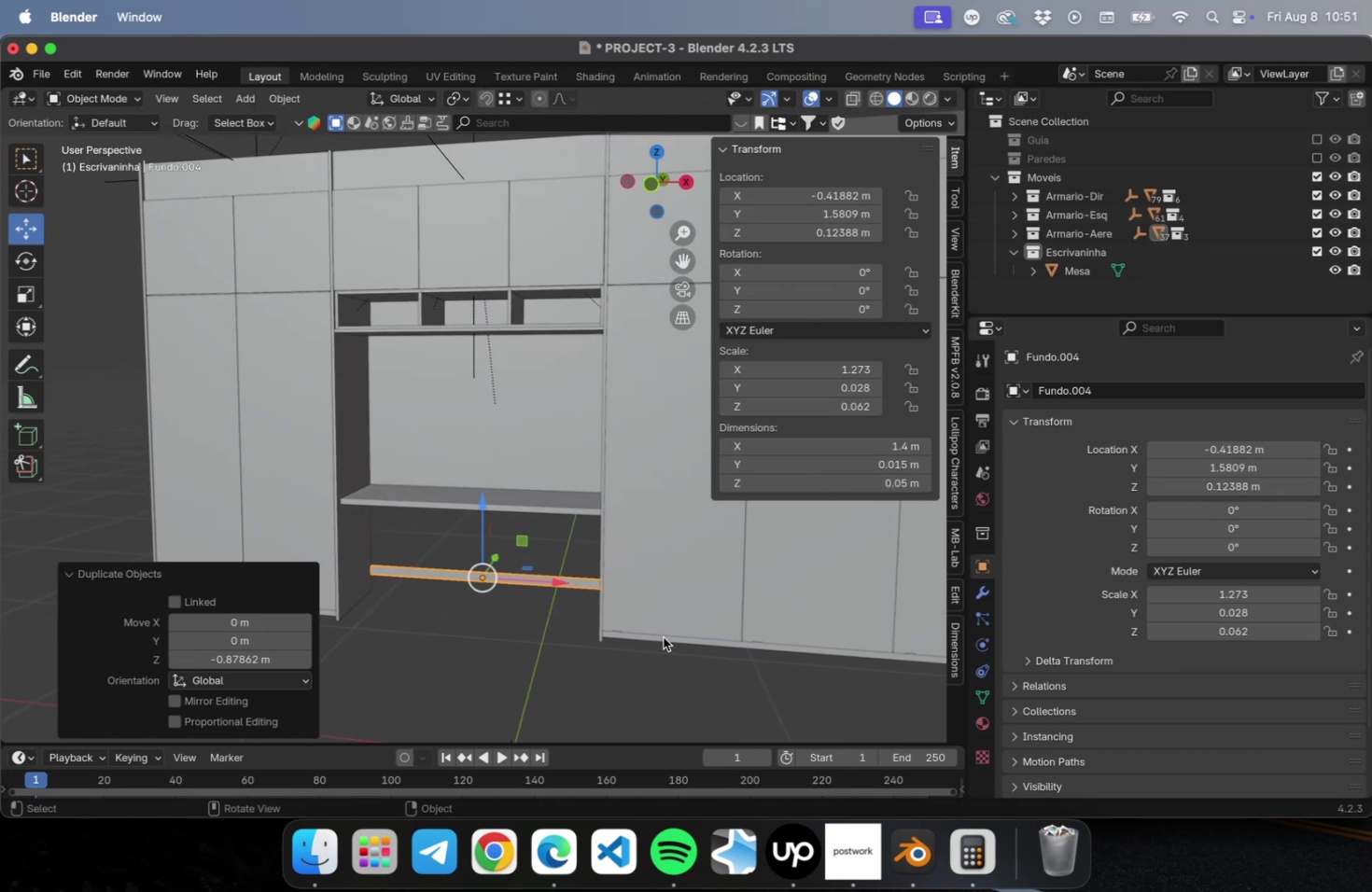 
key(NumLock)
 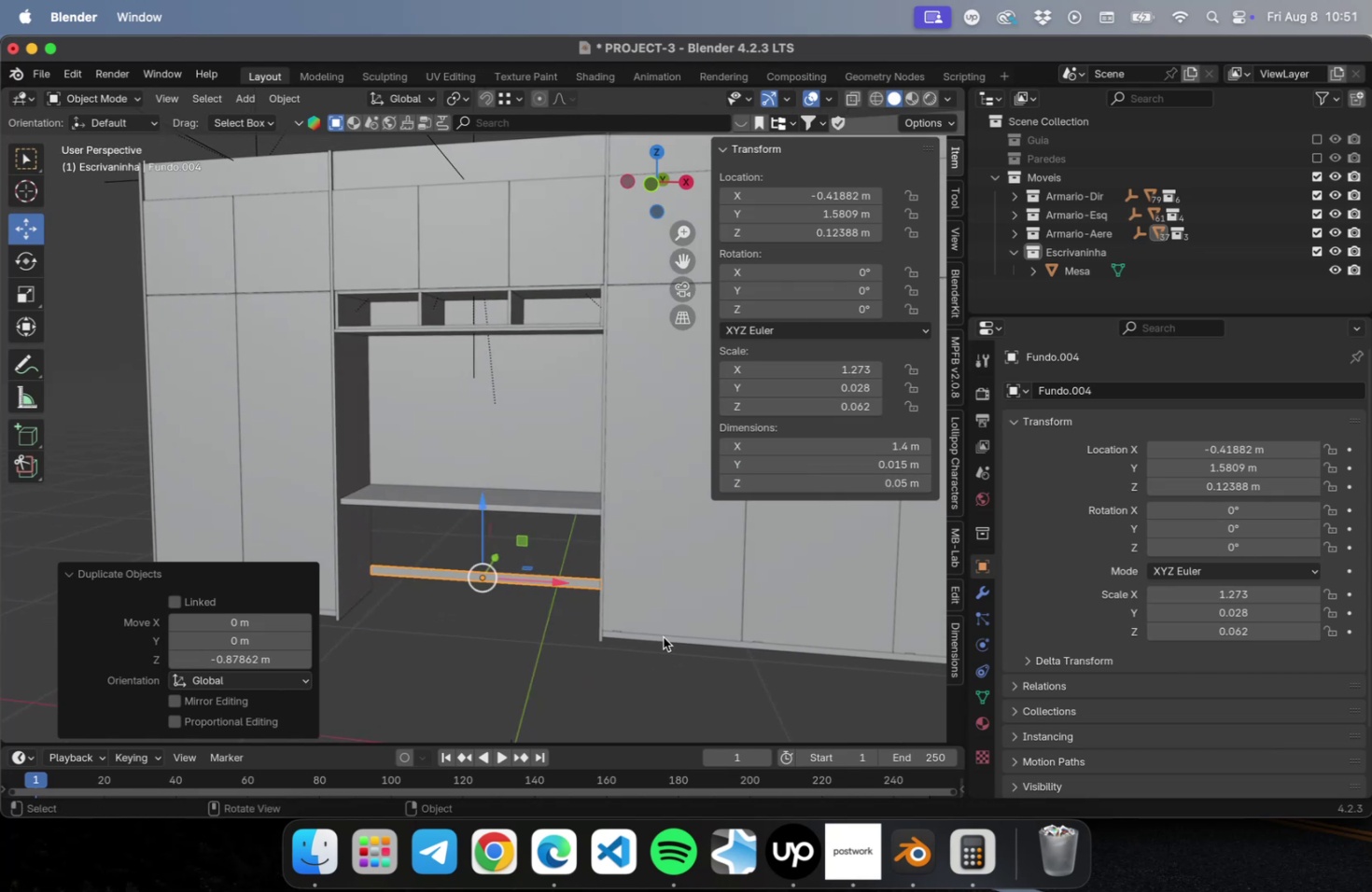 
key(Numpad1)
 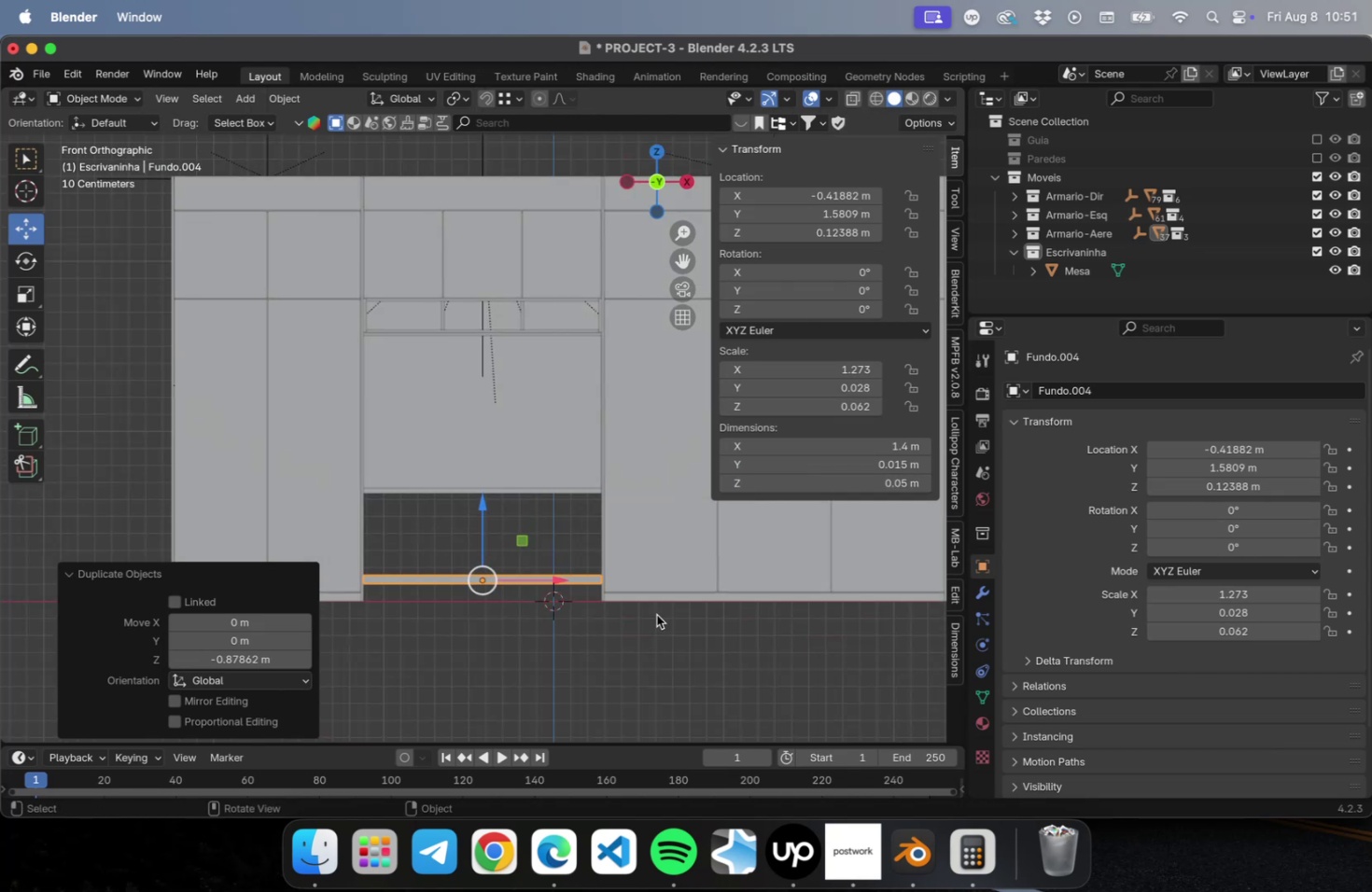 
scroll: coordinate [460, 582], scroll_direction: up, amount: 16.0
 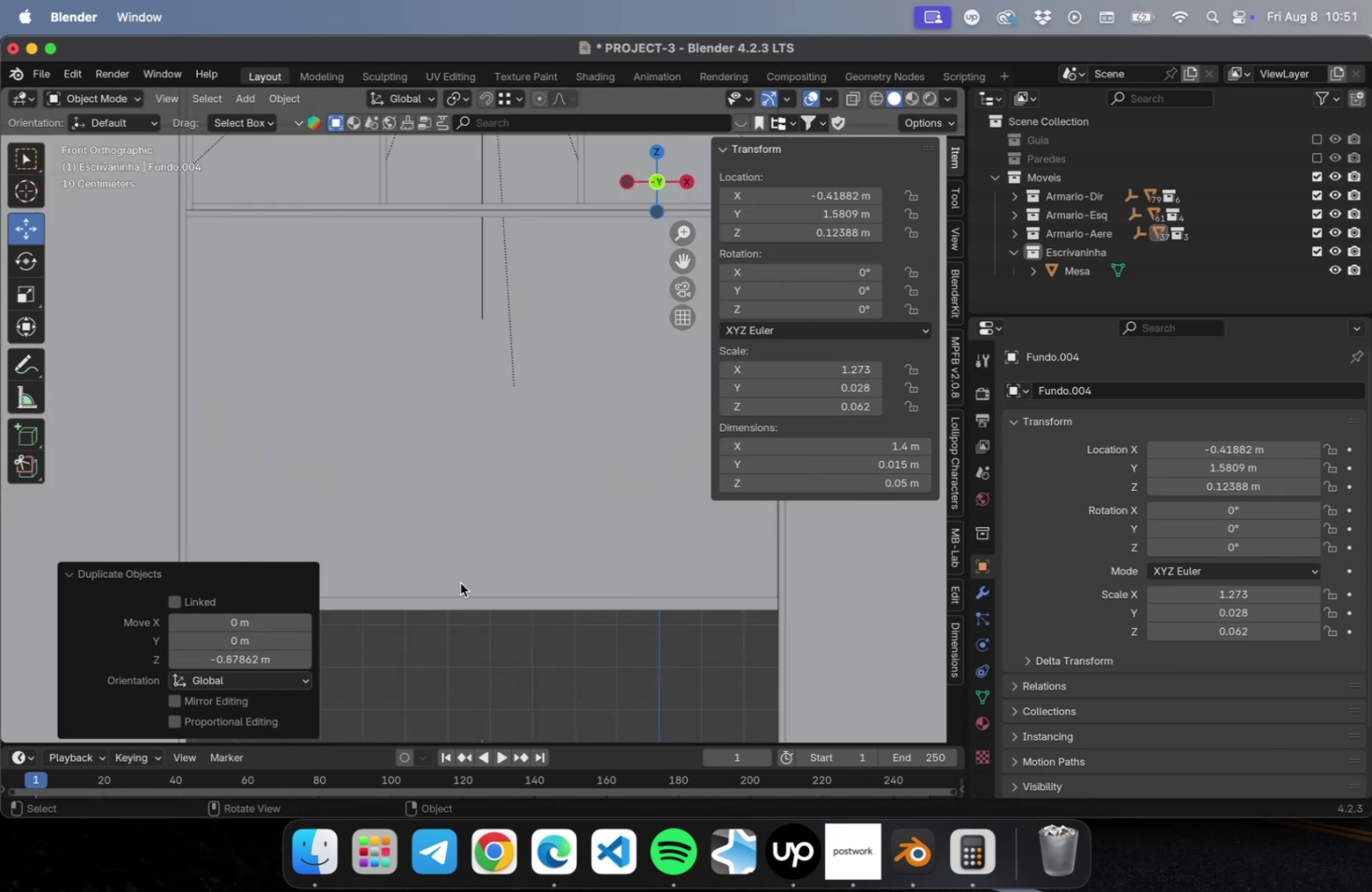 
hold_key(key=ShiftLeft, duration=0.48)
 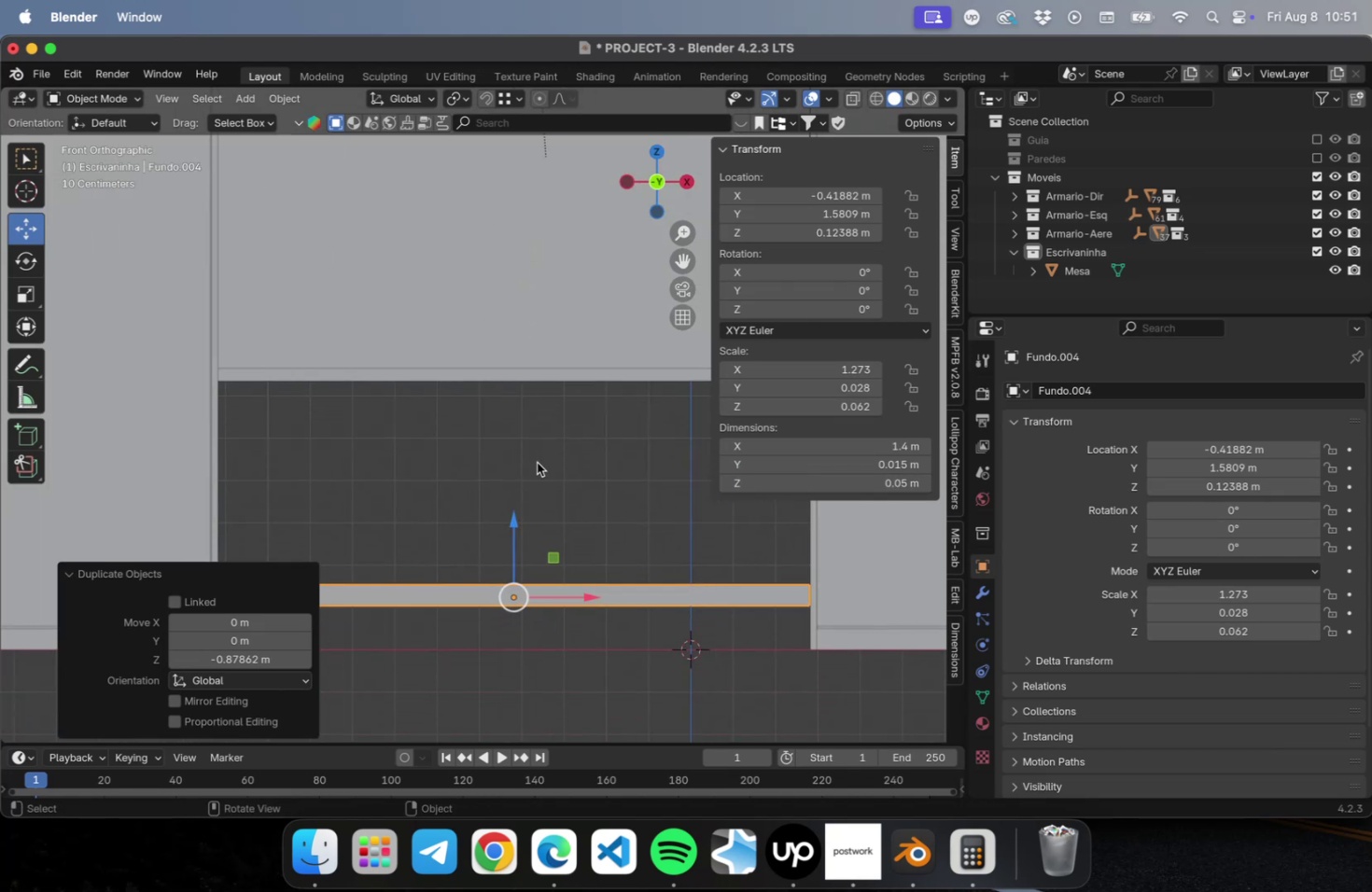 
key(Escape)
 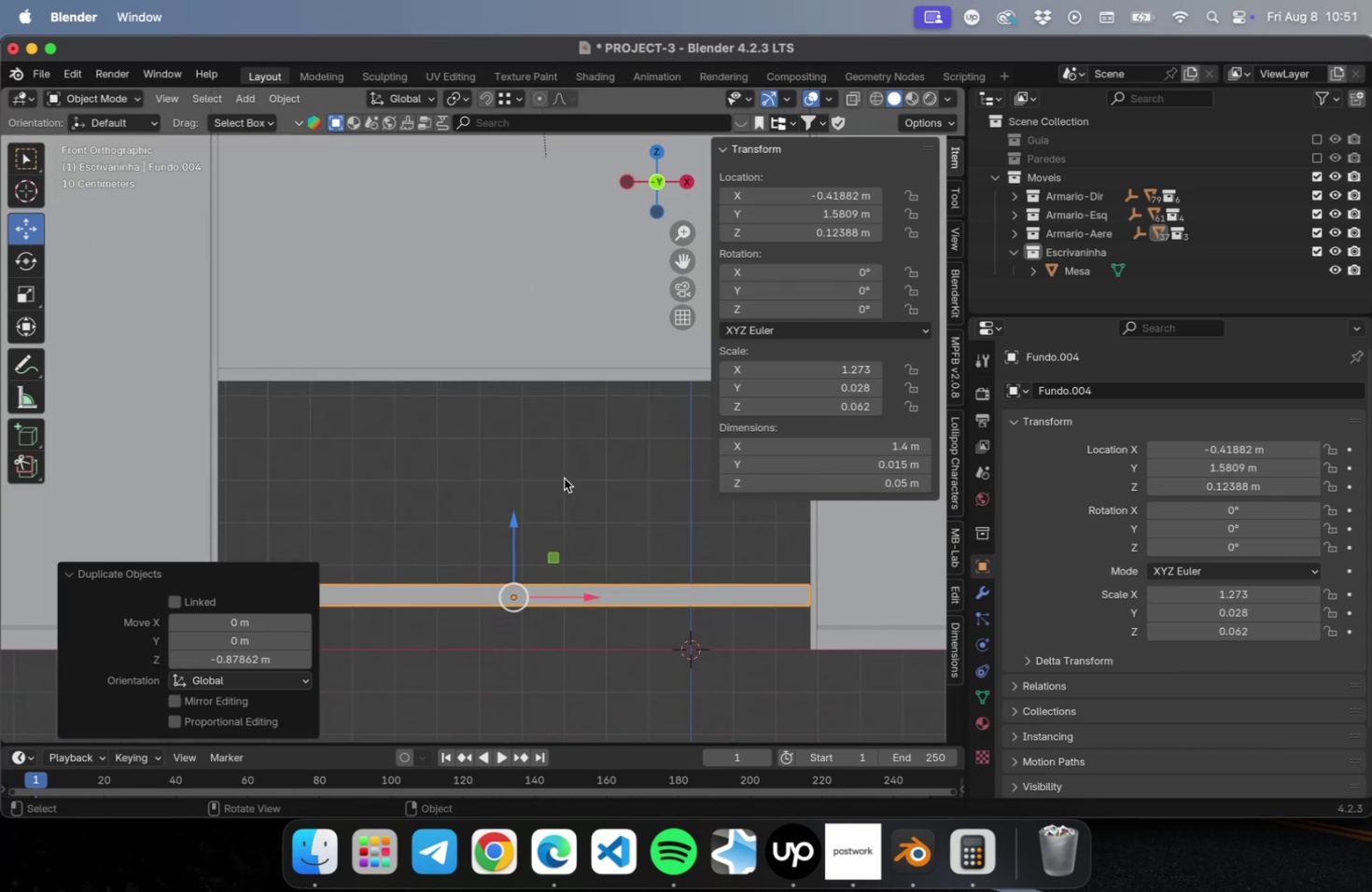 
left_click([564, 478])
 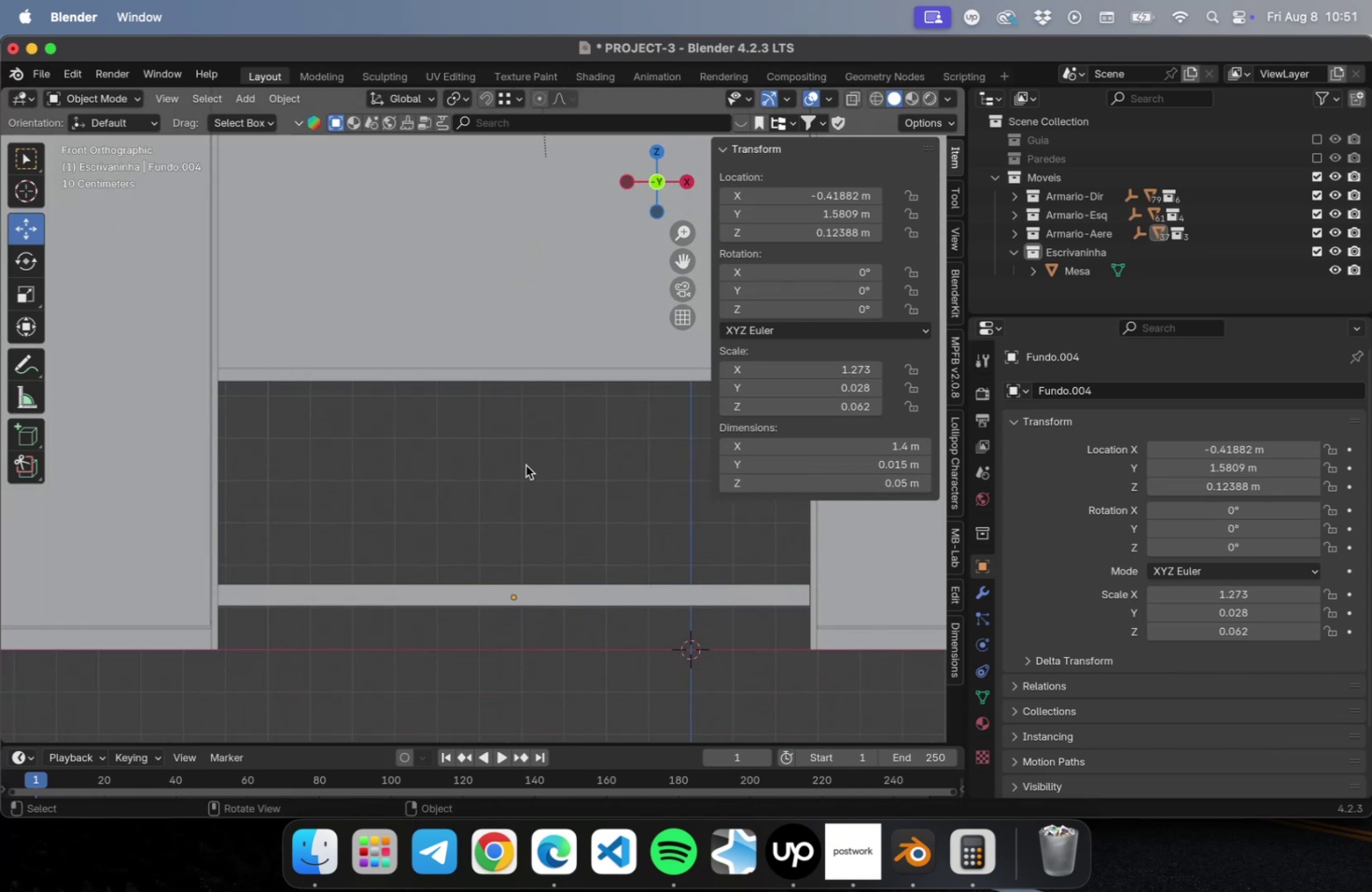 
key(N)
 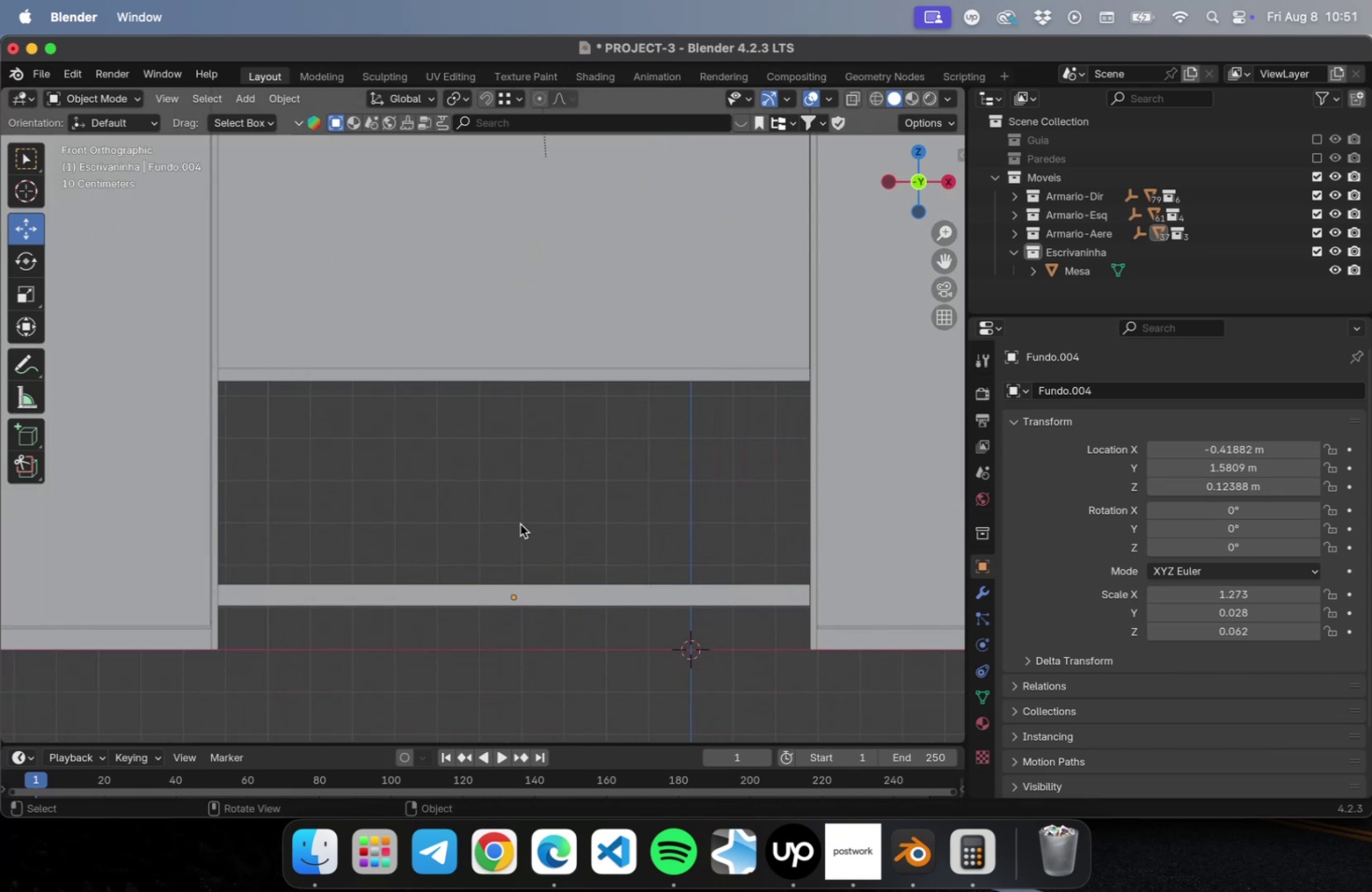 
left_click_drag(start_coordinate=[519, 524], to_coordinate=[451, 671])
 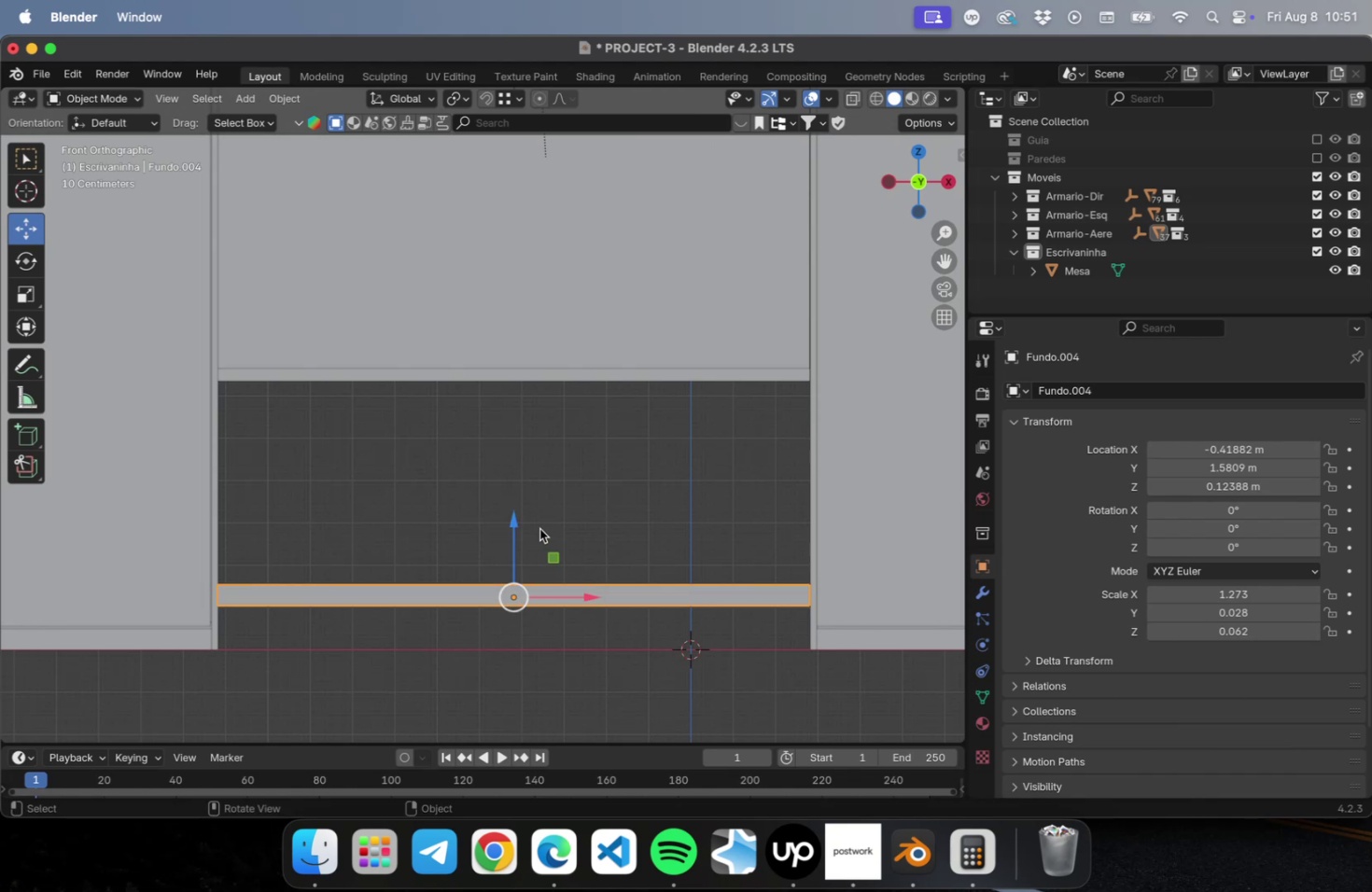 
left_click_drag(start_coordinate=[513, 523], to_coordinate=[481, 319])
 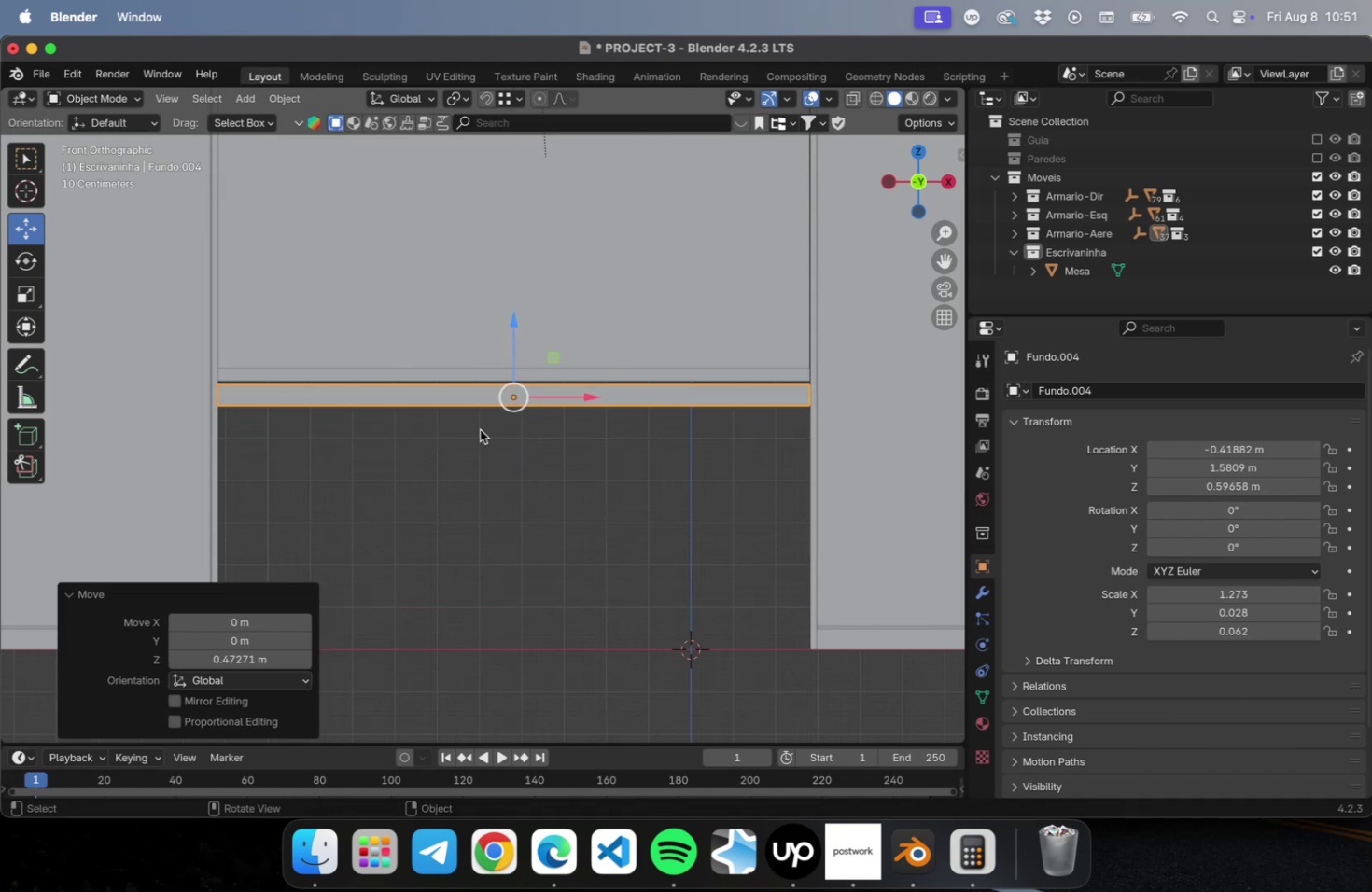 
scroll: coordinate [473, 422], scroll_direction: up, amount: 38.0
 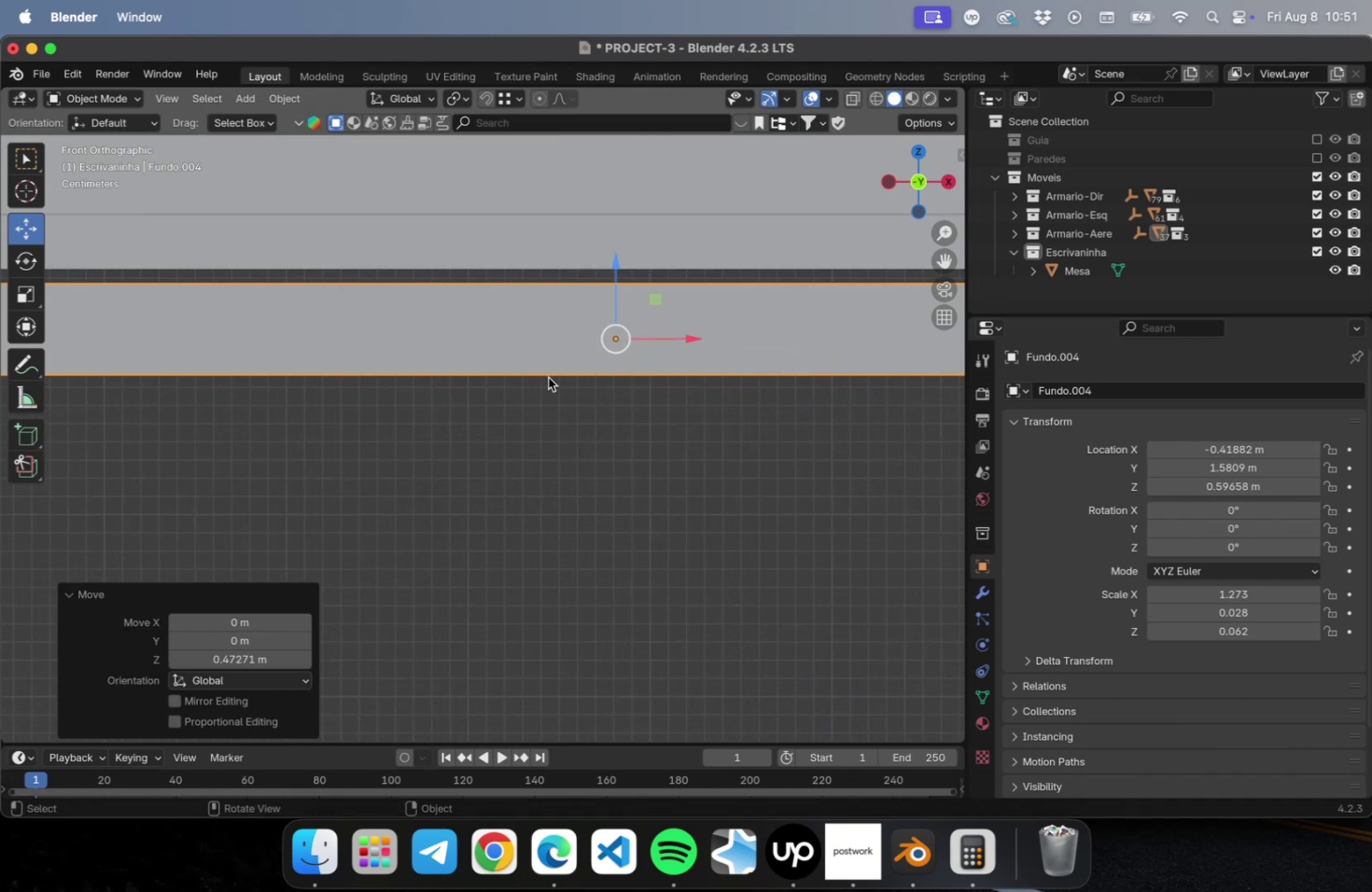 
hold_key(key=ShiftLeft, duration=0.52)
 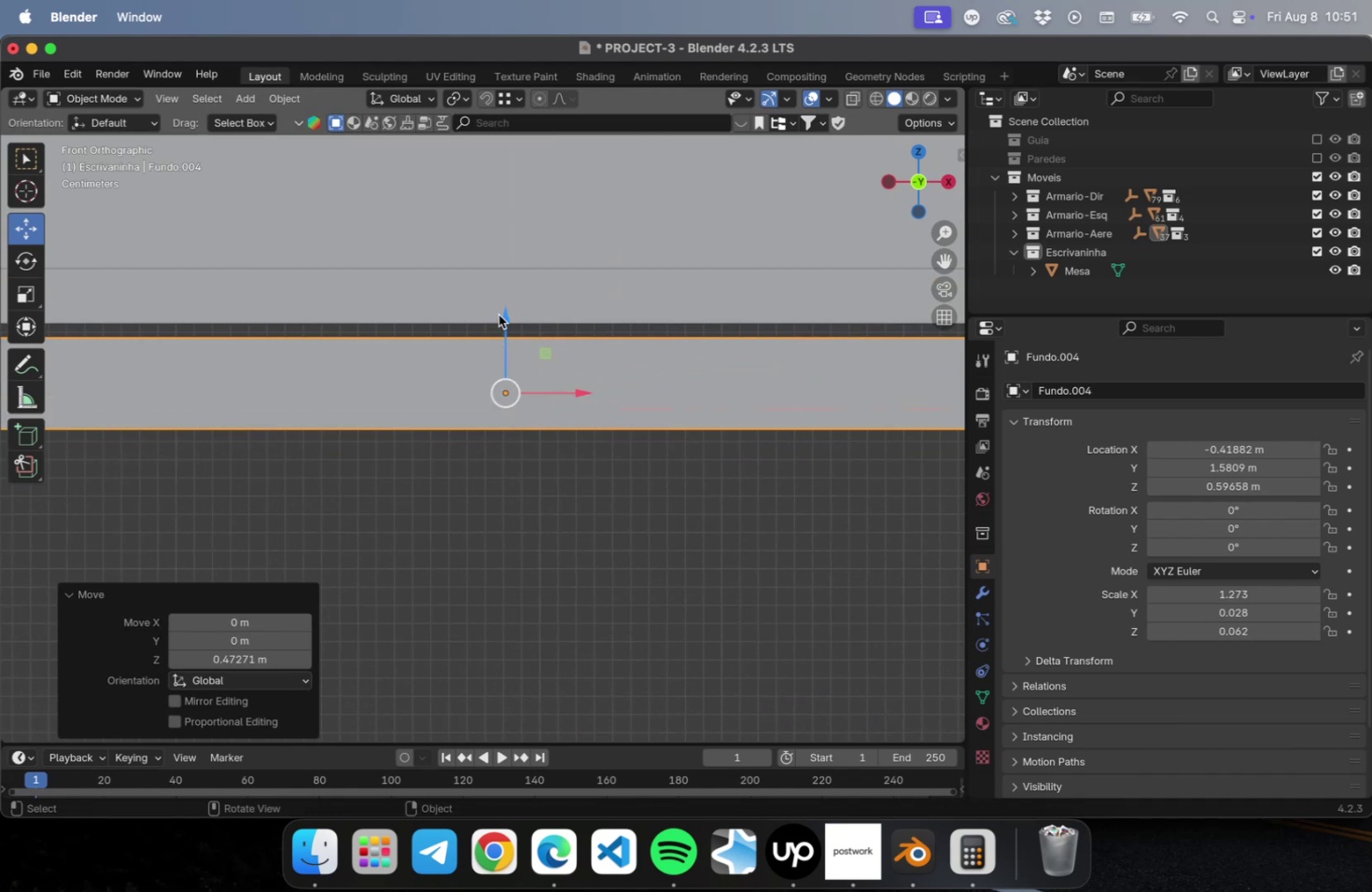 
left_click_drag(start_coordinate=[503, 315], to_coordinate=[513, 298])
 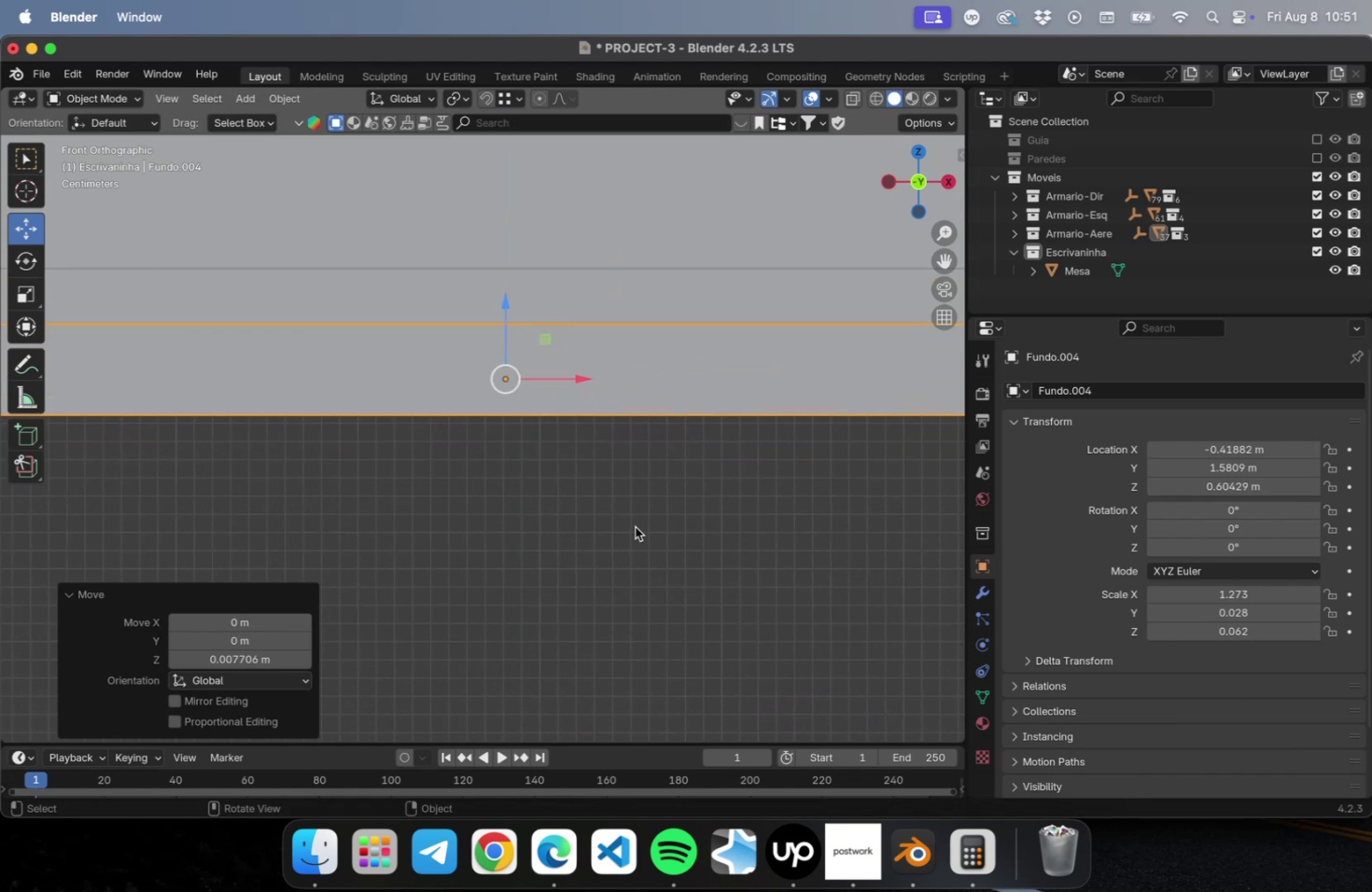 
left_click([635, 526])
 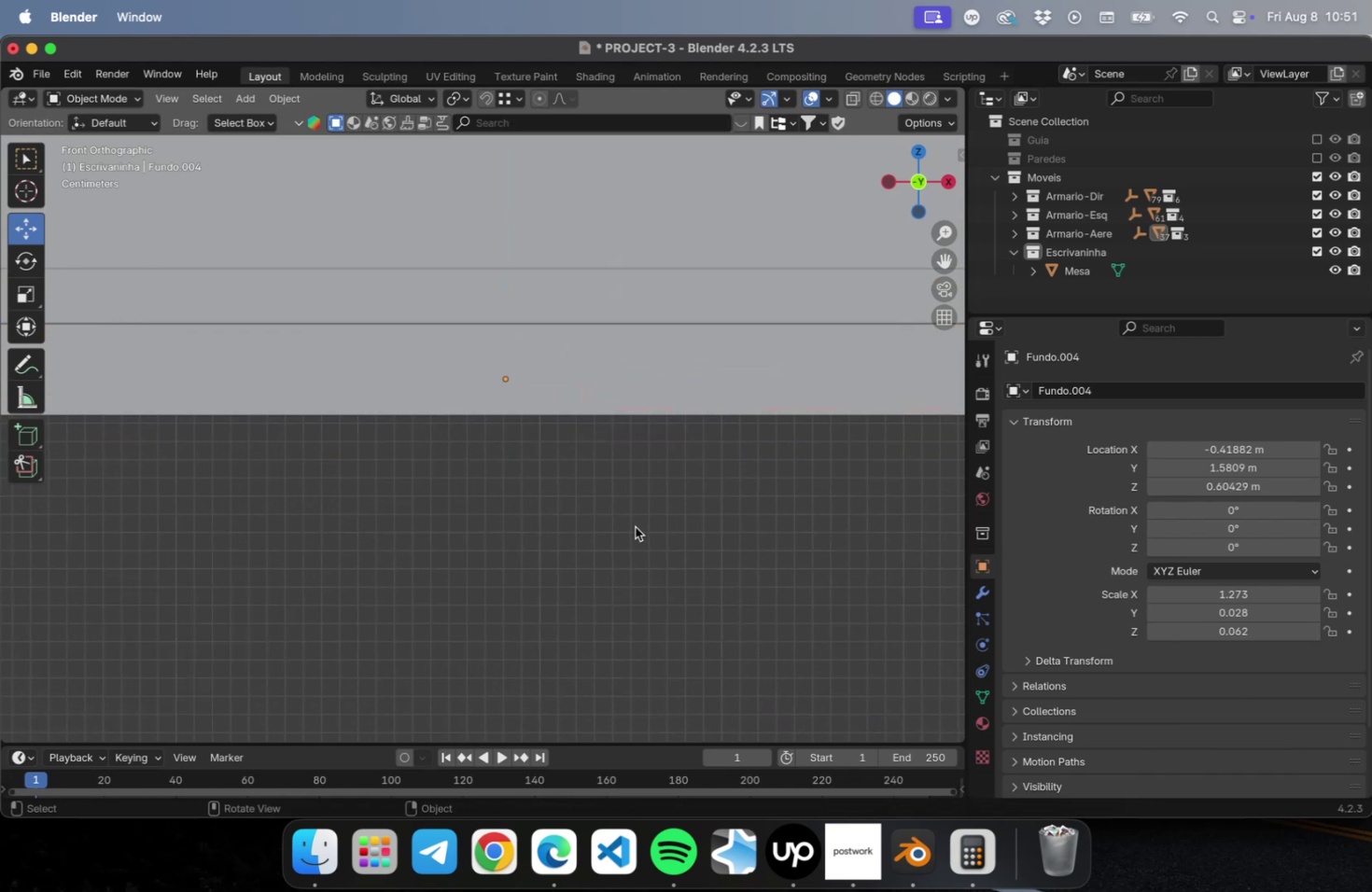 
scroll: coordinate [630, 532], scroll_direction: down, amount: 46.0
 